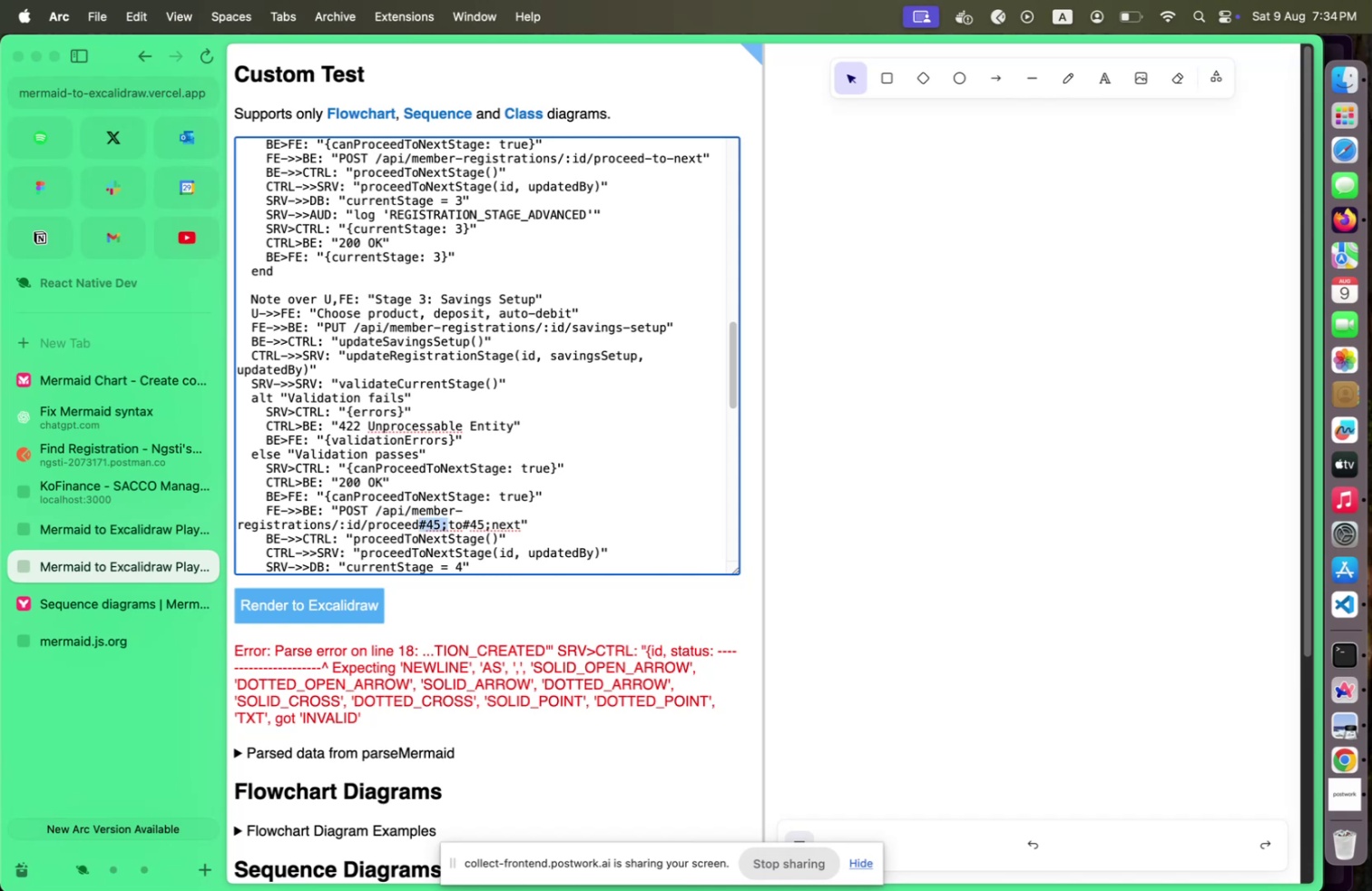 
key(Shift+ArrowLeft)
 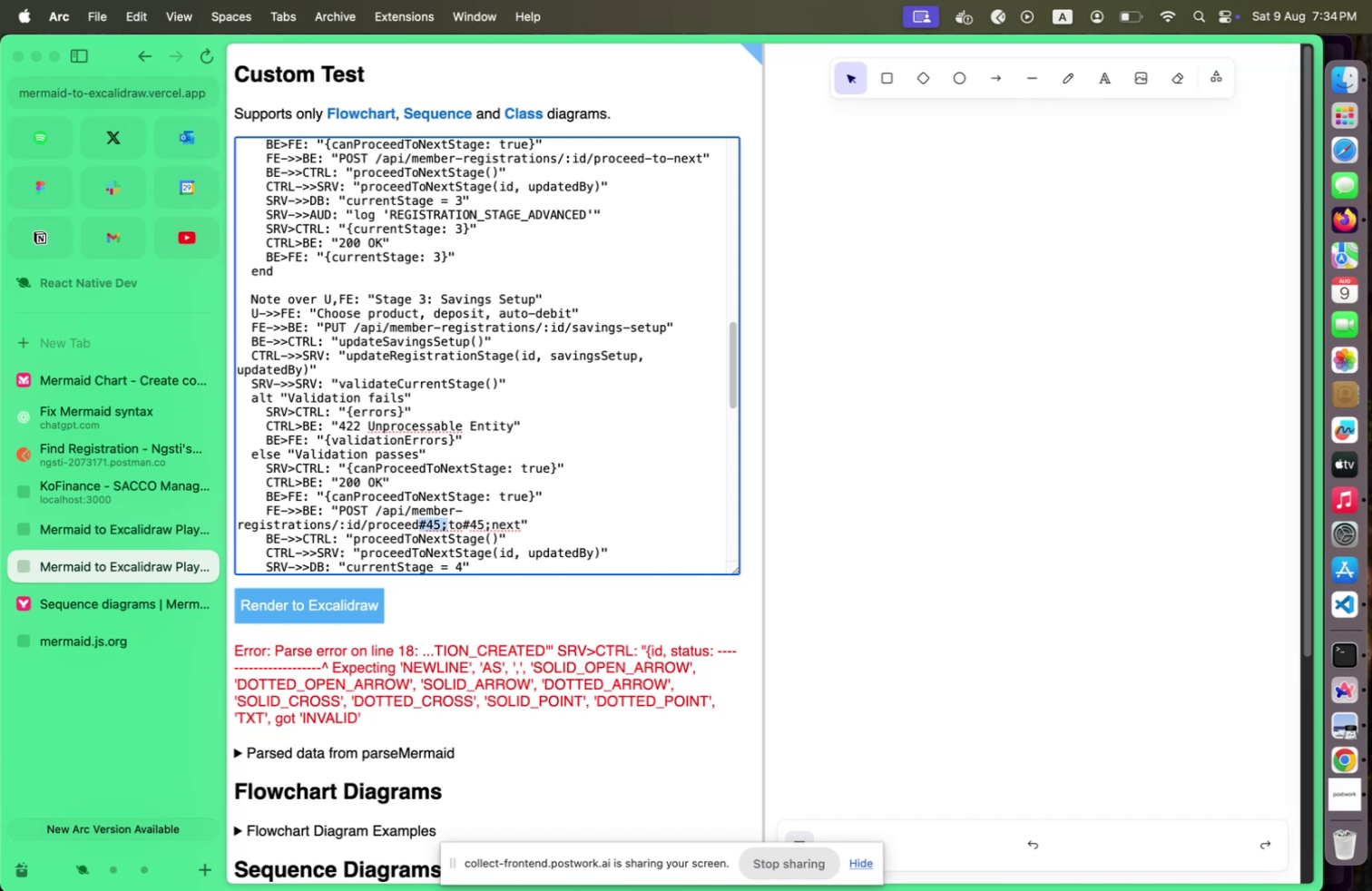 
key(Shift+ArrowLeft)
 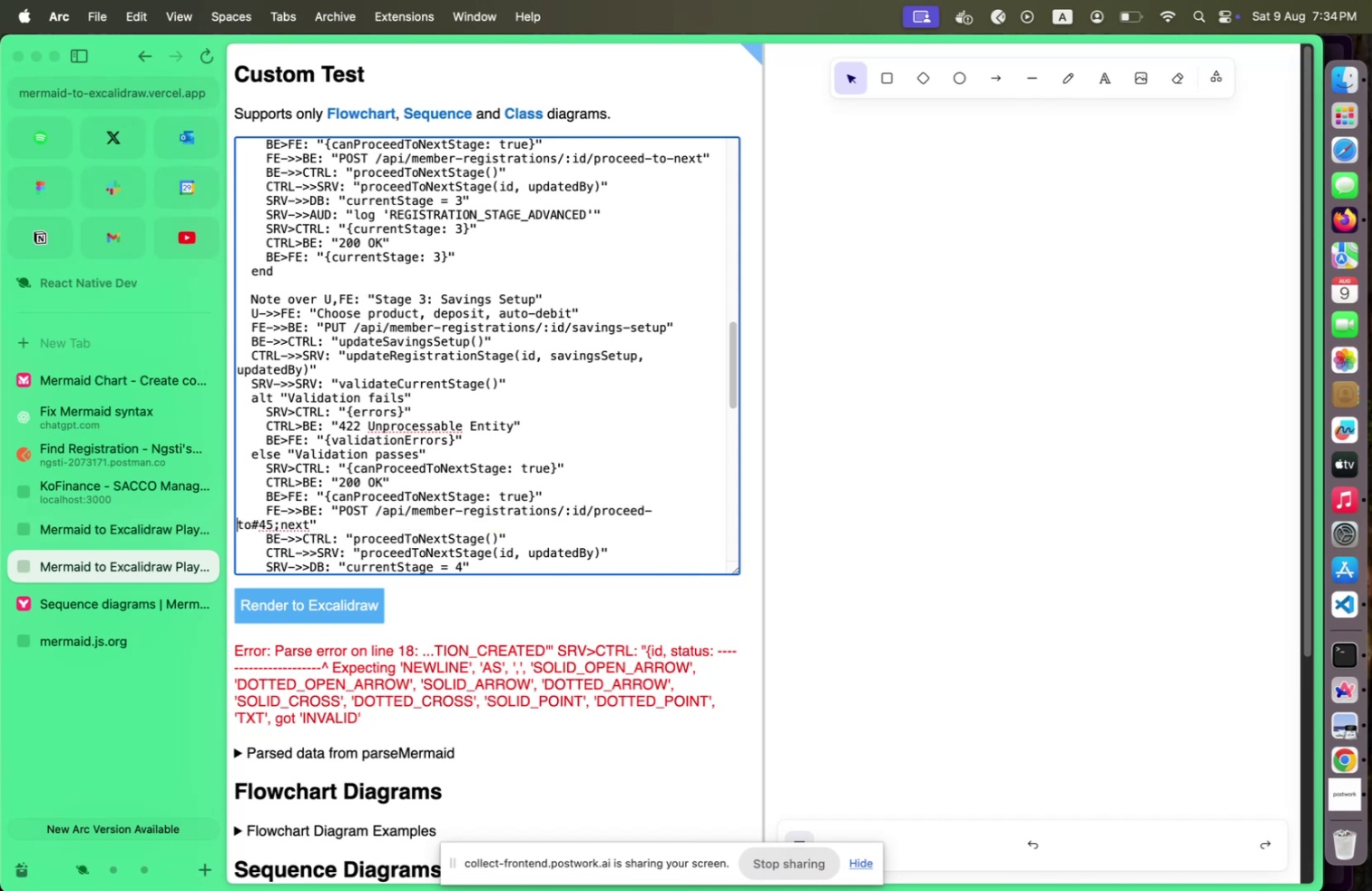 
key(Shift+Minus)
 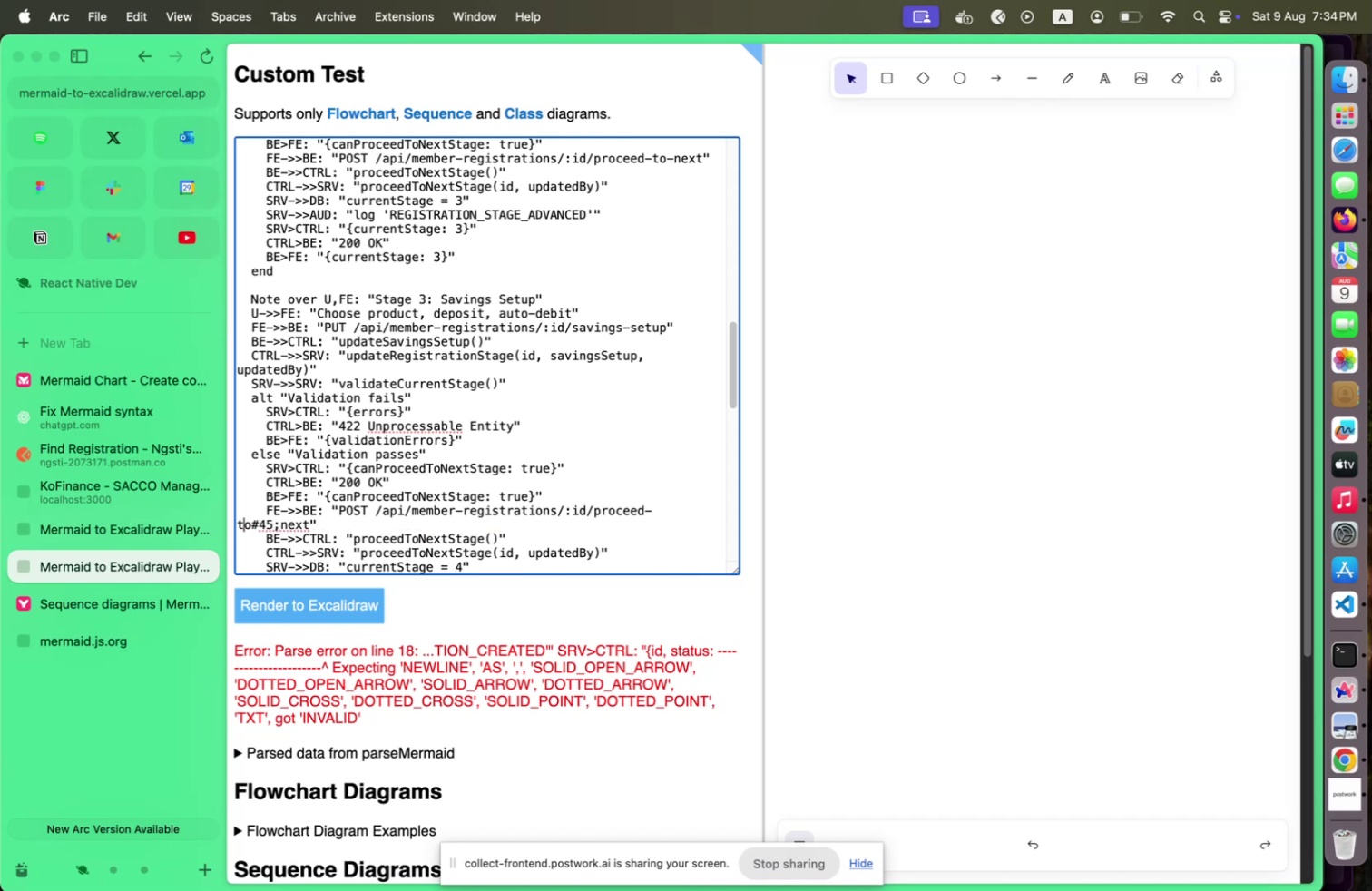 
hold_key(key=ArrowRight, duration=0.76)
 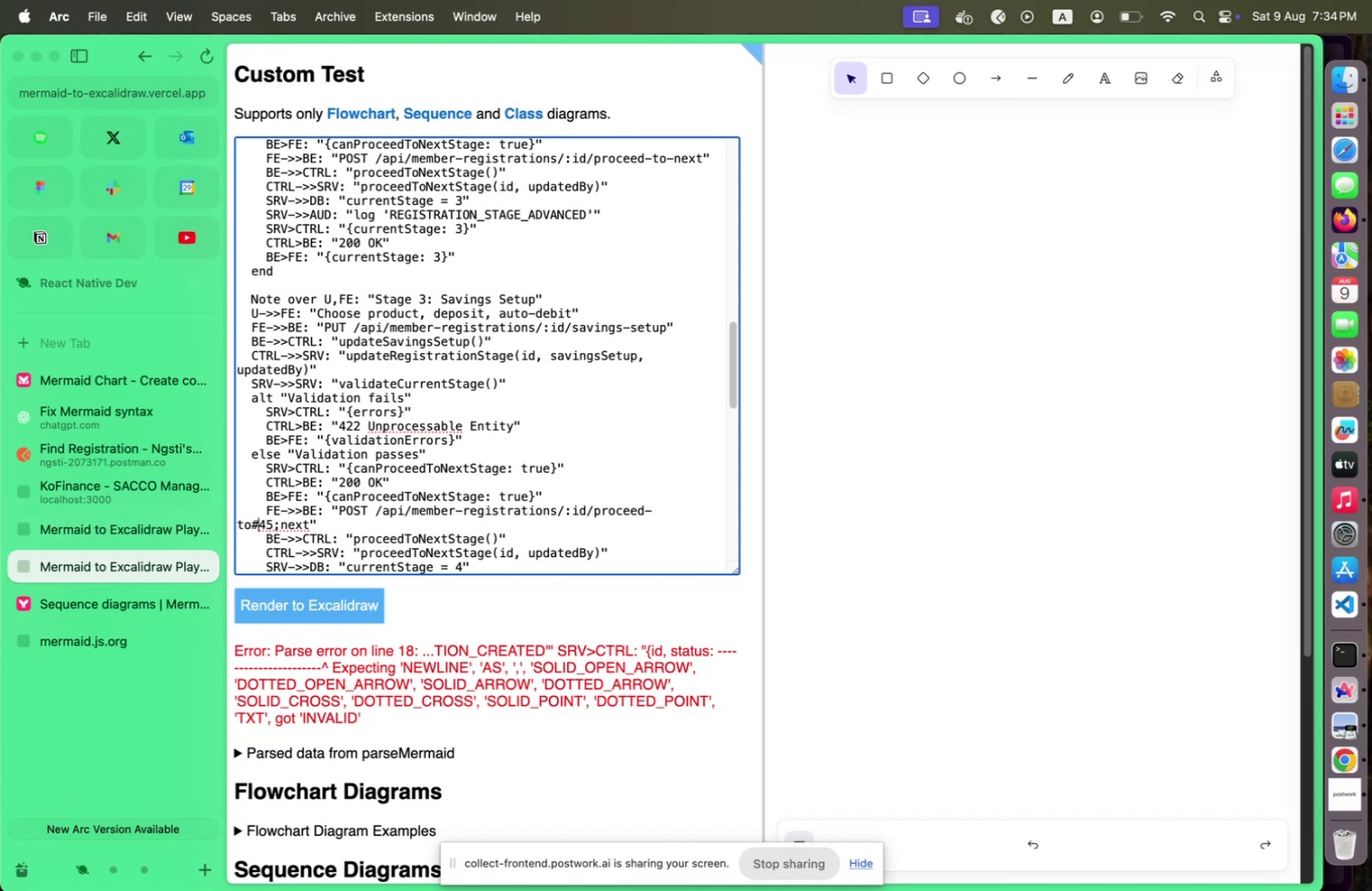 
key(Shift+ArrowLeft)
 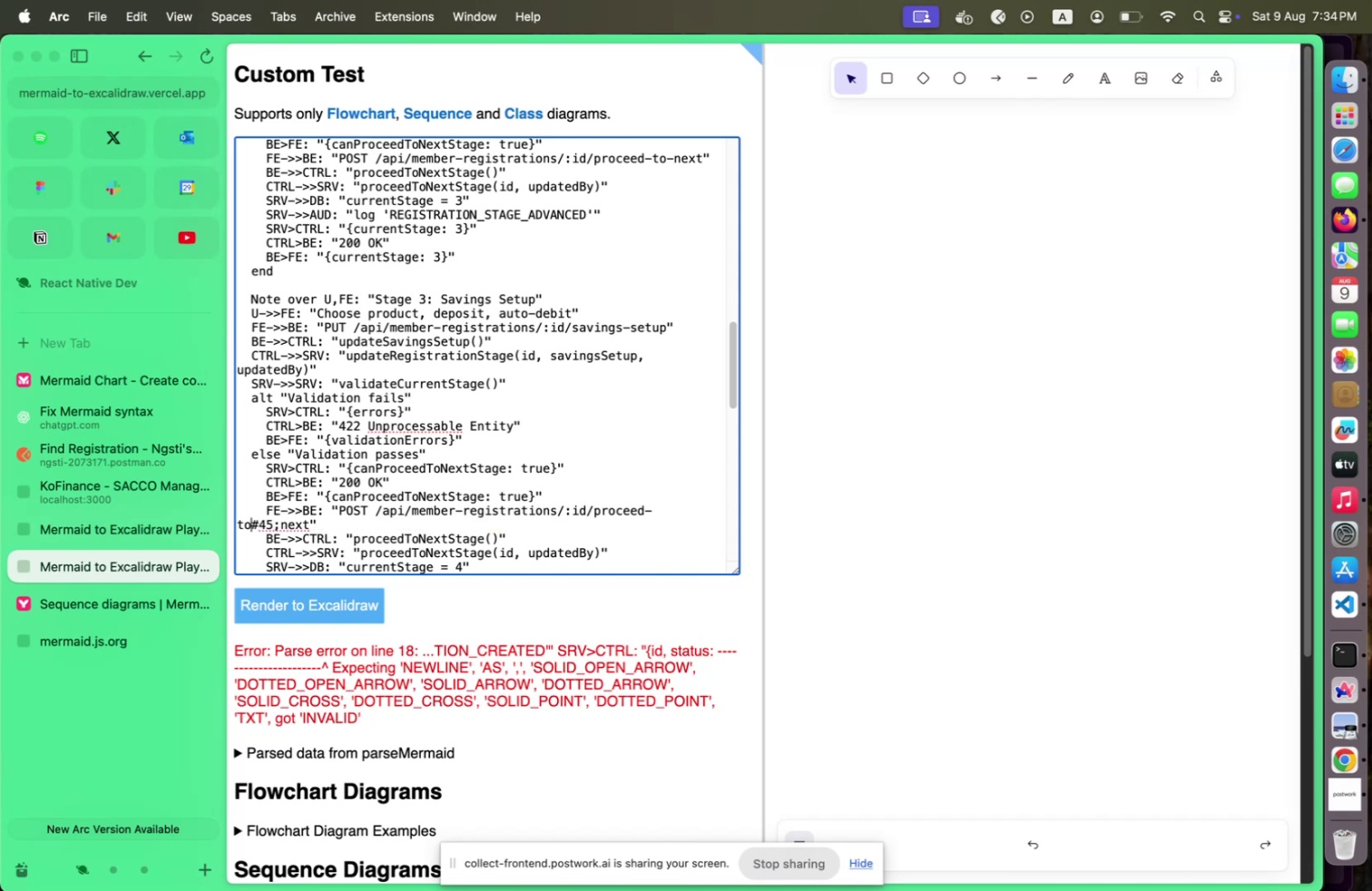 
key(Shift+ArrowLeft)
 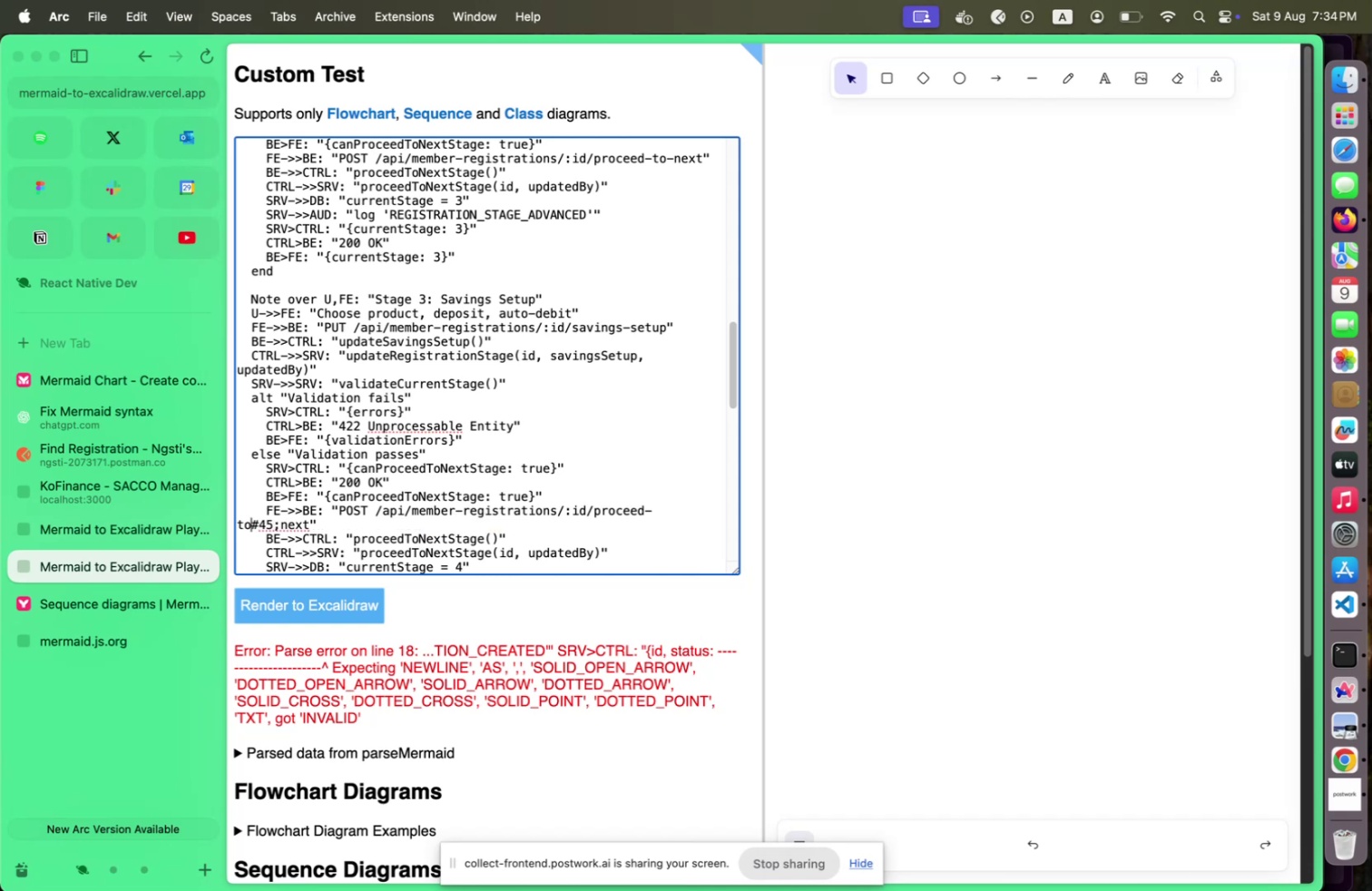 
key(Shift+ArrowLeft)
 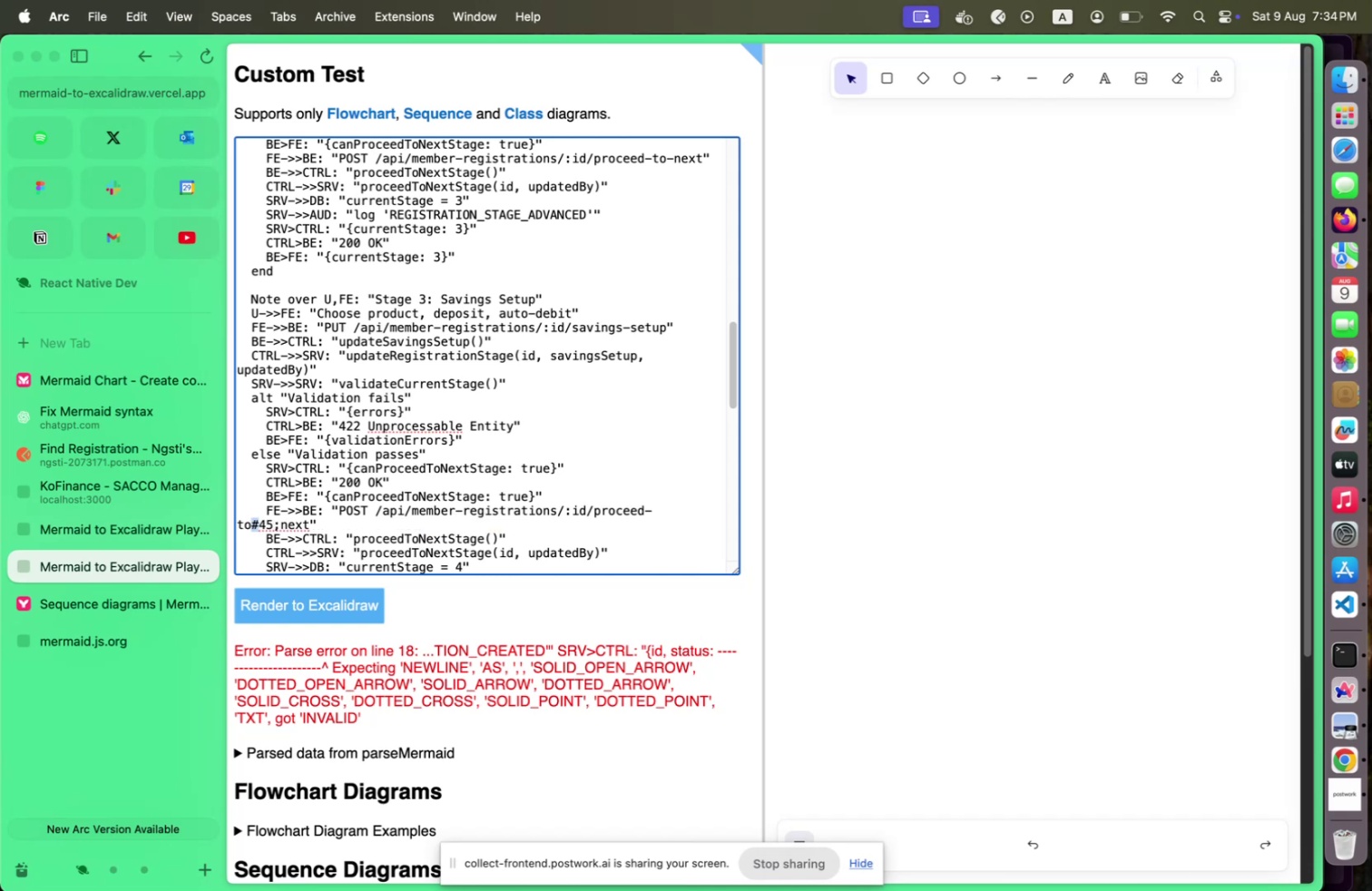 
key(Shift+ArrowRight)
 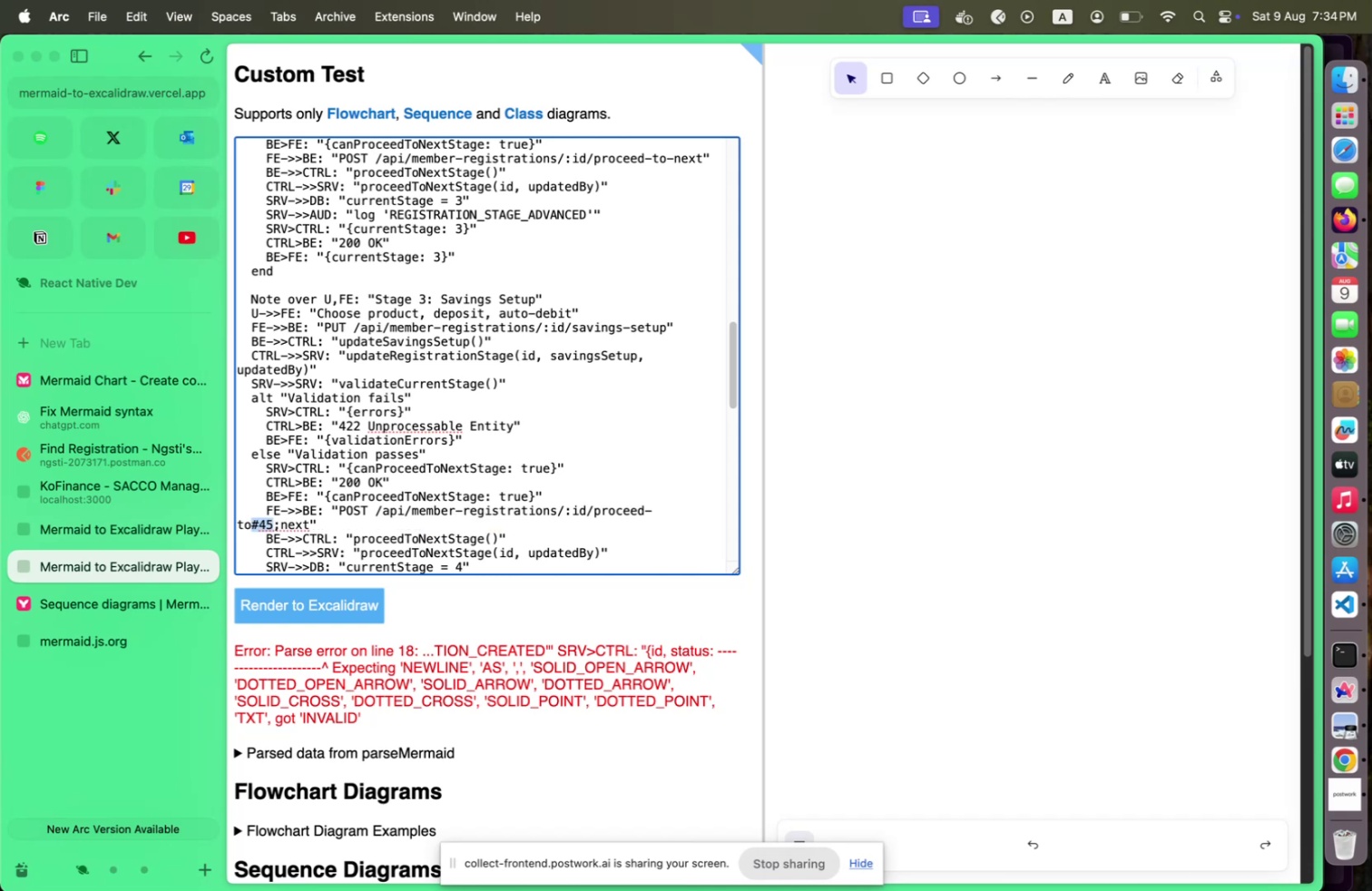 
key(Shift+ArrowRight)
 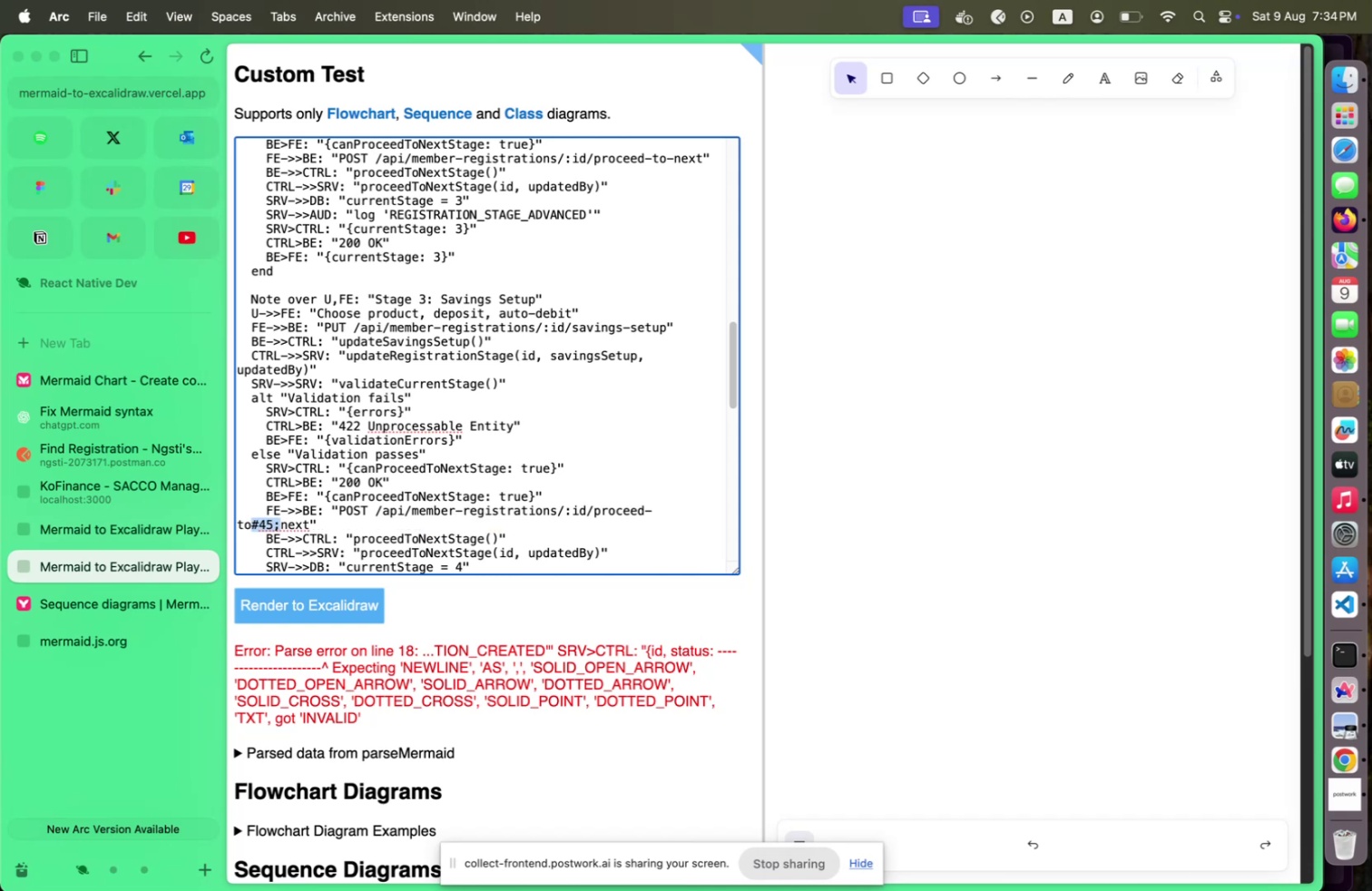 
key(Shift+ArrowRight)
 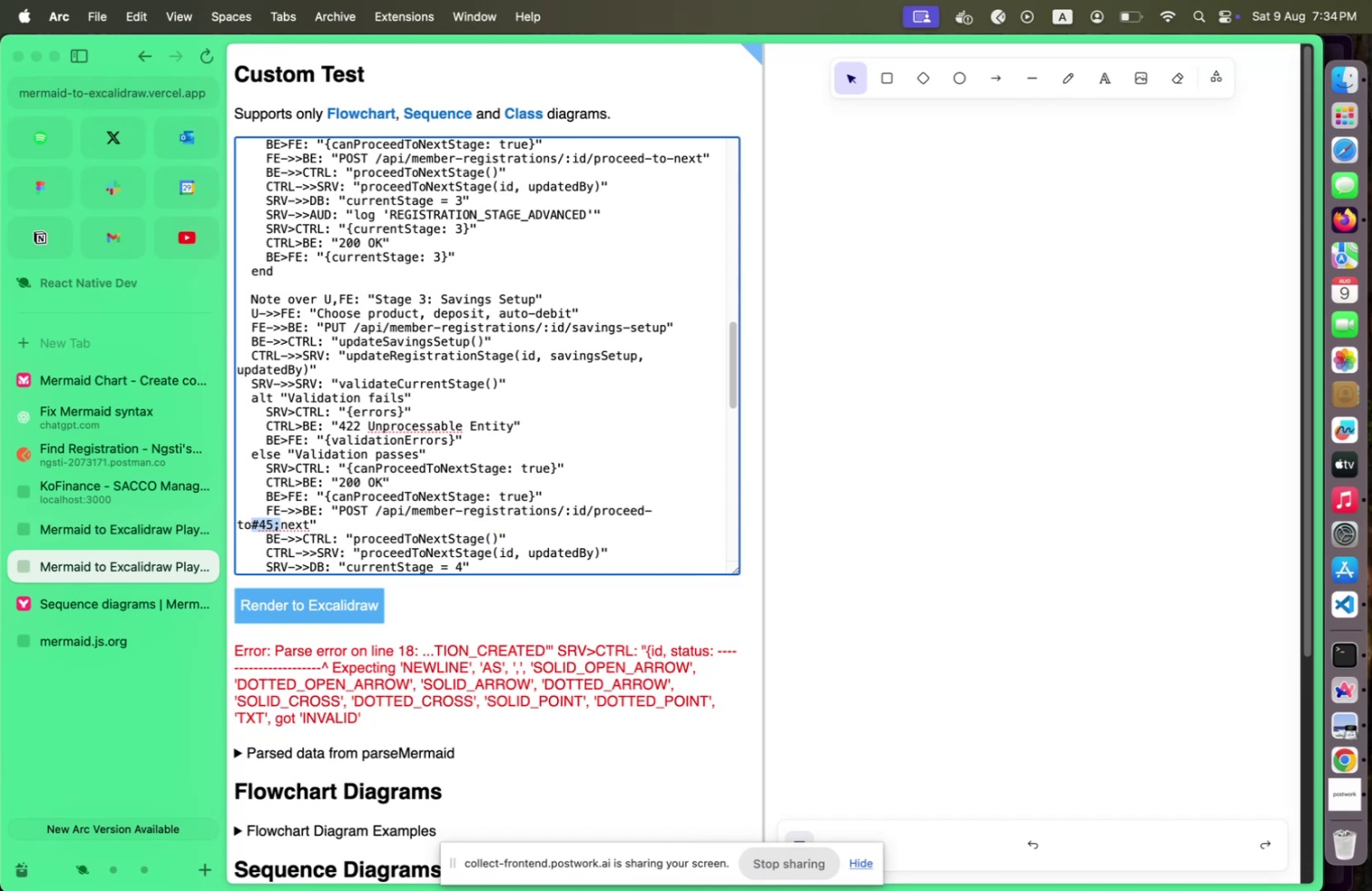 
key(Shift+ArrowRight)
 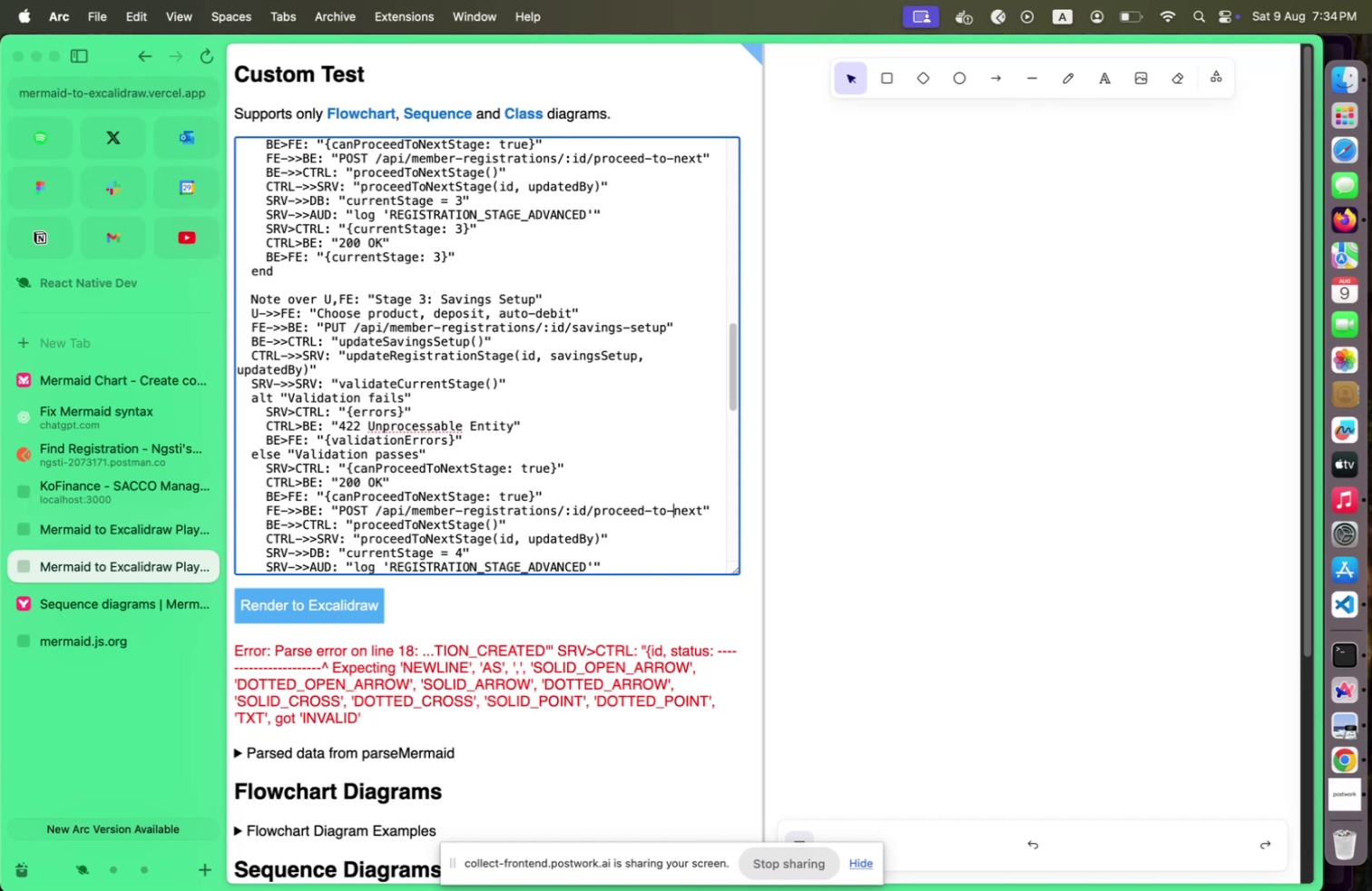 
key(Shift+Minus)
 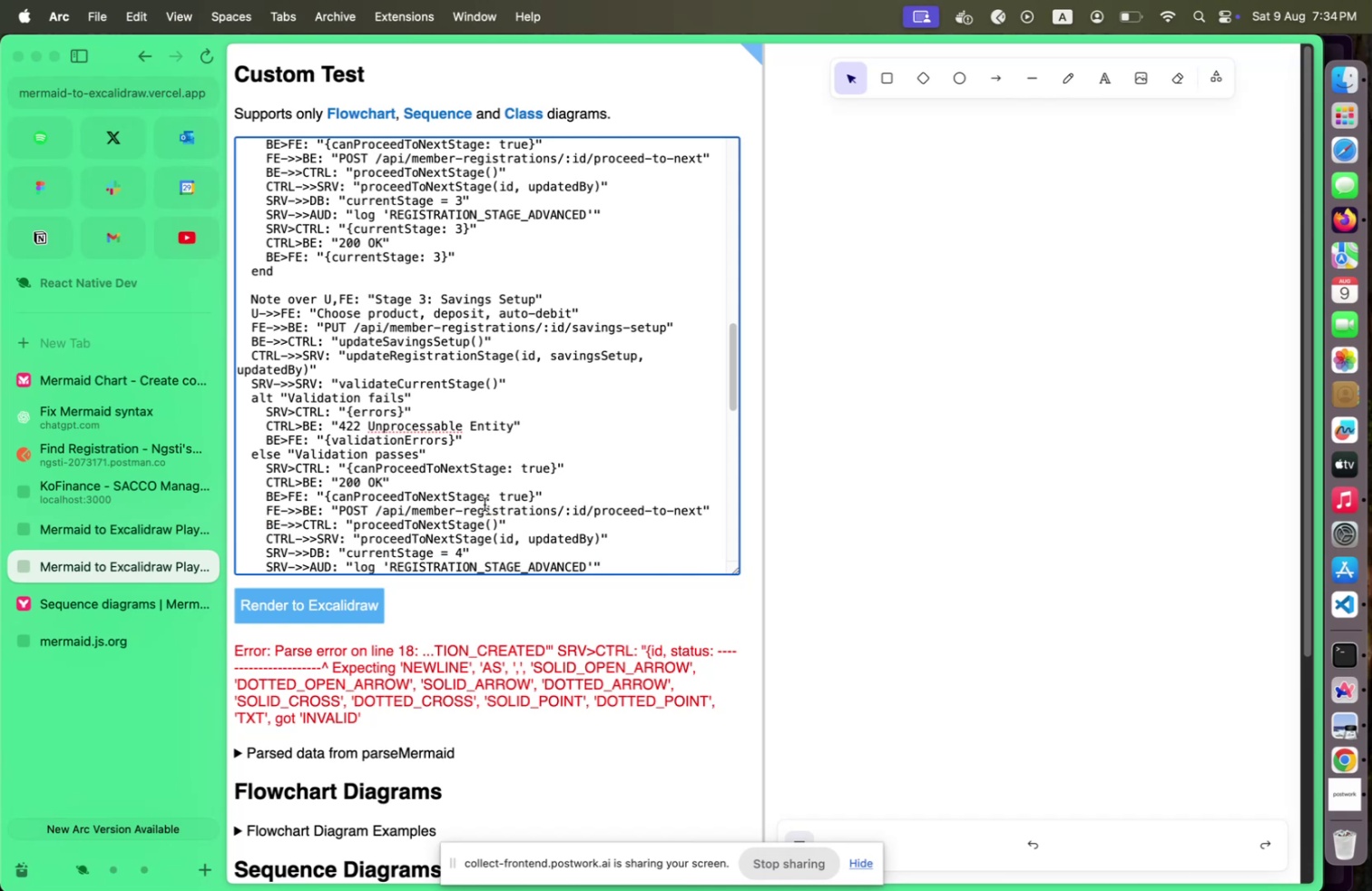 
scroll: coordinate [485, 504], scroll_direction: down, amount: 9.0
 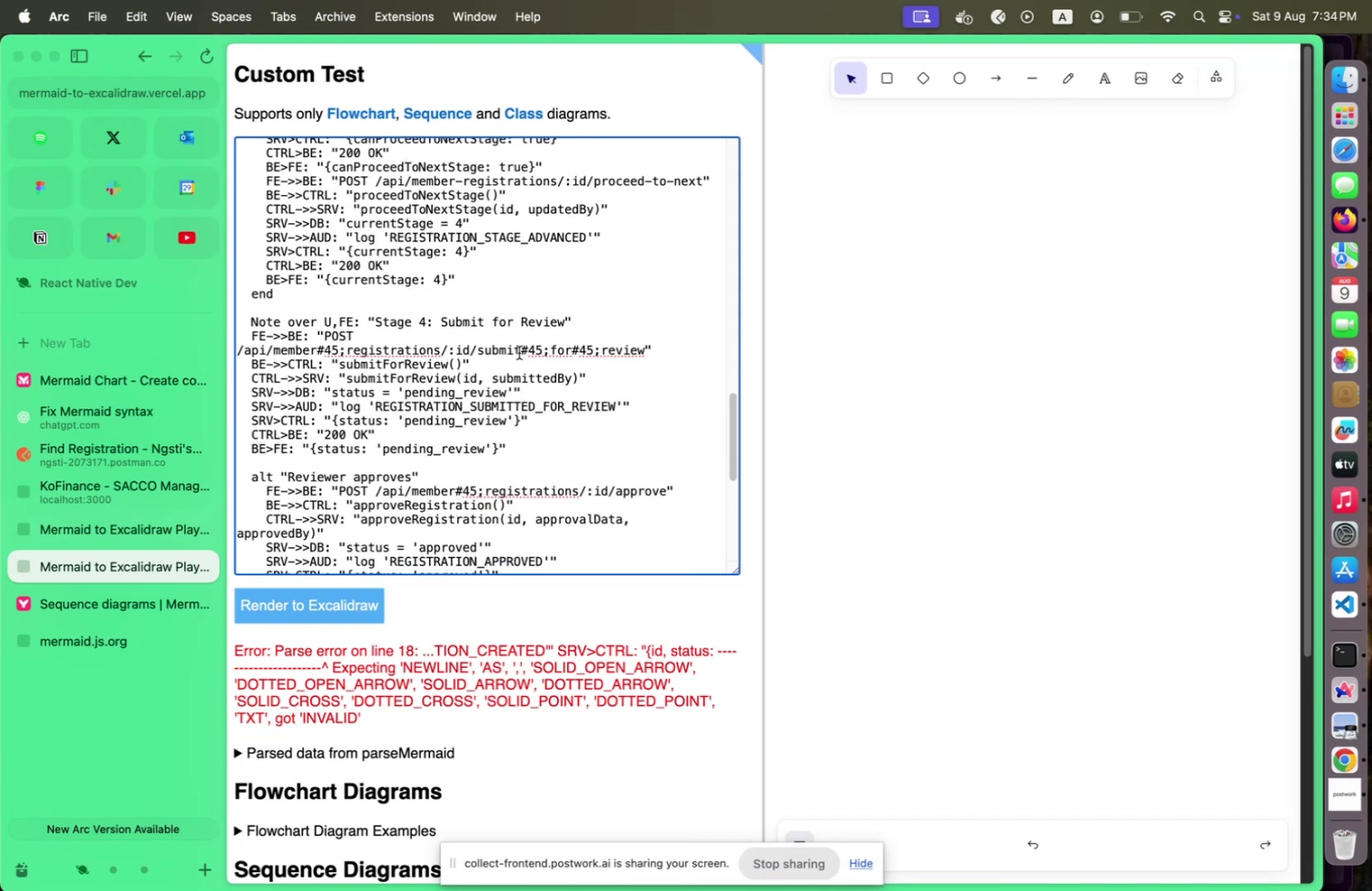 
left_click([519, 352])
 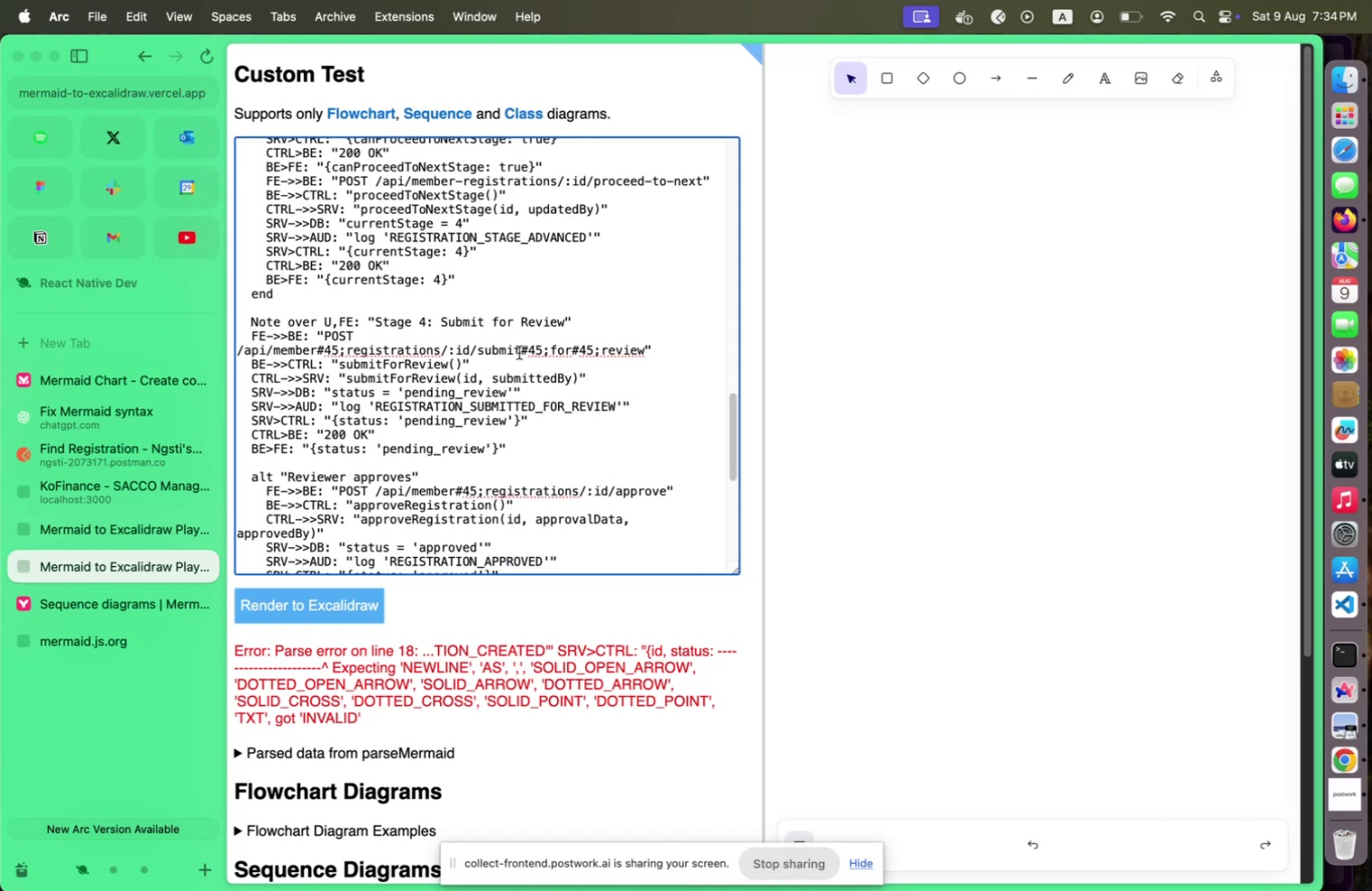 
key(Shift+ArrowRight)
 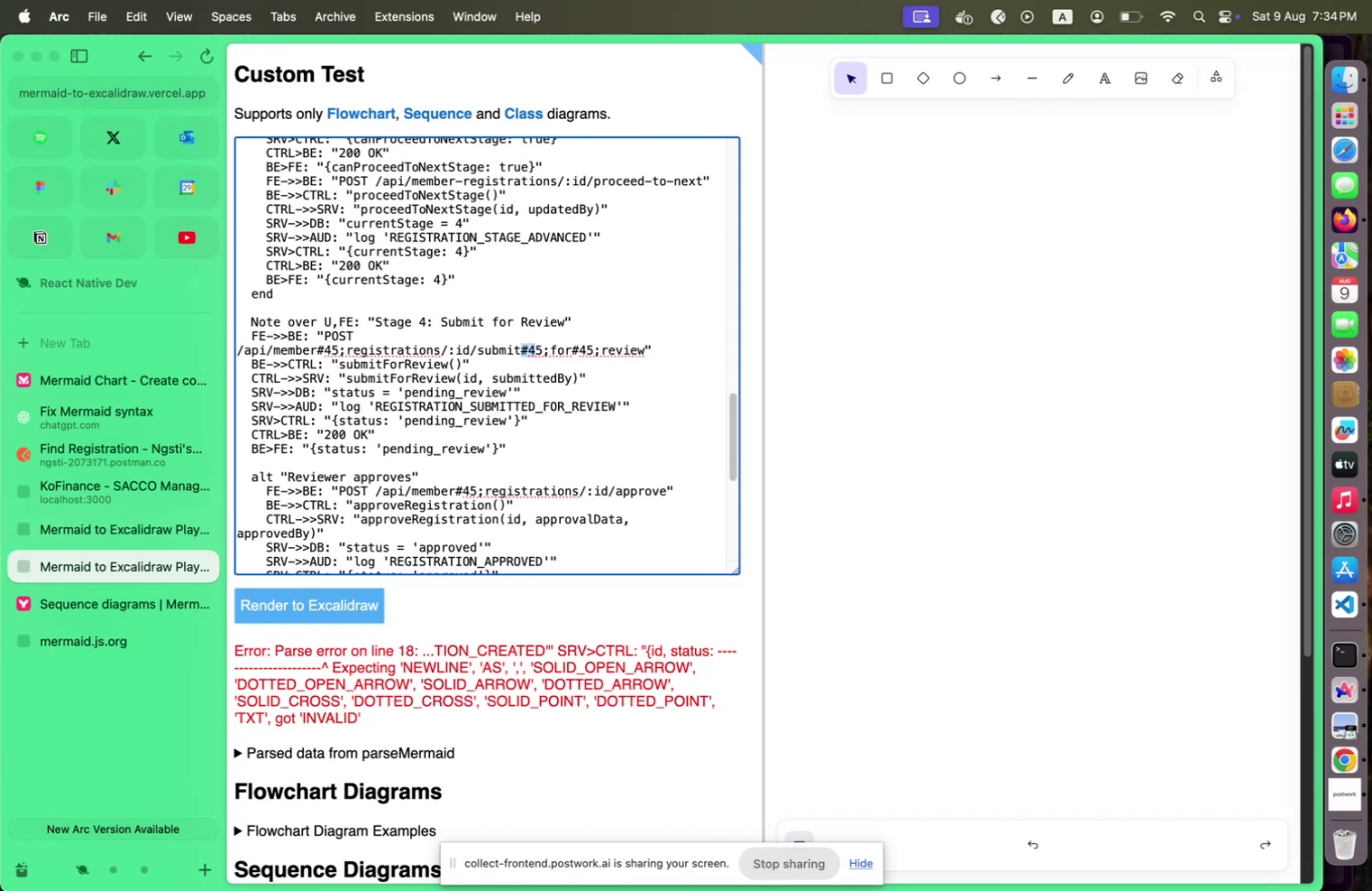 
key(Shift+ArrowRight)
 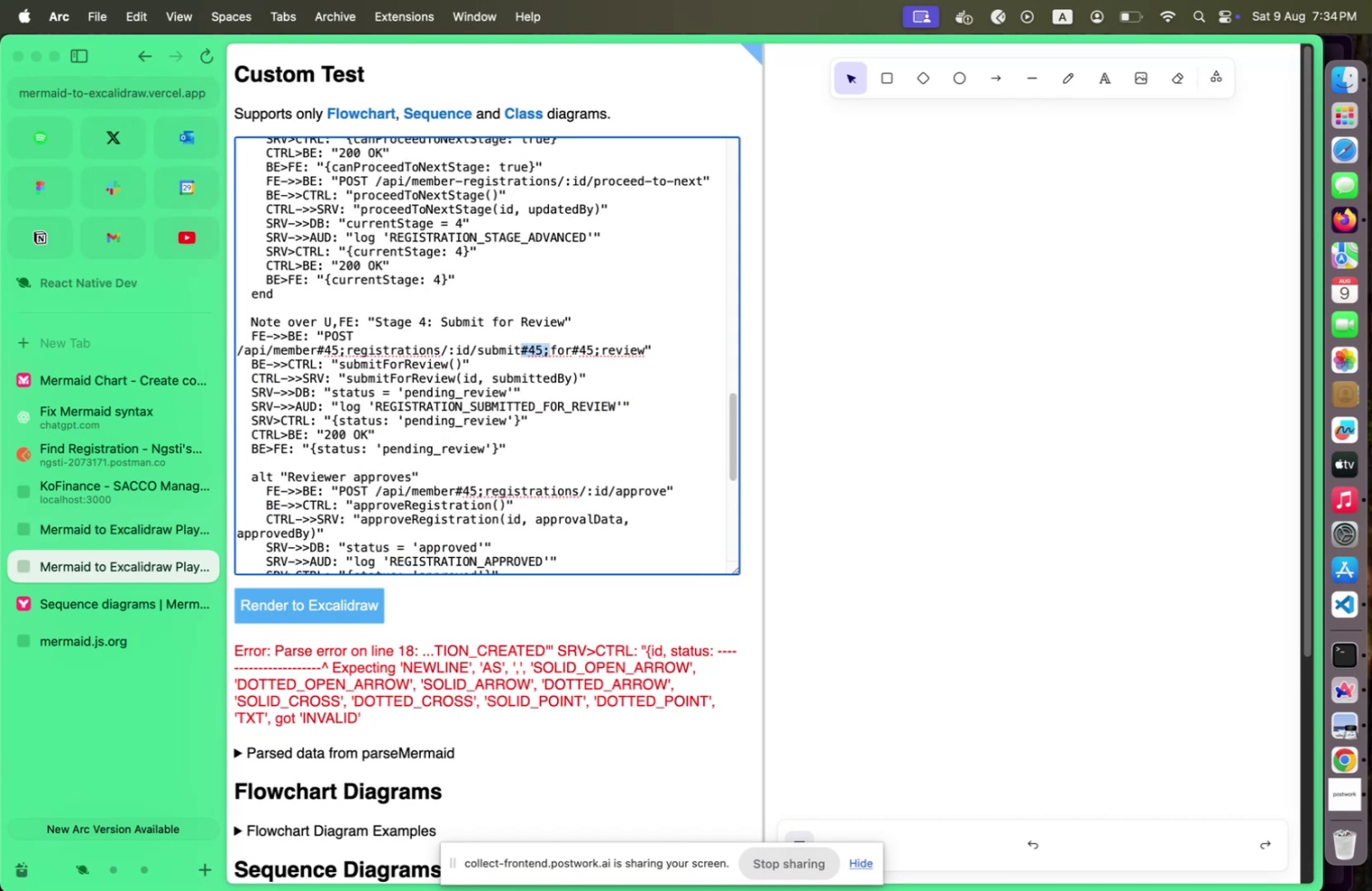 
key(Shift+ArrowRight)
 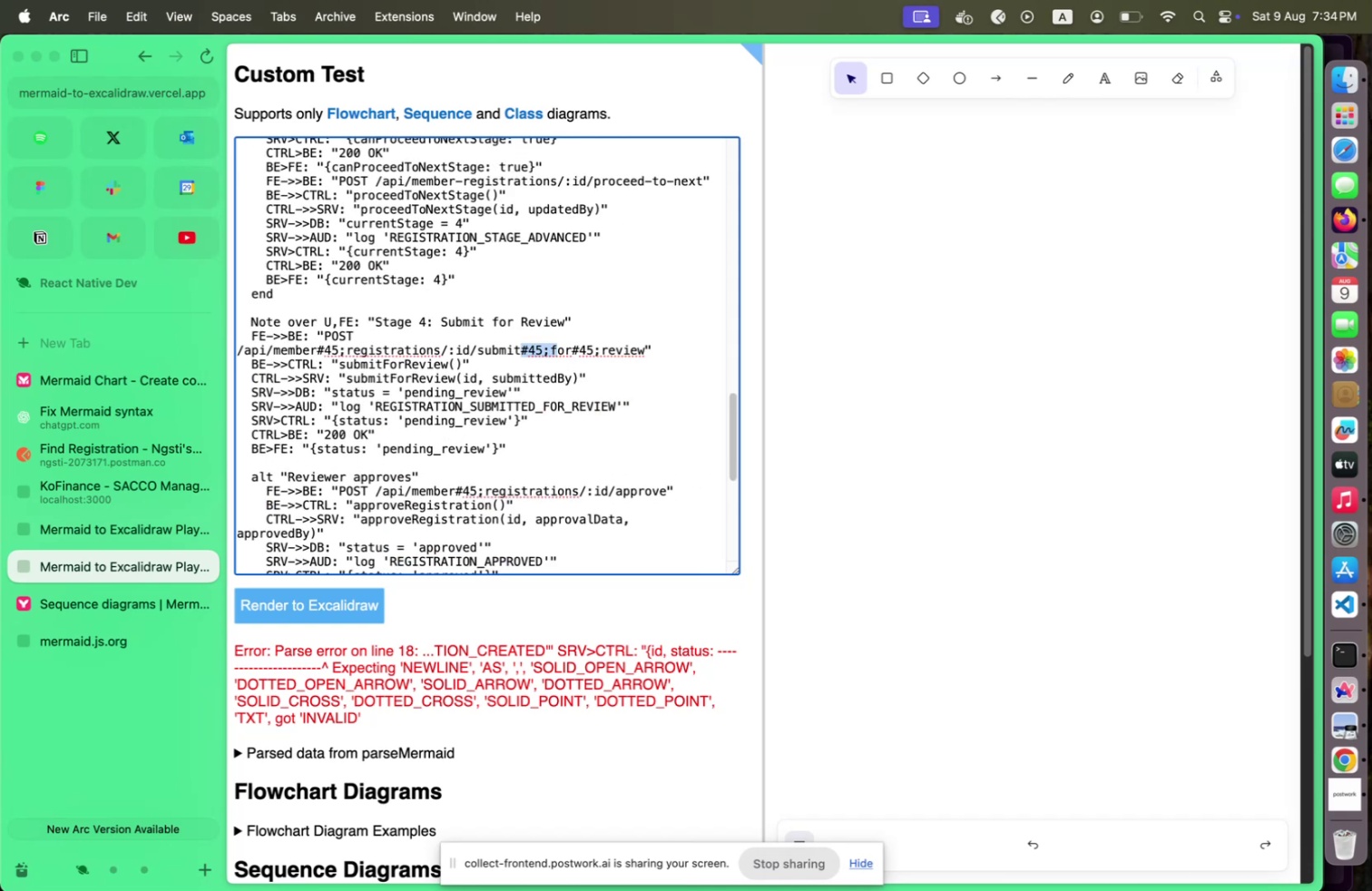 
key(Shift+ArrowRight)
 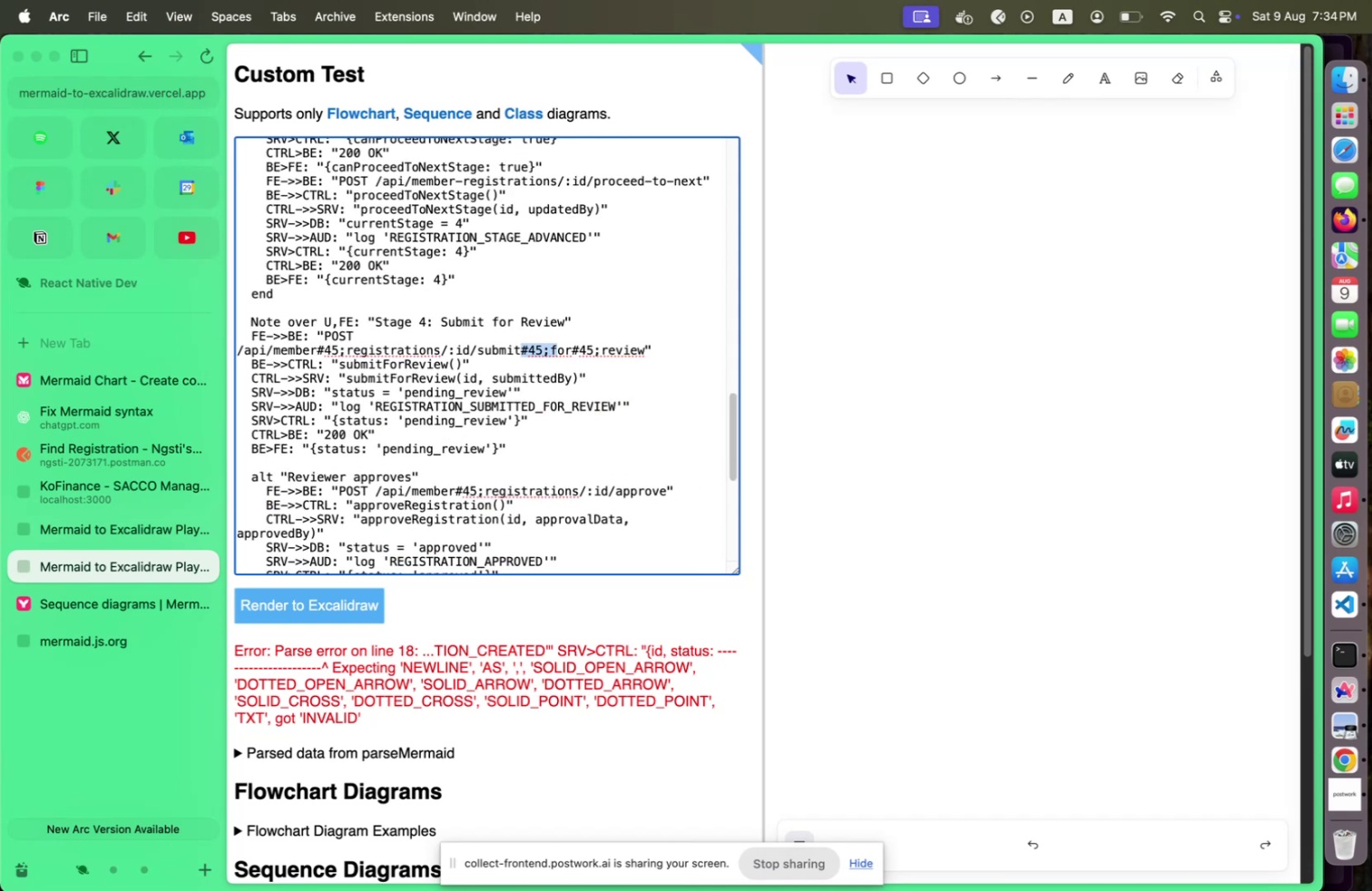 
key(Shift+ArrowRight)
 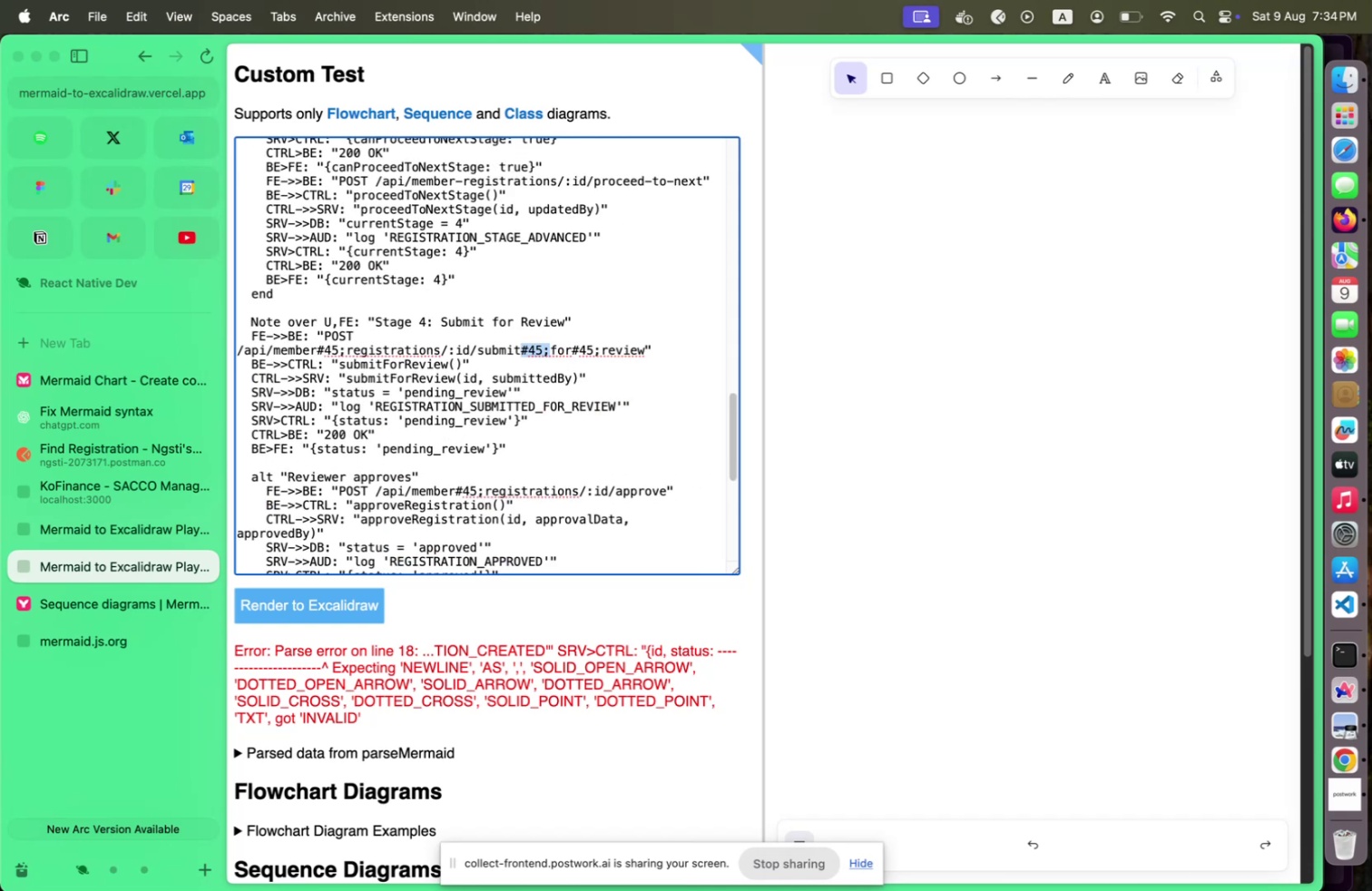 
key(Shift+ArrowLeft)
 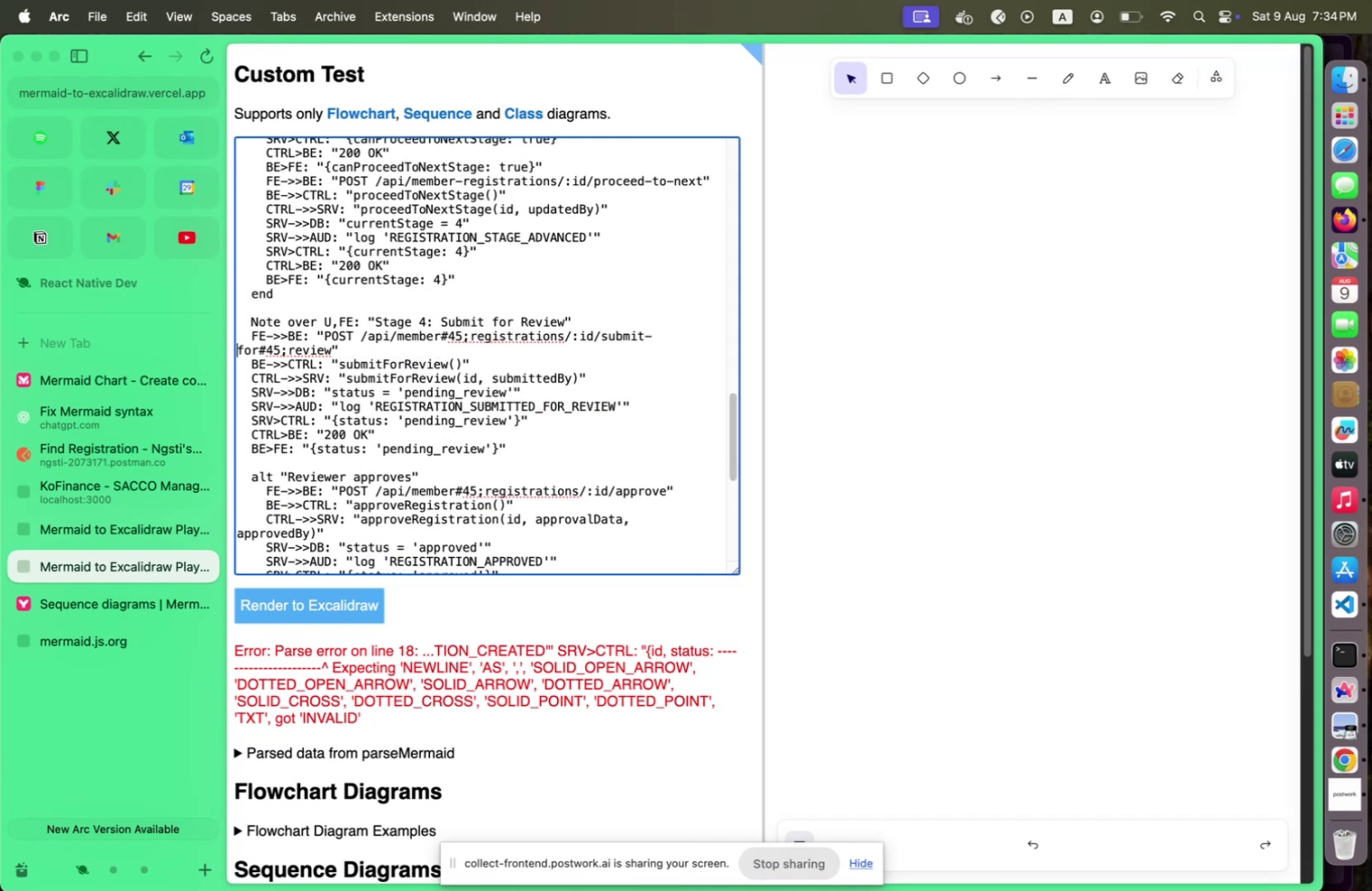 
key(Shift+Minus)
 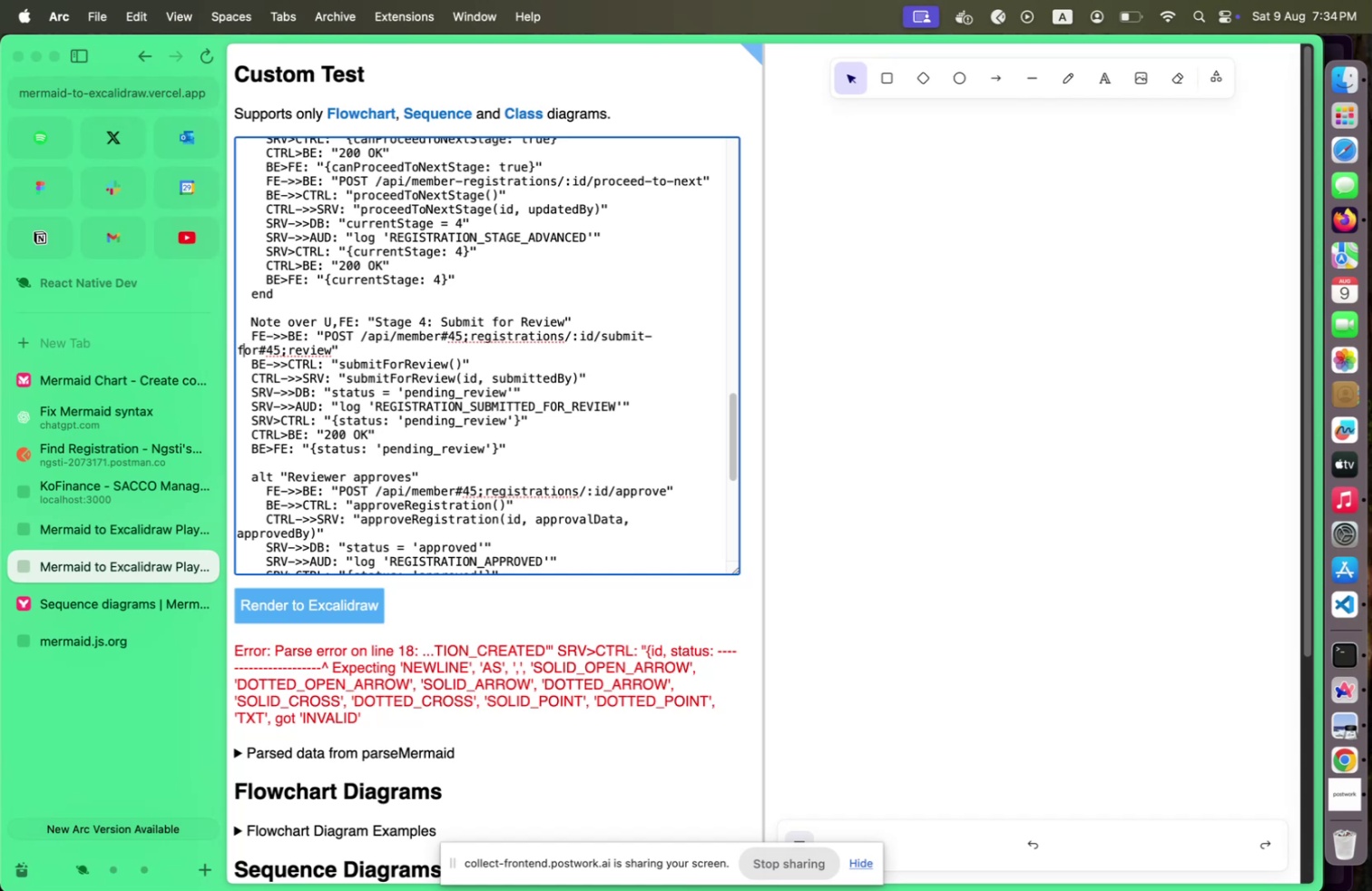 
hold_key(key=ArrowRight, duration=0.84)
 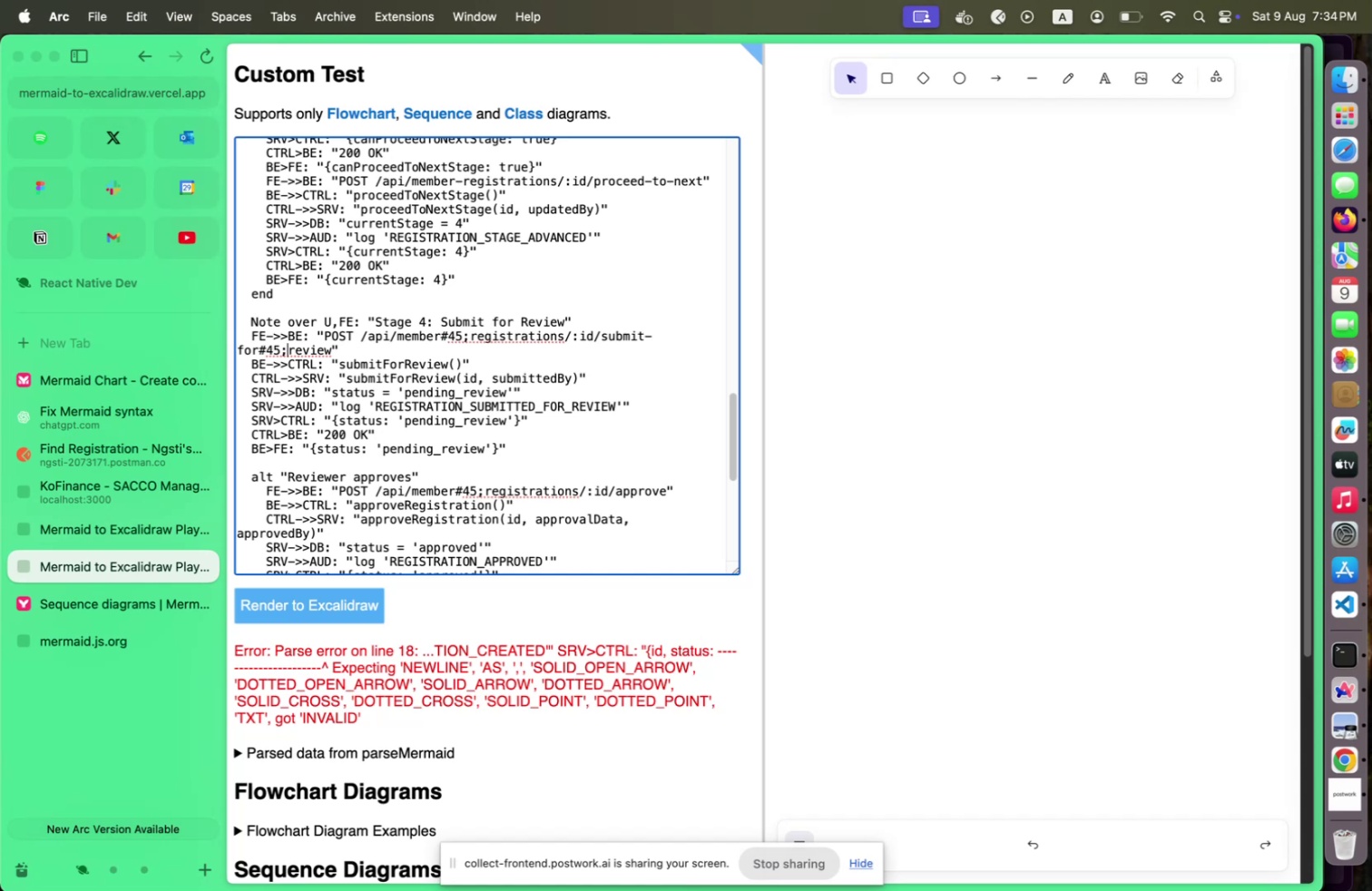 
key(Shift+ArrowRight)
 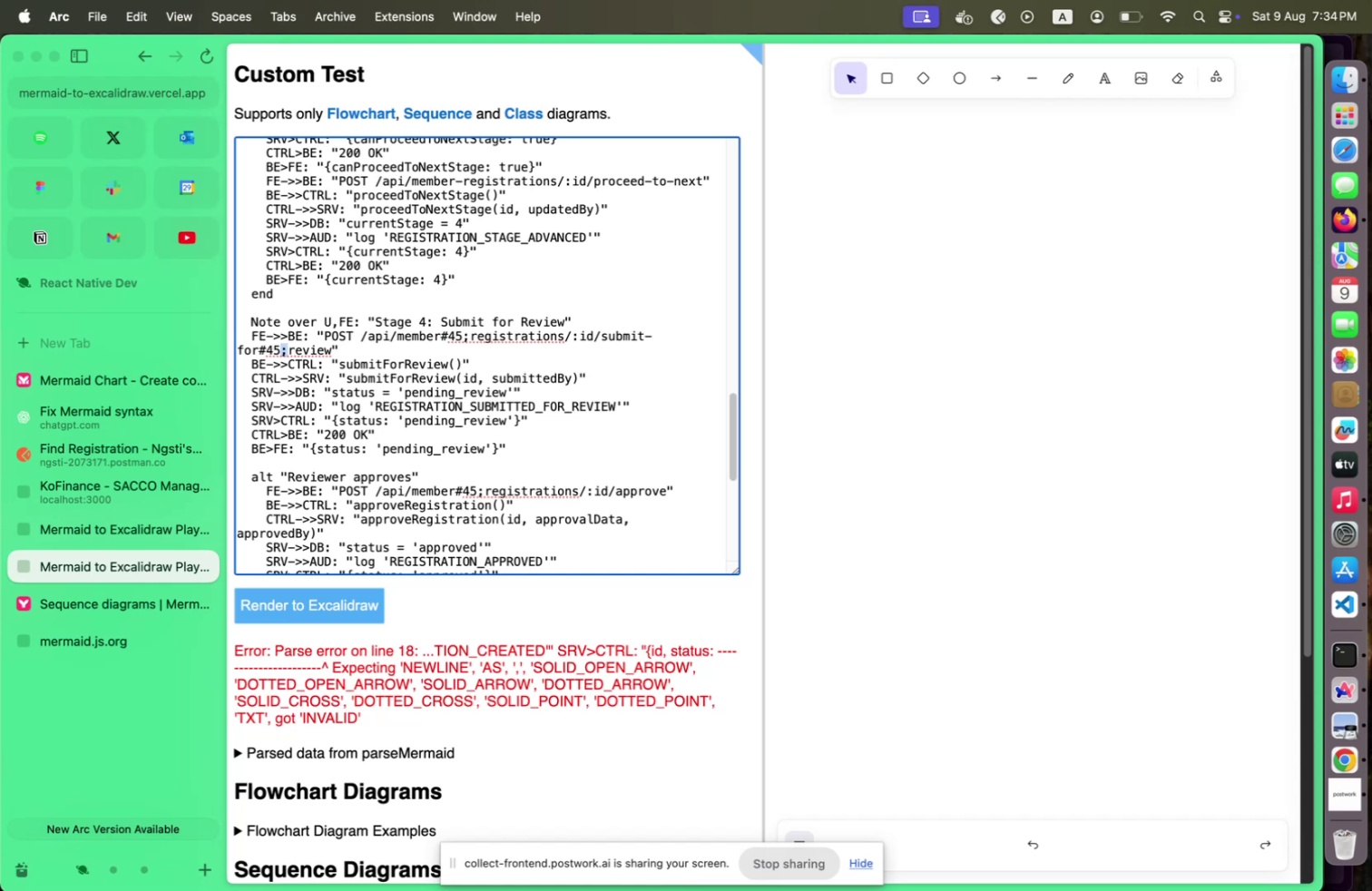 
key(Shift+ArrowLeft)
 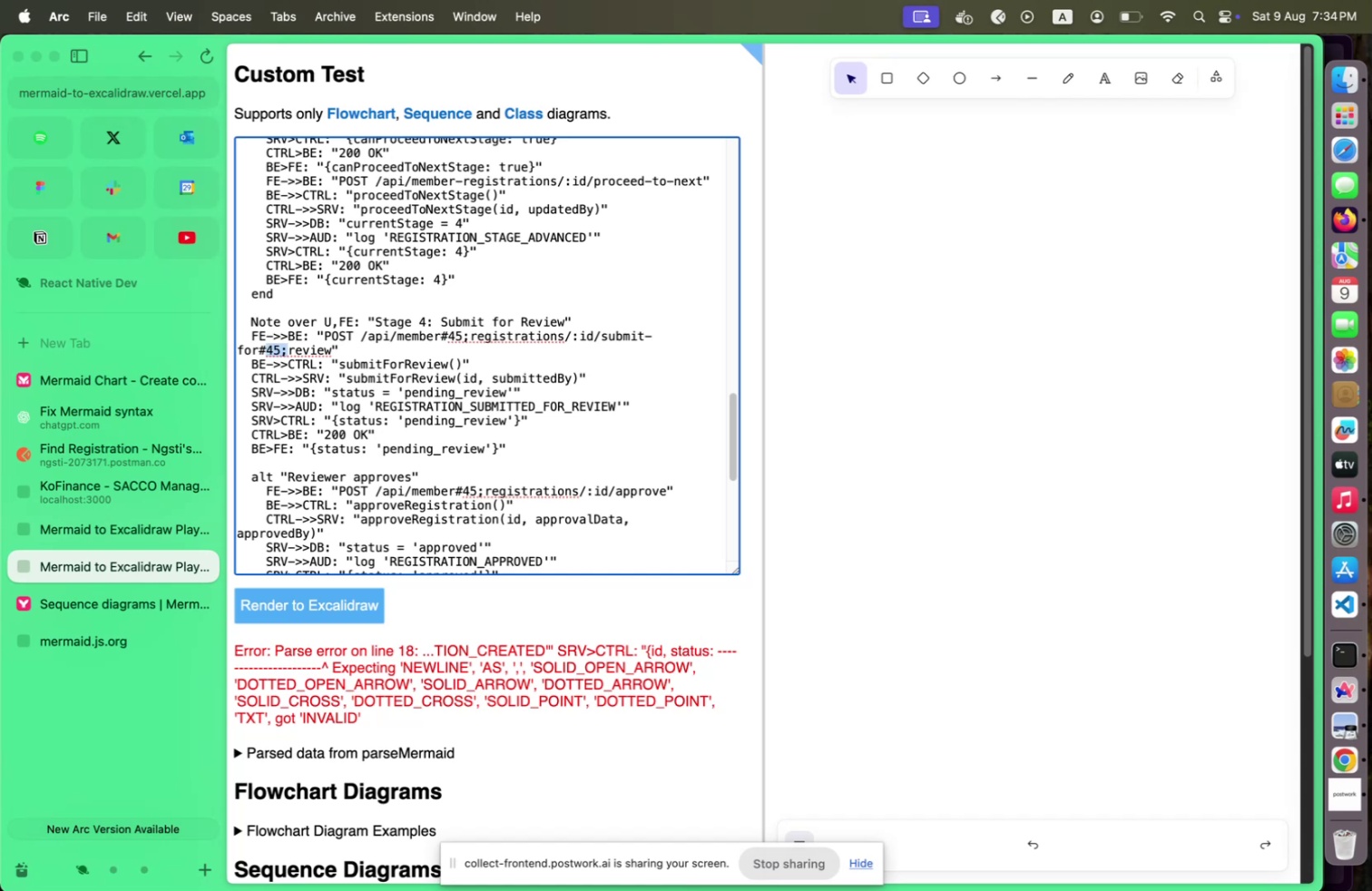 
key(Shift+ArrowLeft)
 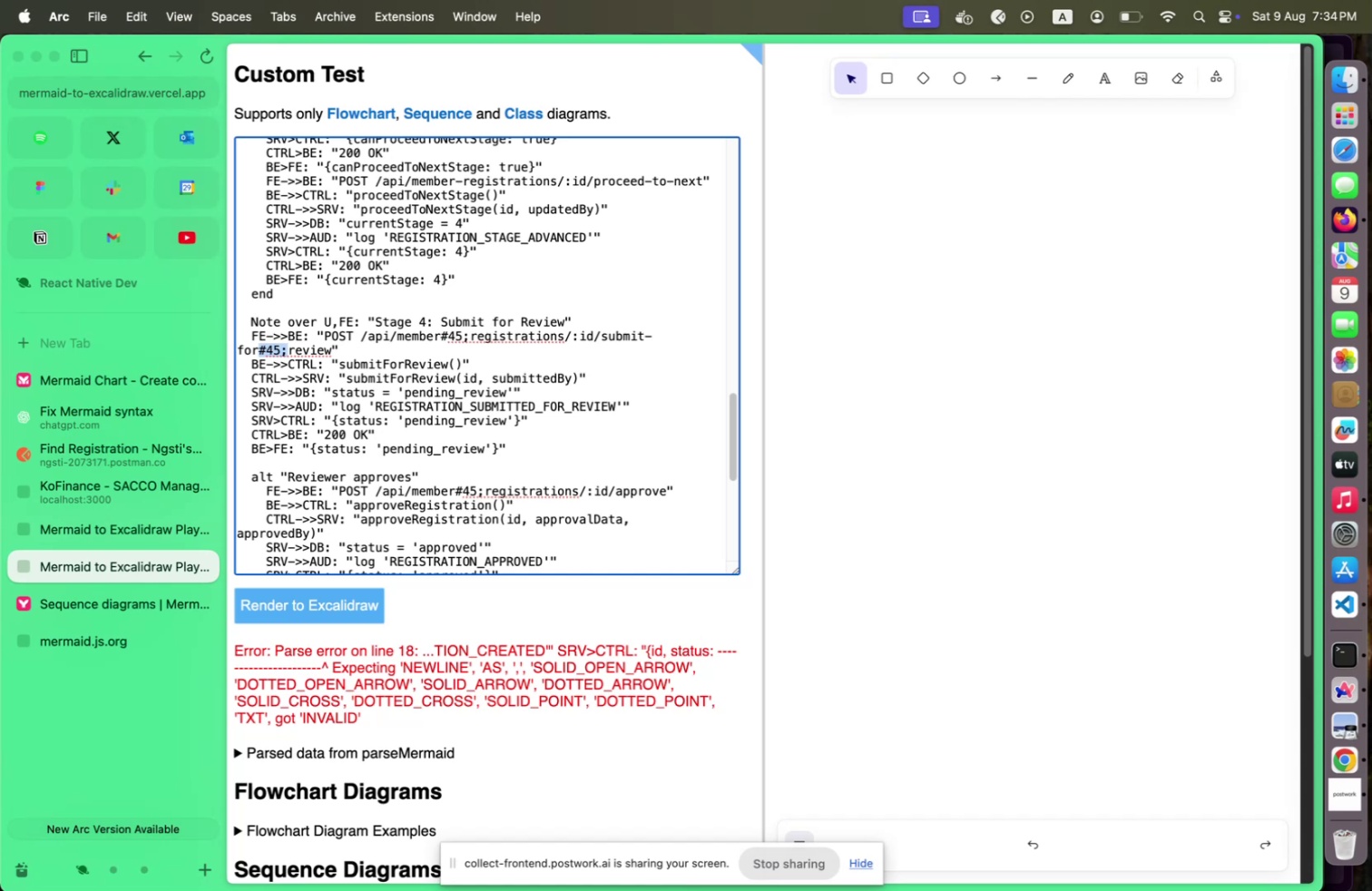 
key(Shift+ArrowLeft)
 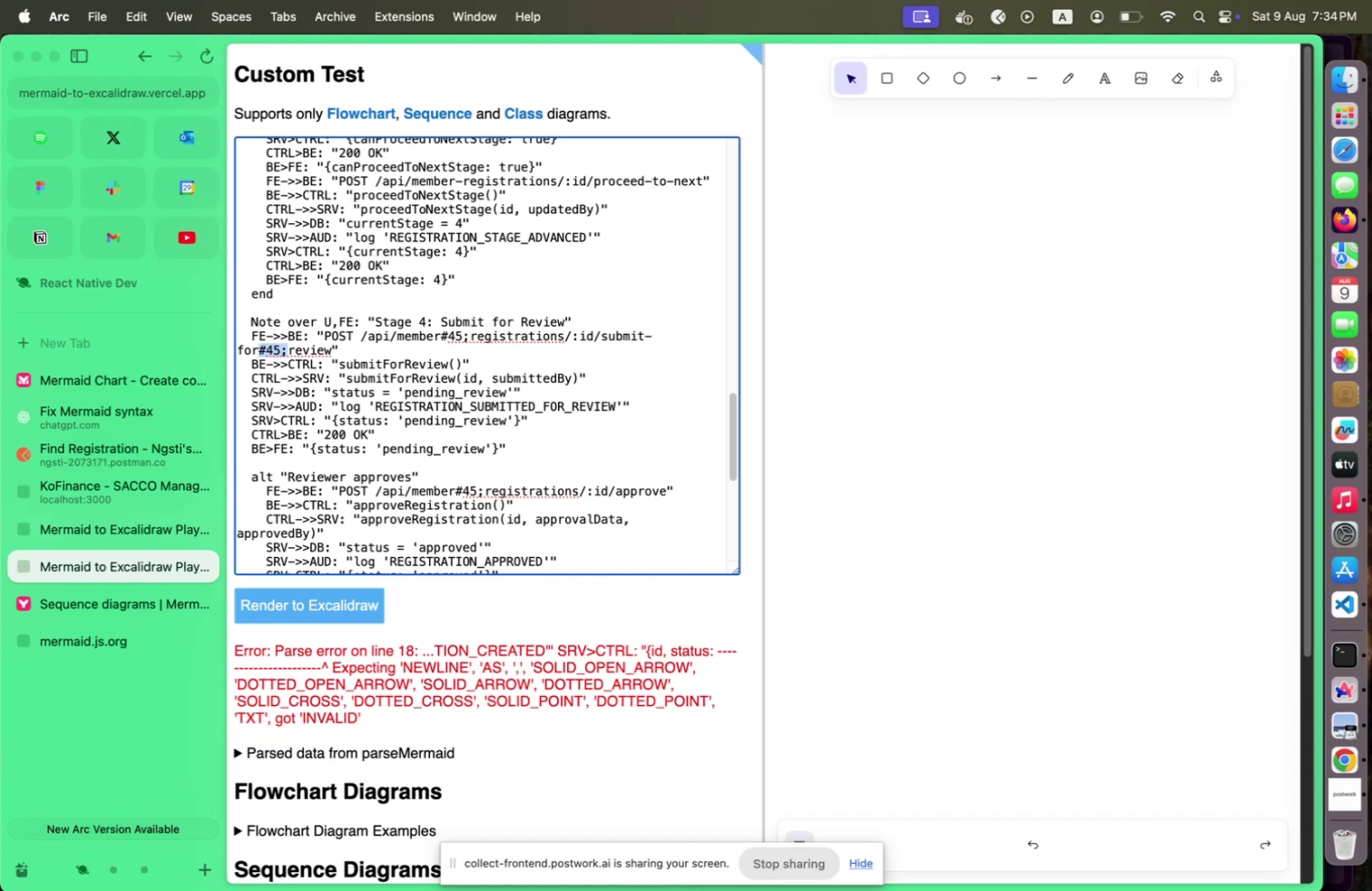 
key(Shift+ArrowLeft)
 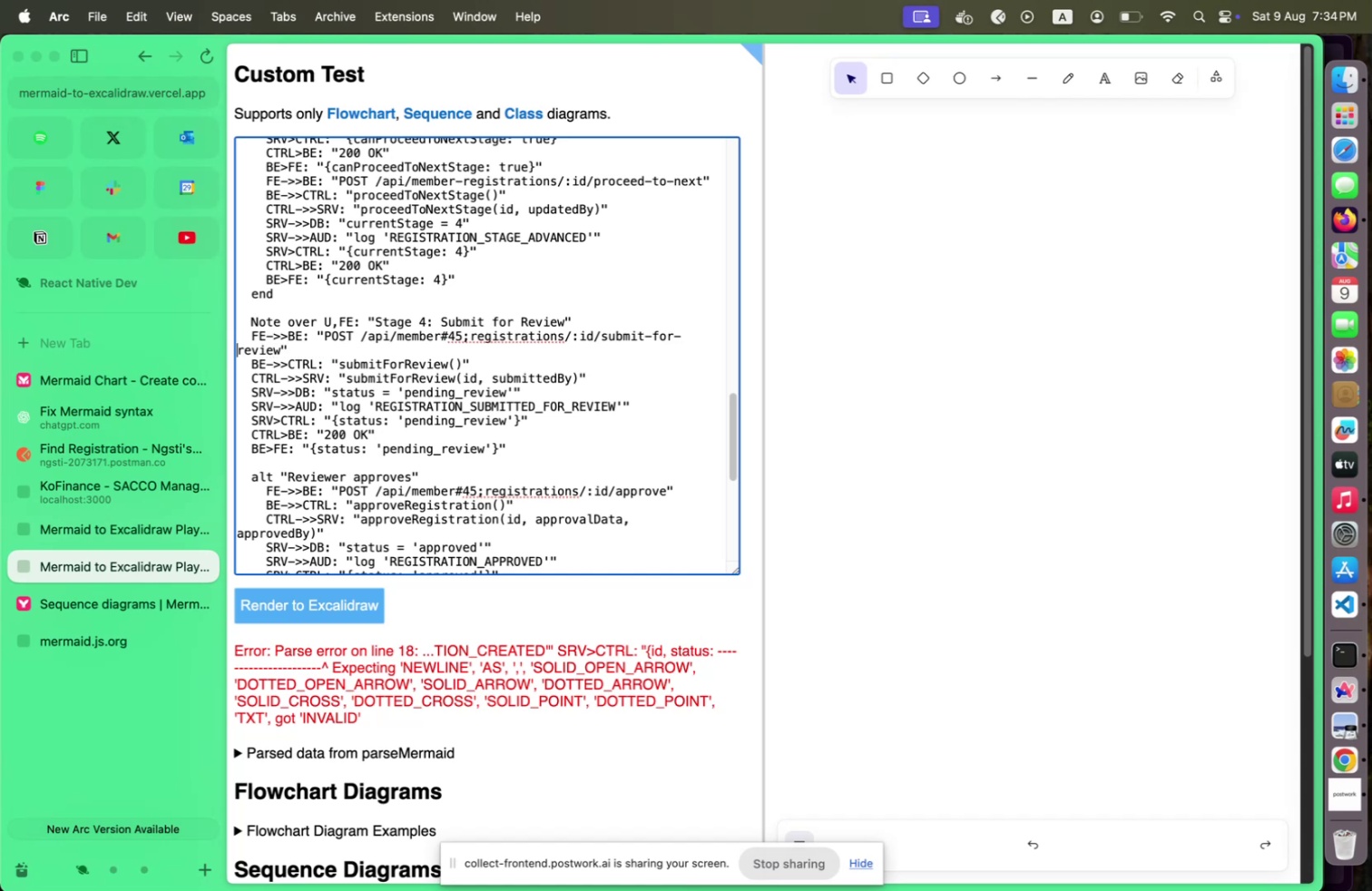 
key(Shift+Minus)
 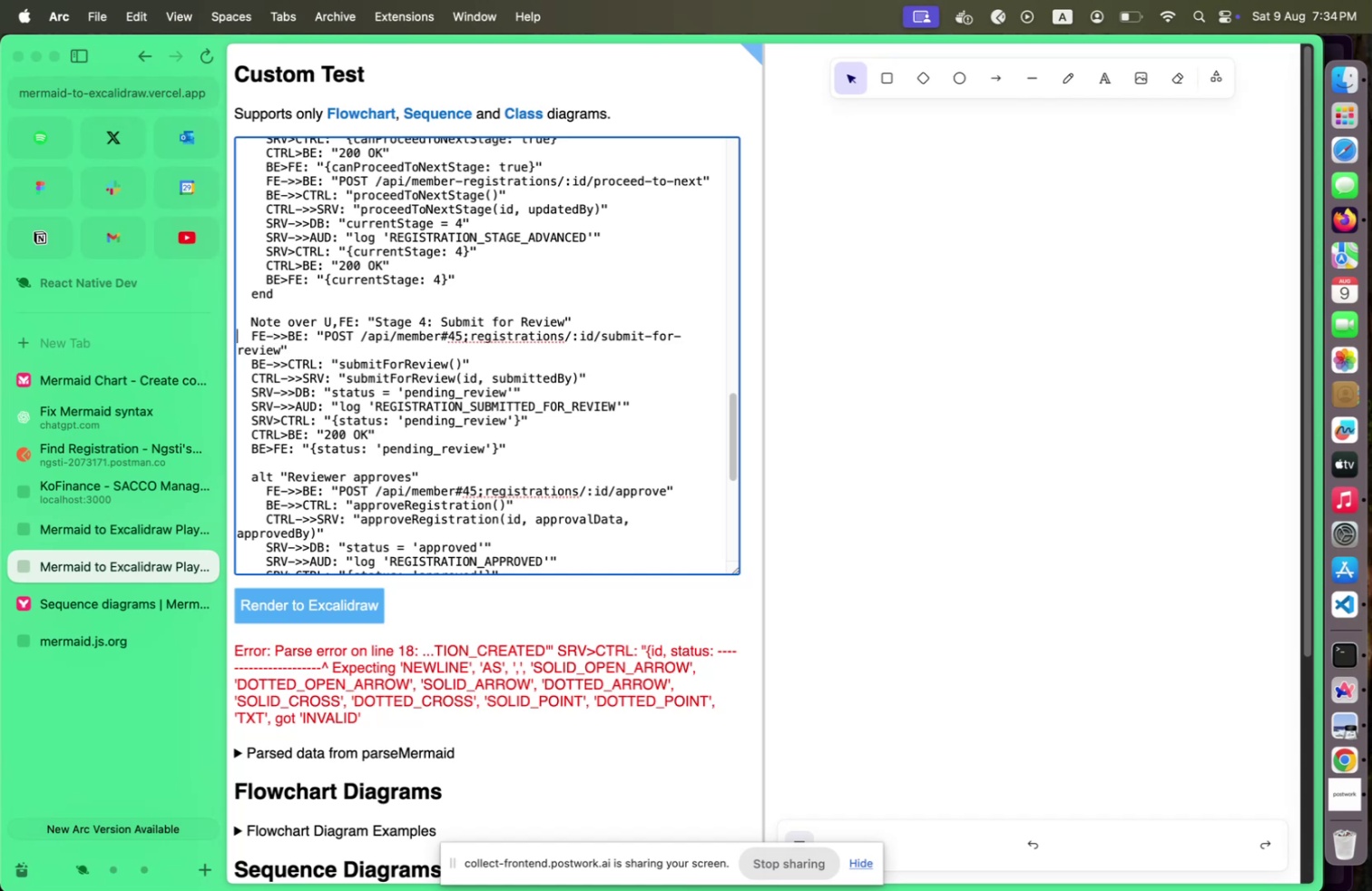 
key(Shift+ArrowUp)
 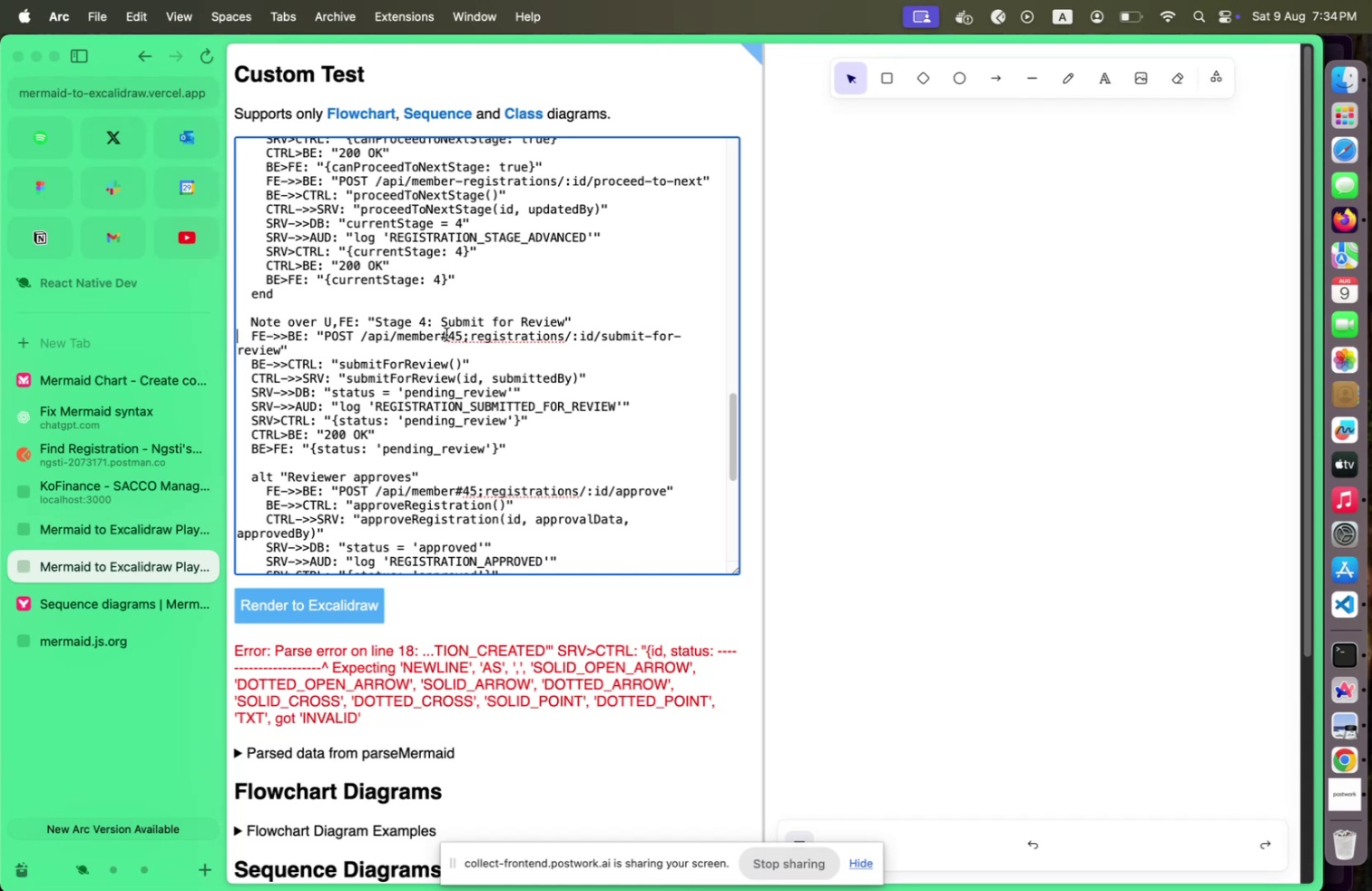 
left_click_drag(start_coordinate=[446, 334], to_coordinate=[451, 332])
 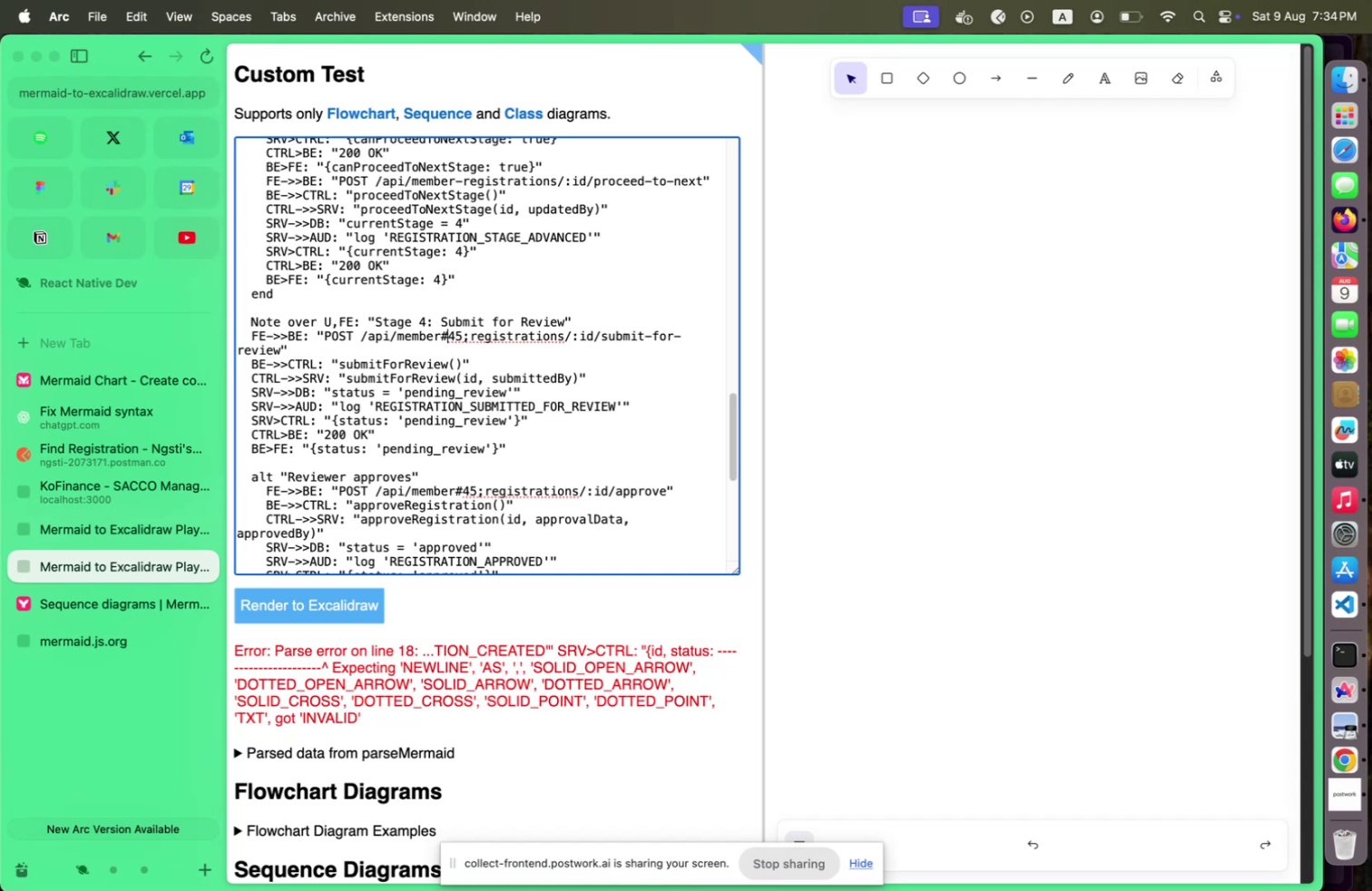 
key(Shift+ArrowLeft)
 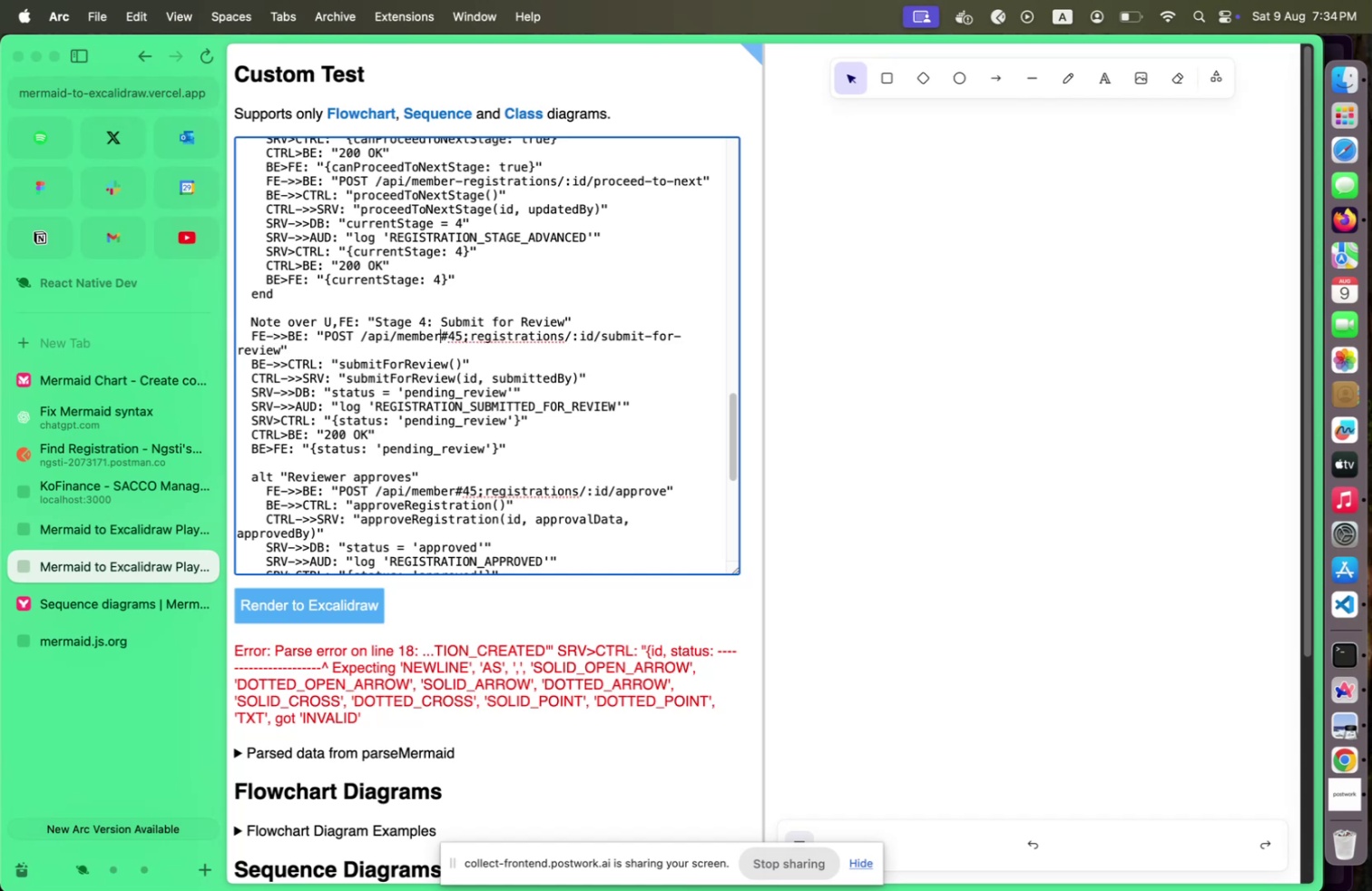 
key(Shift+ArrowLeft)
 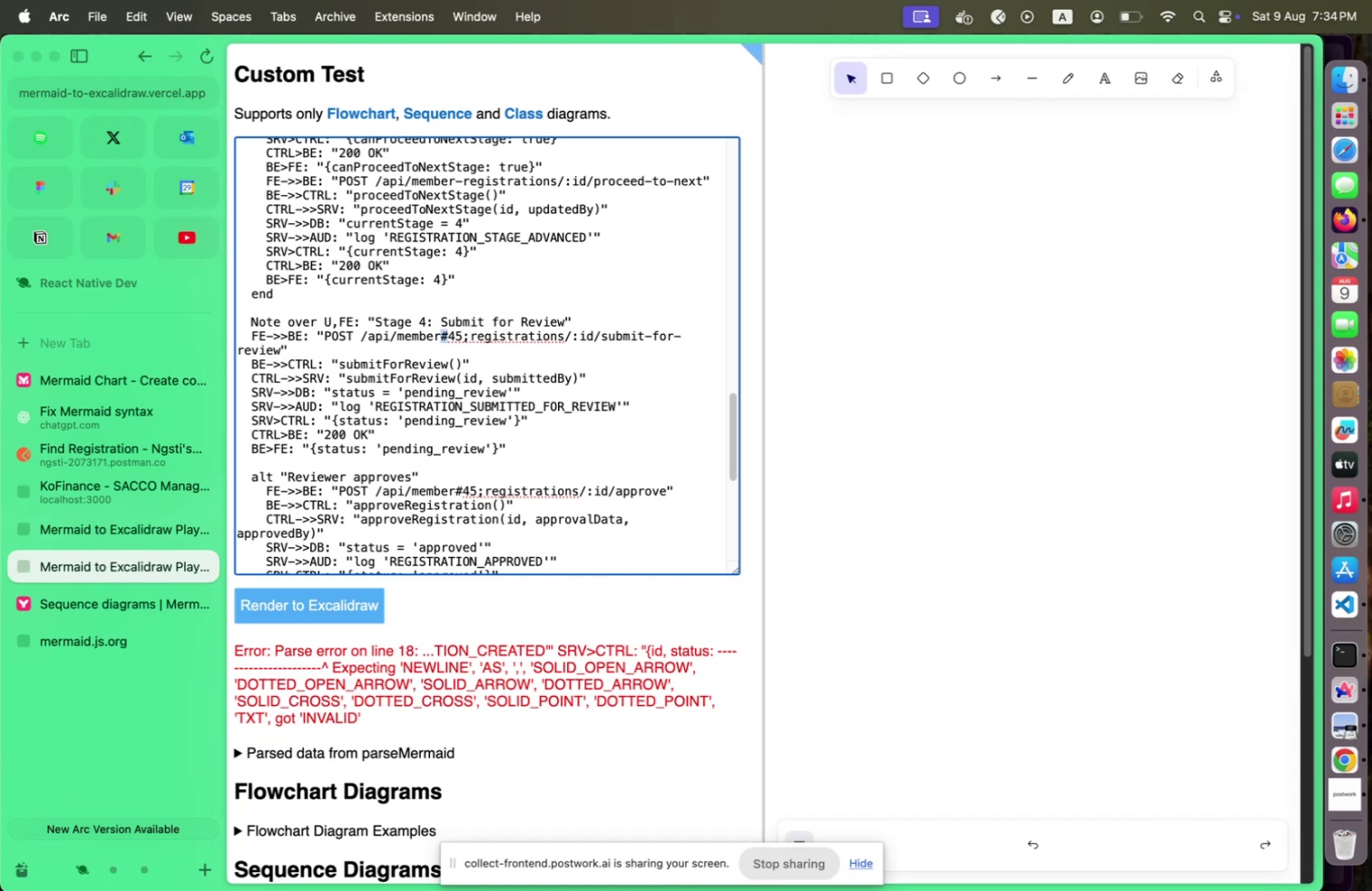 
hold_key(key=ShiftLeft, duration=1.16)
 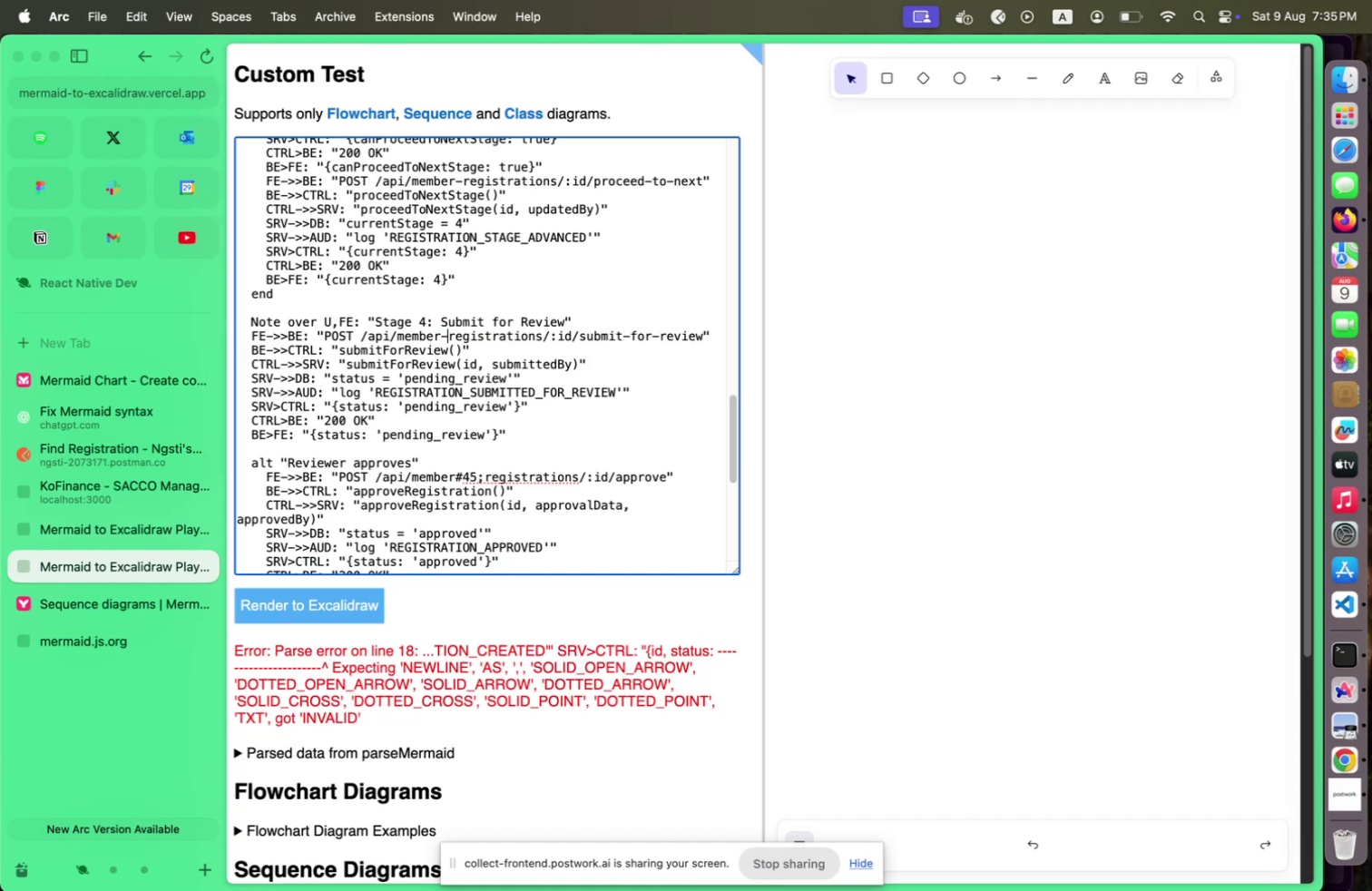 
hold_key(key=ArrowRight, duration=0.71)
 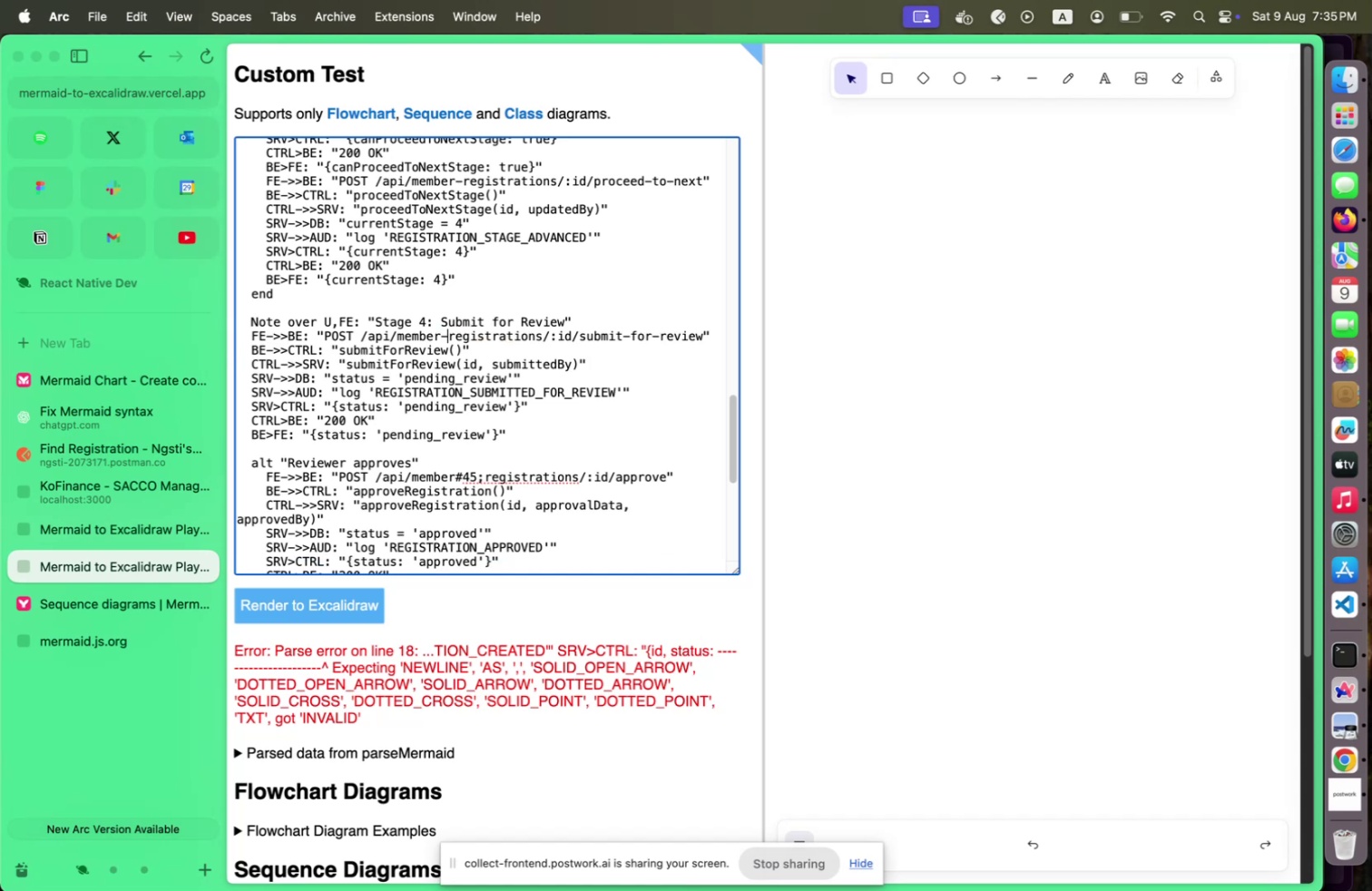 
key(Shift+Minus)
 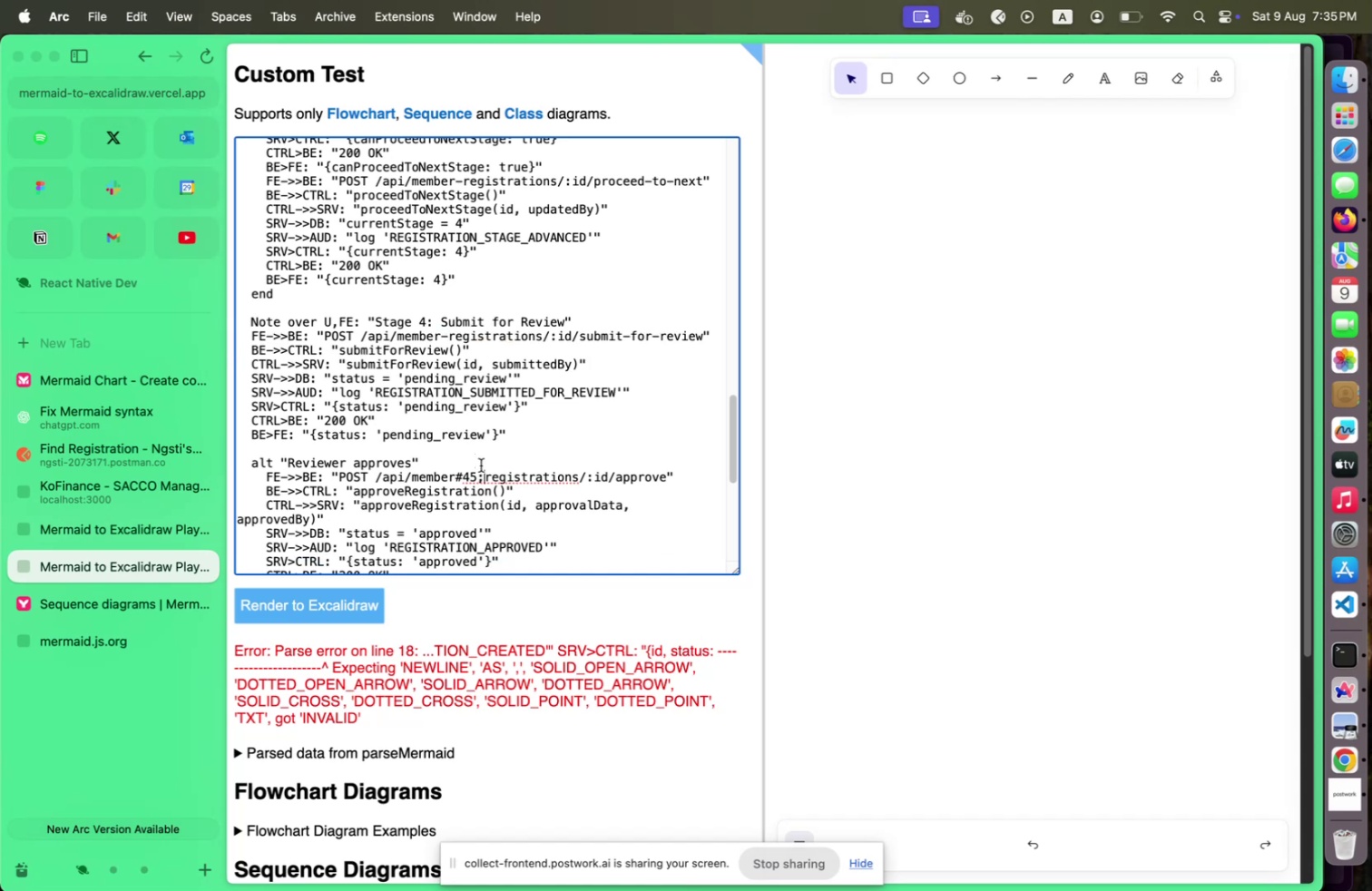 
key(Shift+ArrowLeft)
 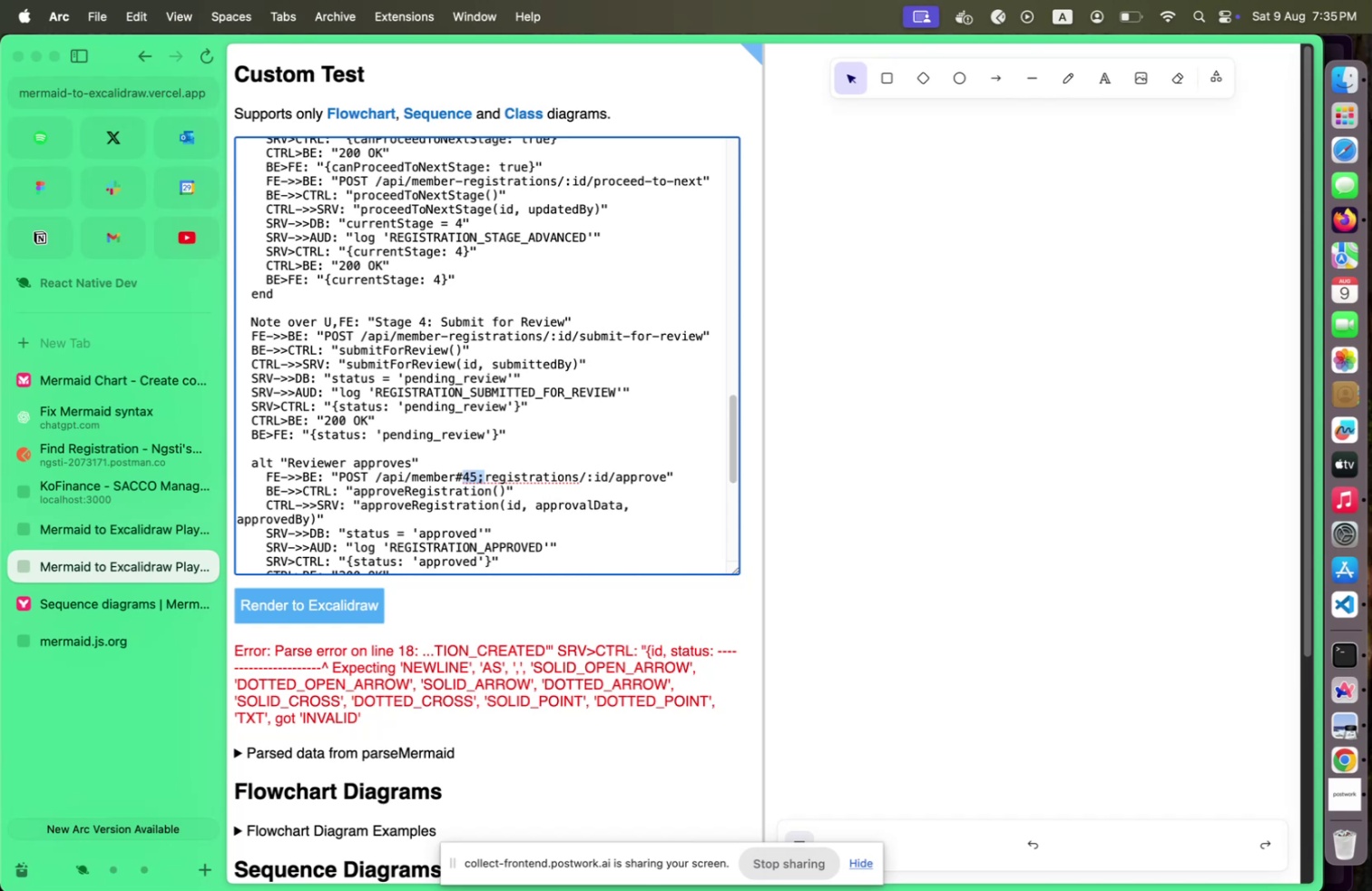 
key(Shift+ArrowLeft)
 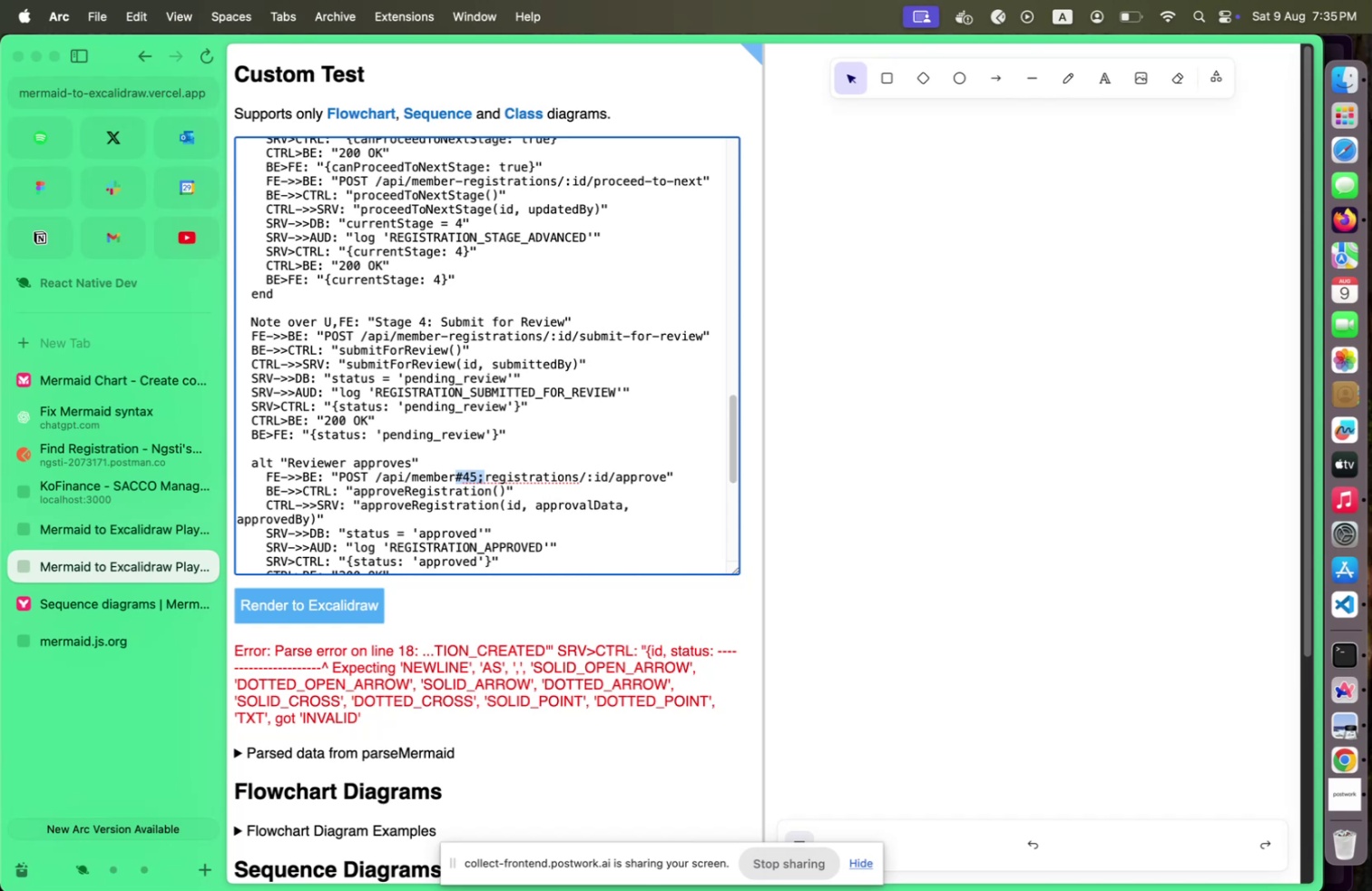 
key(Shift+ArrowLeft)
 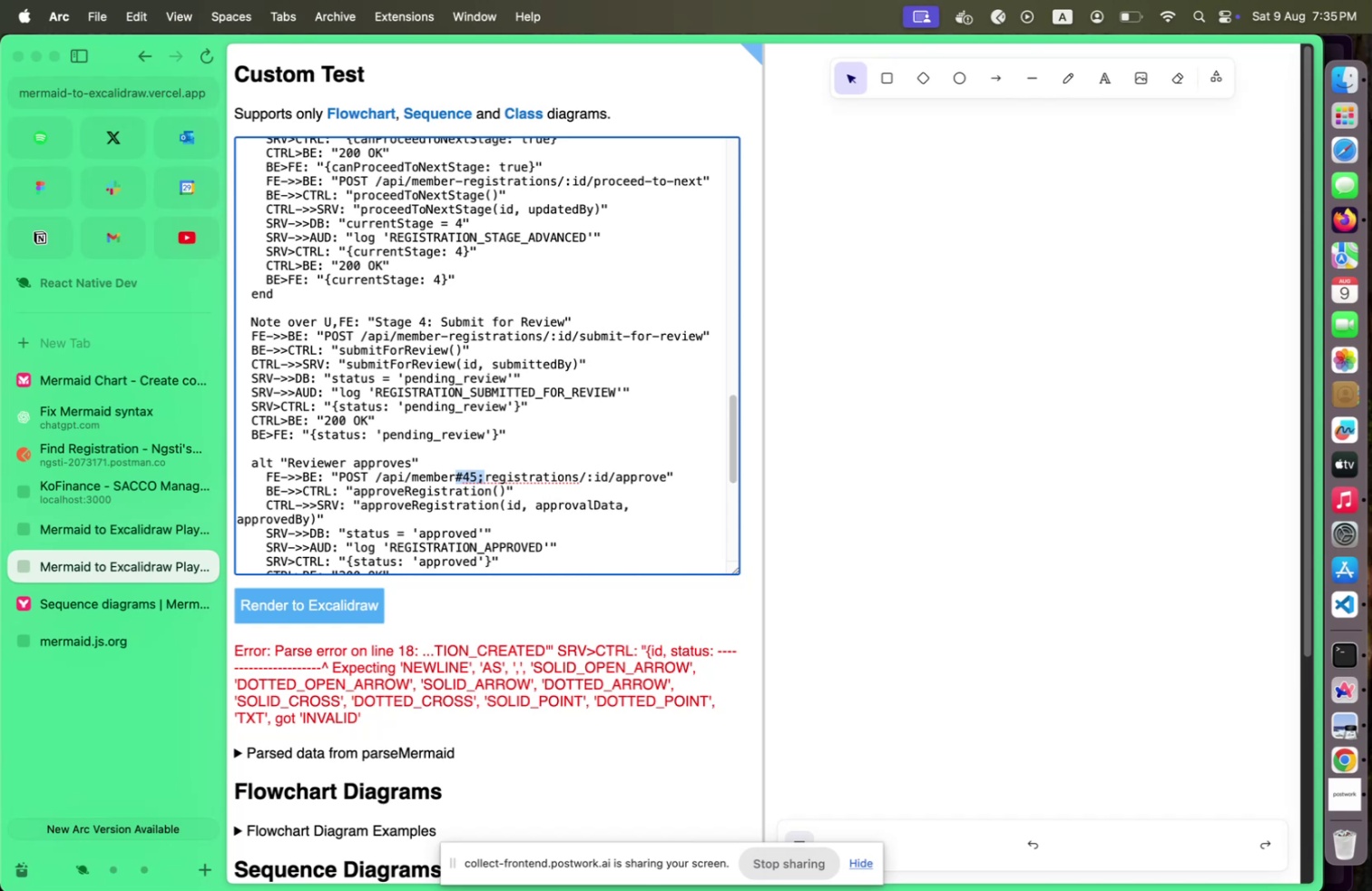 
key(Shift+ArrowLeft)
 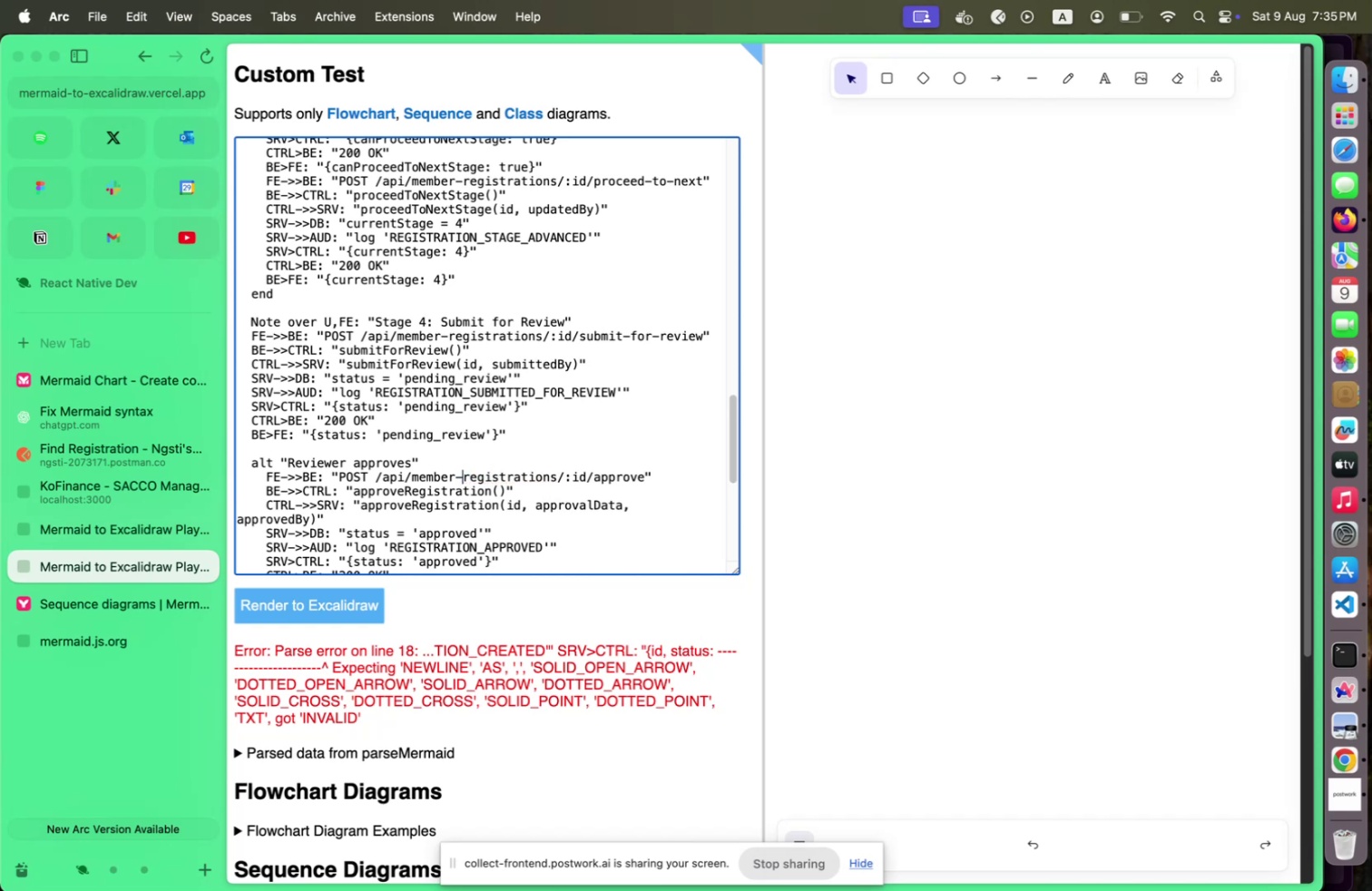 
key(Shift+Minus)
 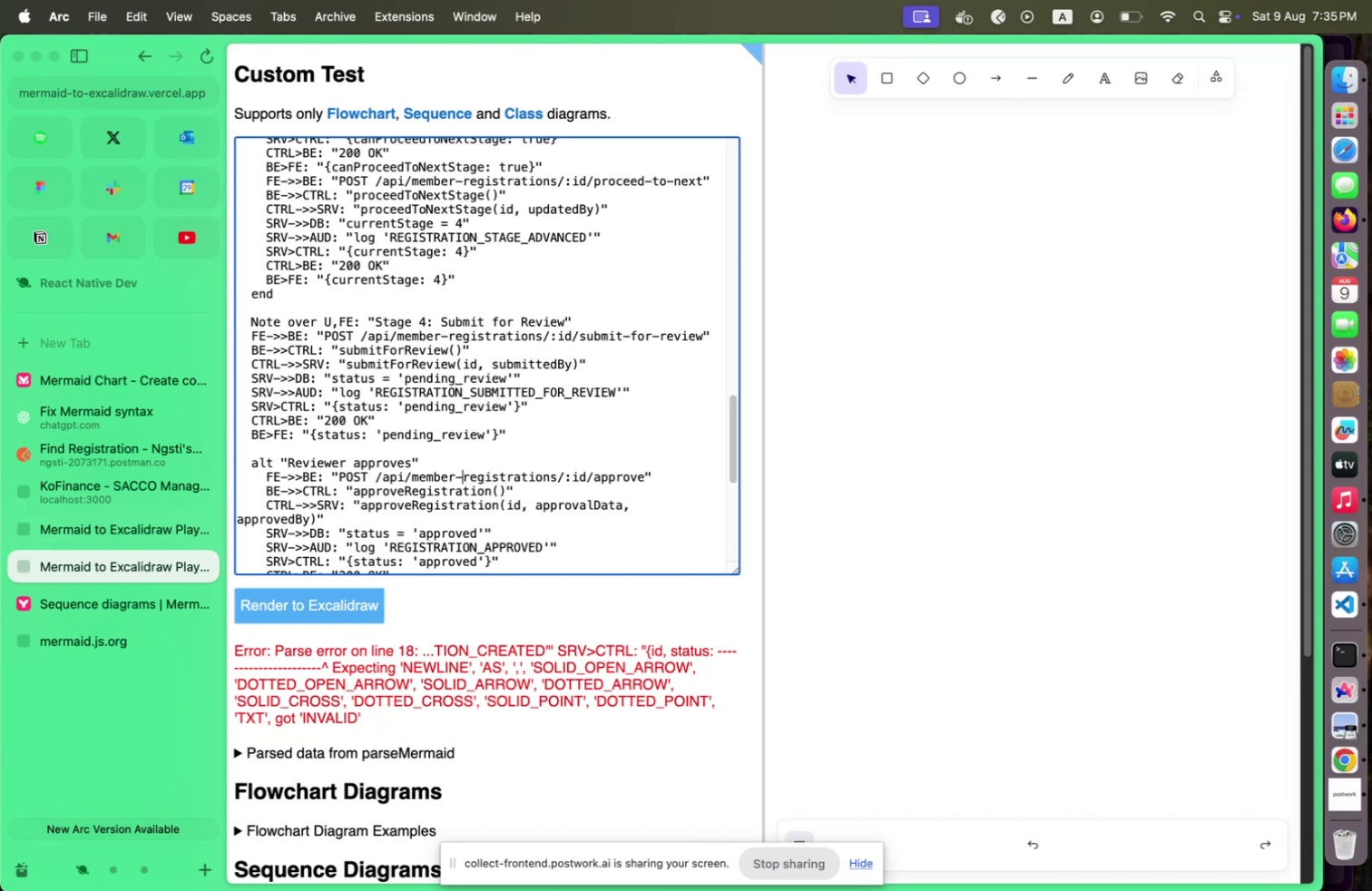 
key(Shift+ArrowDown)
 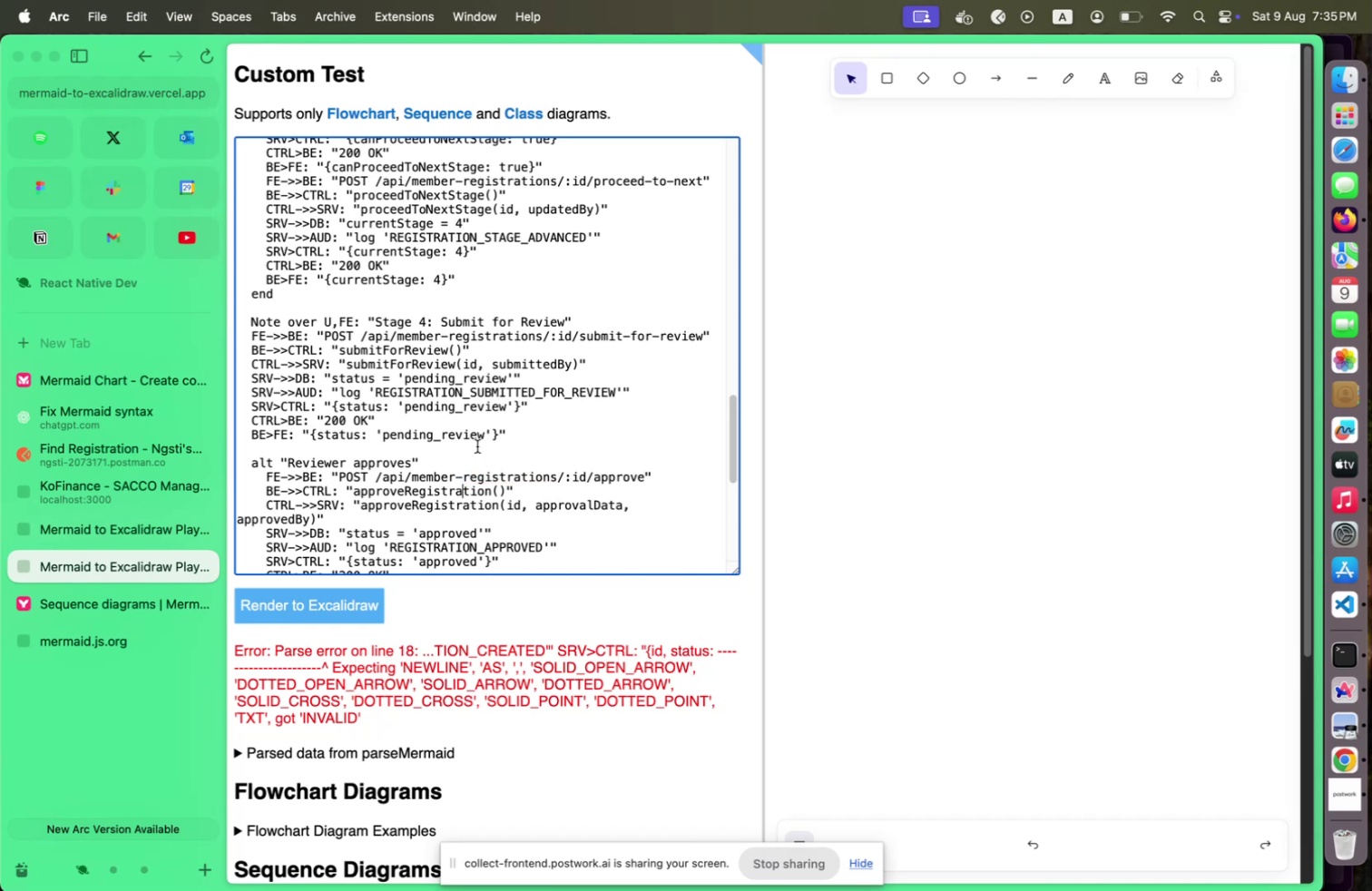 
scroll: coordinate [463, 435], scroll_direction: down, amount: 12.0
 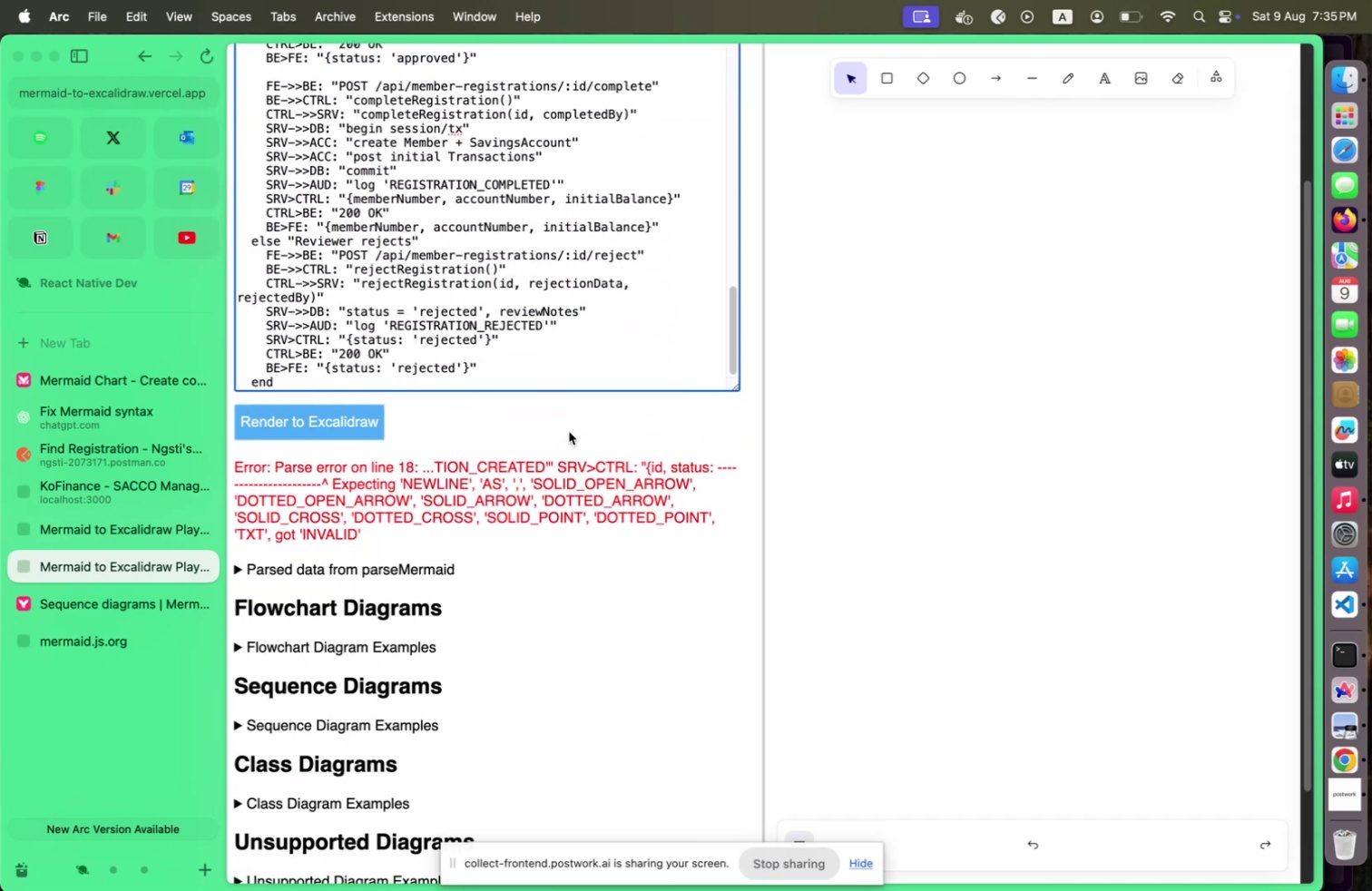 
scroll: coordinate [541, 341], scroll_direction: up, amount: 29.0
 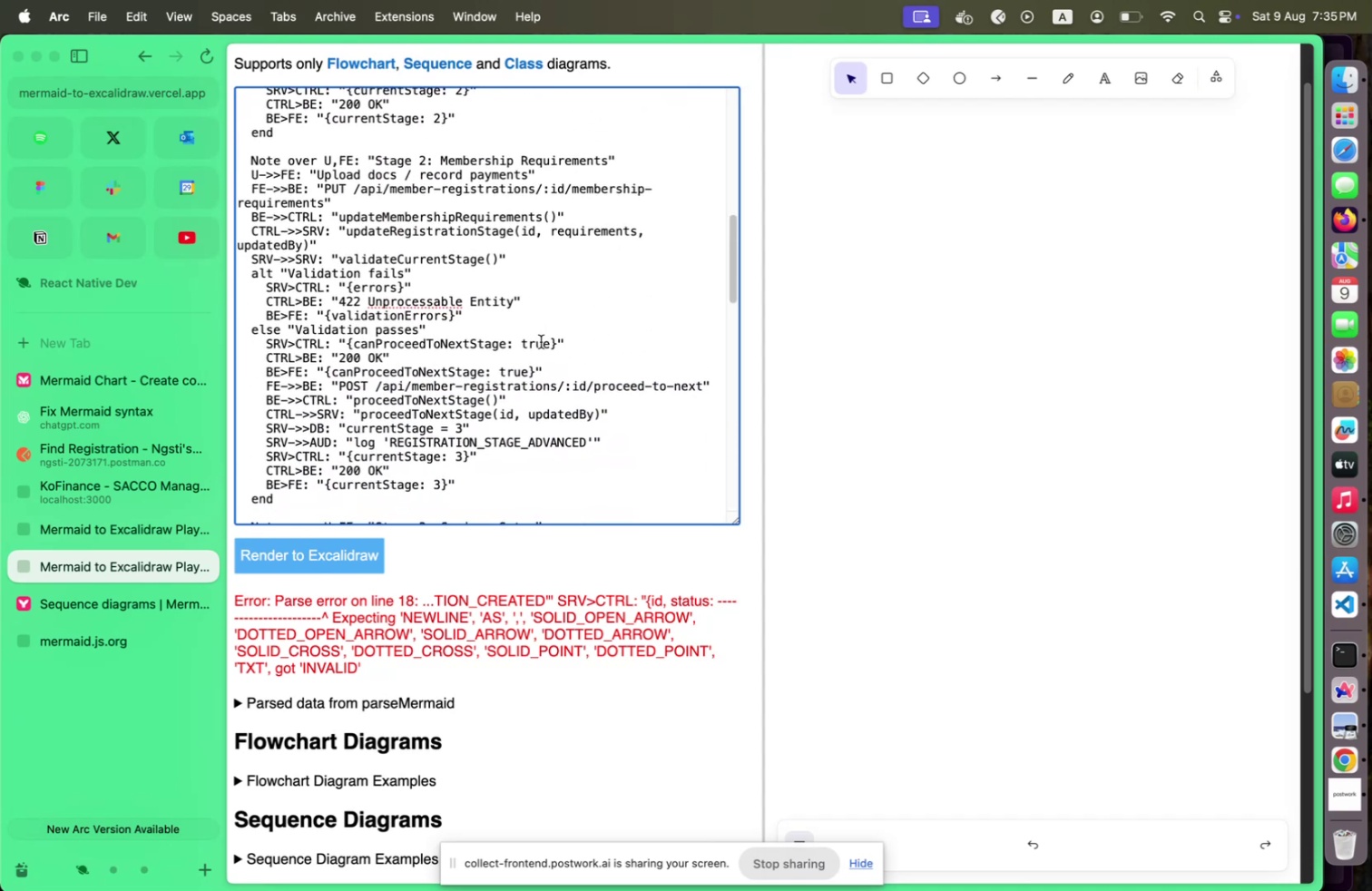 
wait(6.89)
 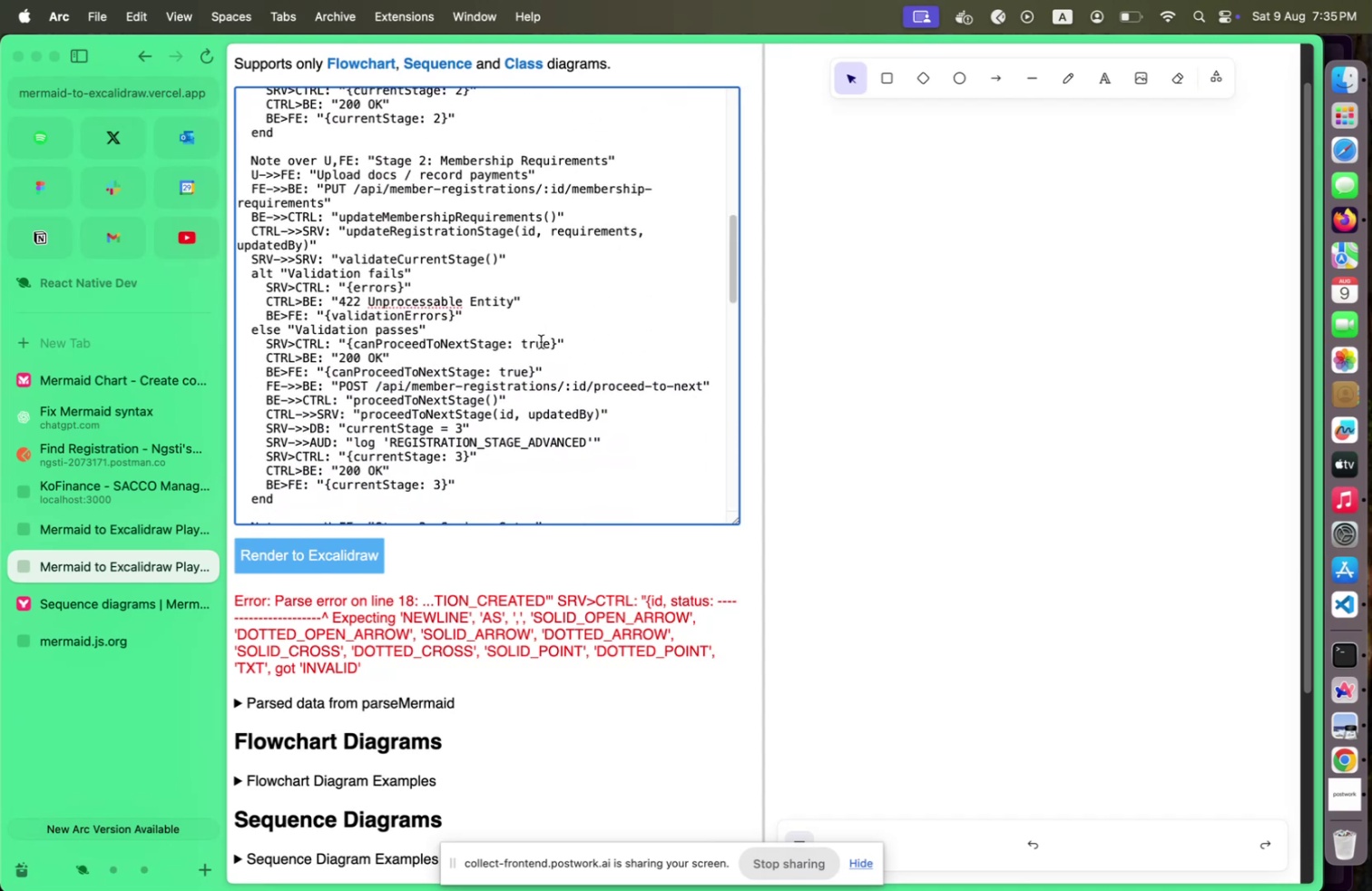 
scroll: coordinate [559, 344], scroll_direction: up, amount: 14.0
 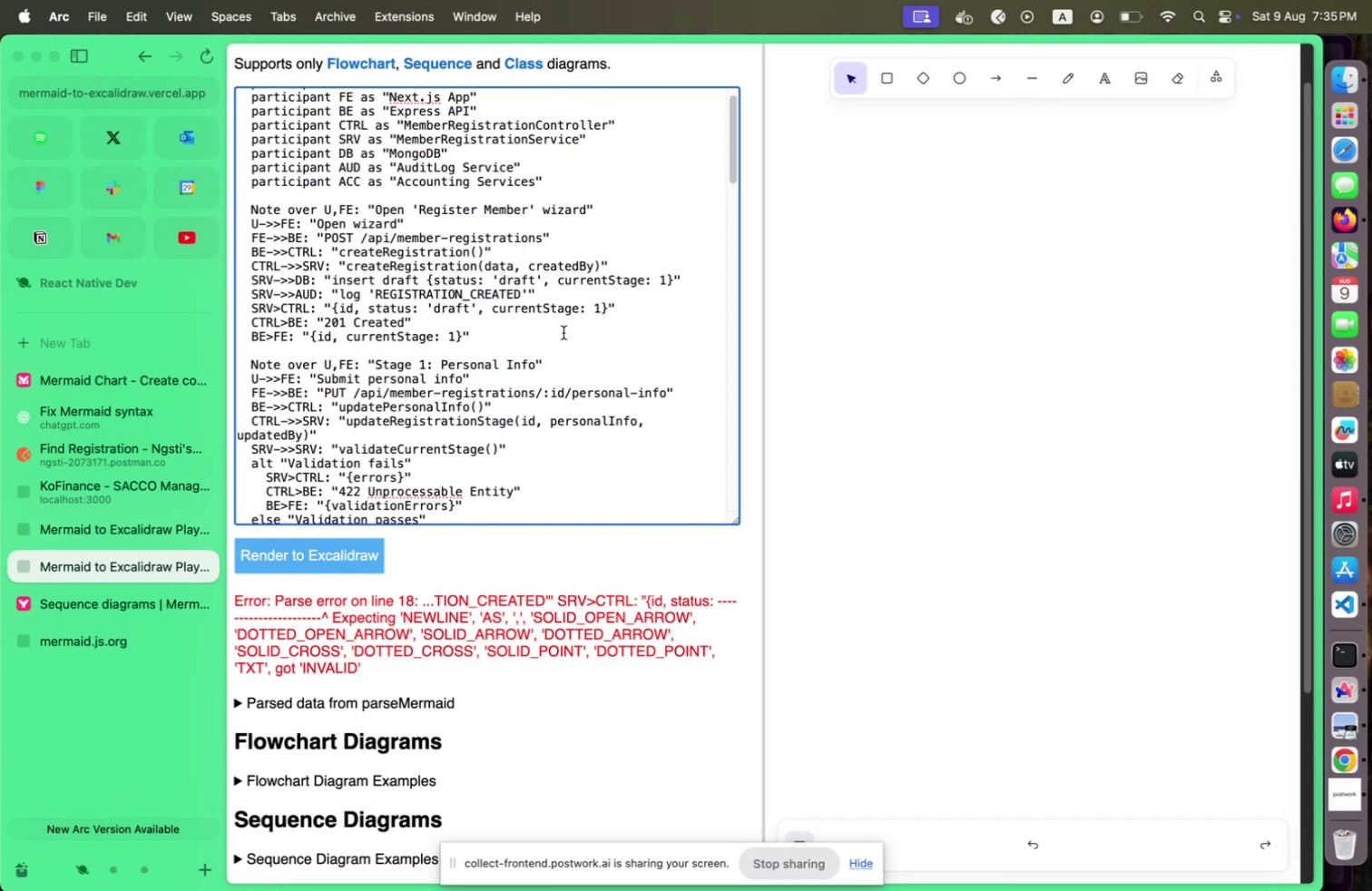 
wait(8.76)
 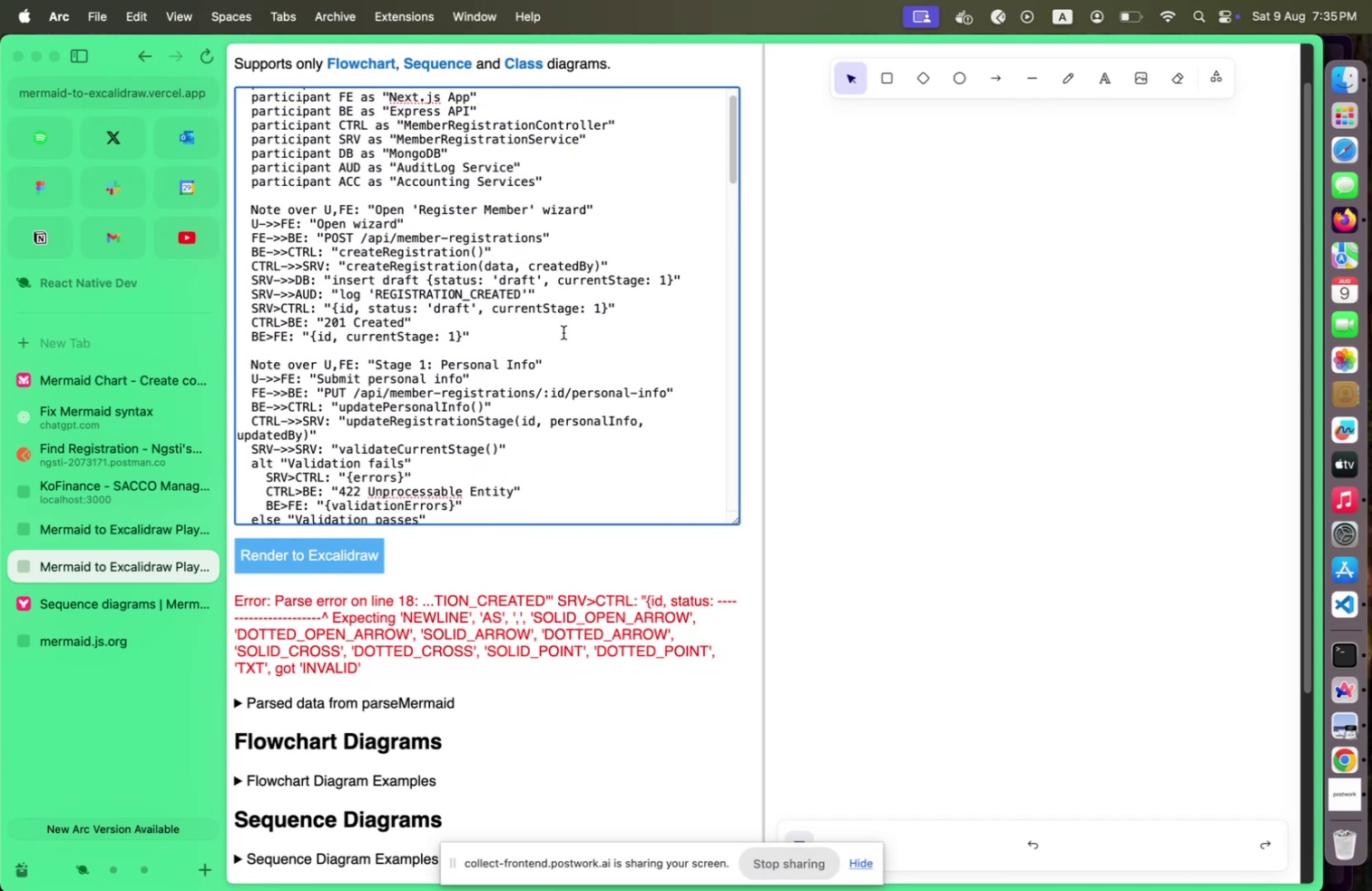 
left_click([554, 299])
 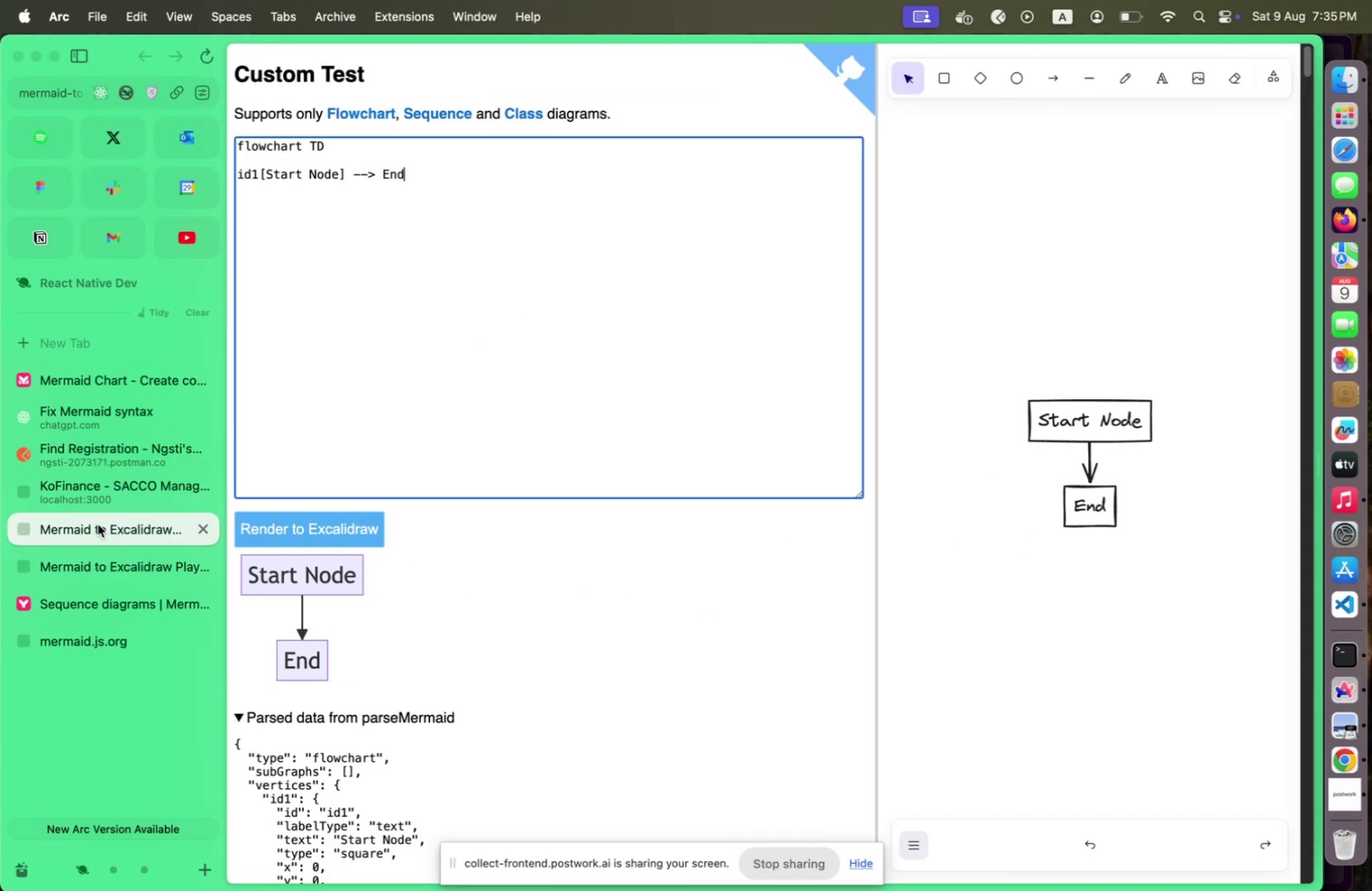 
wait(5.74)
 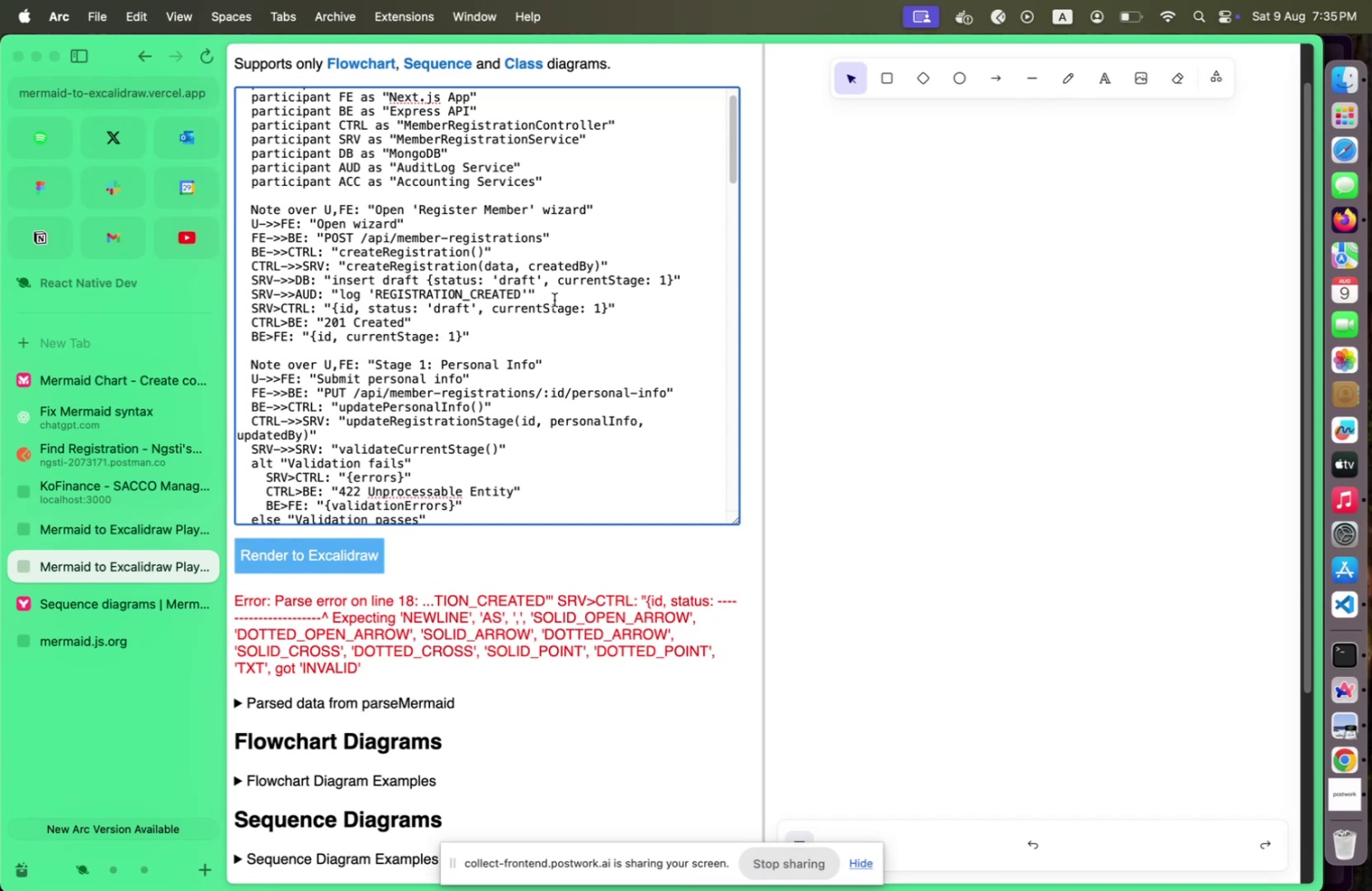 
left_click([88, 600])
 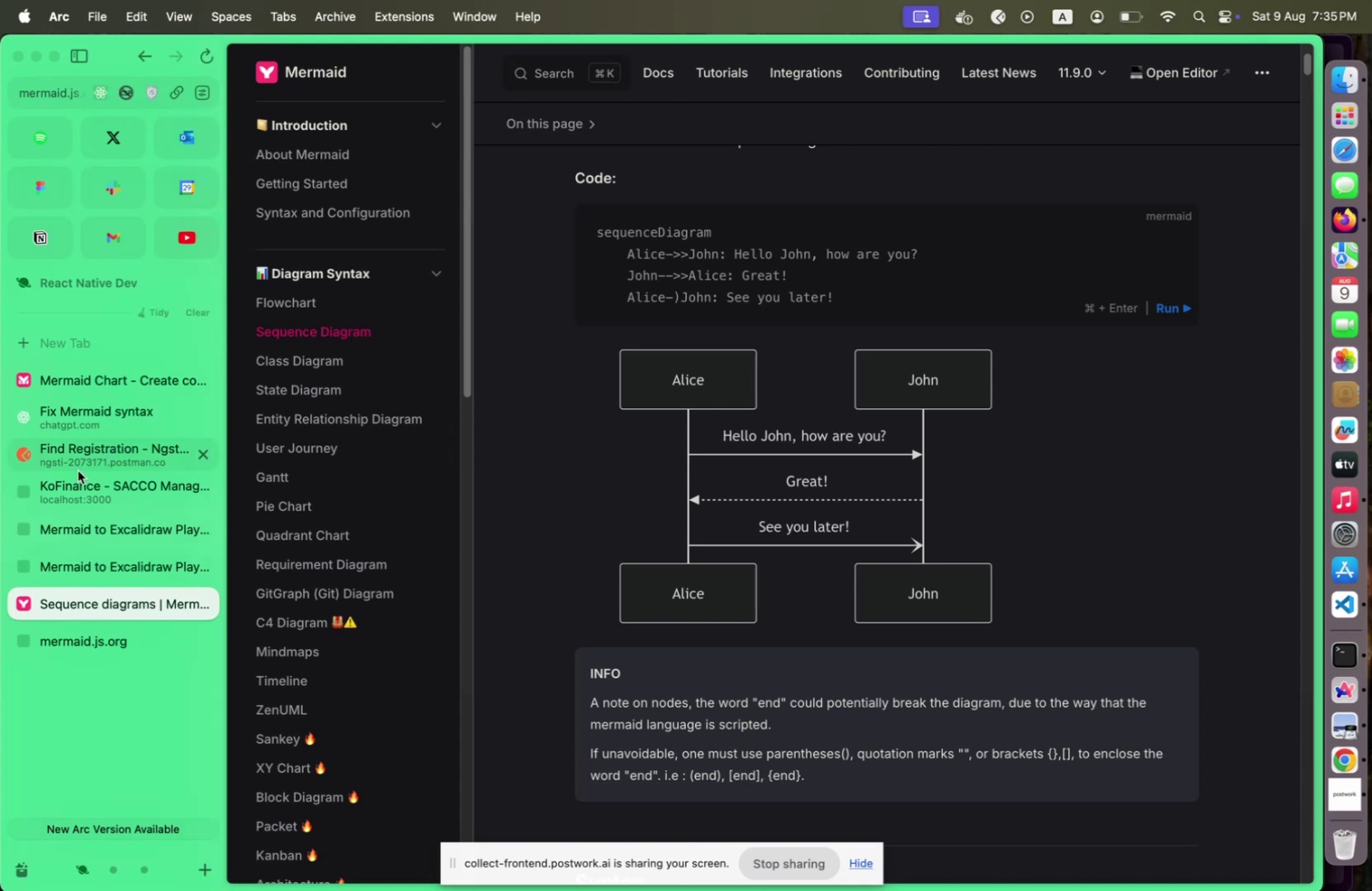 
wait(5.33)
 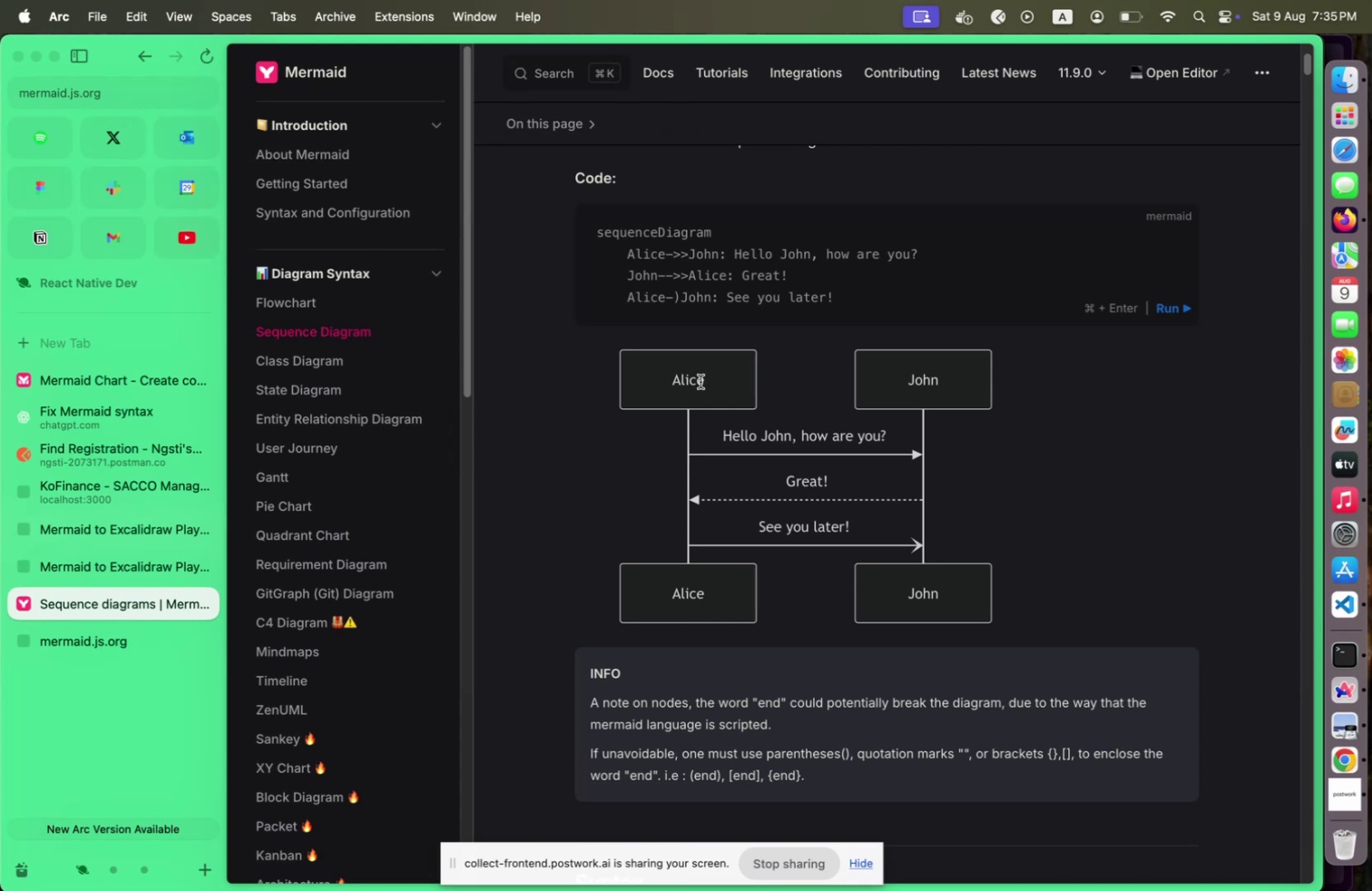 
left_click([69, 566])
 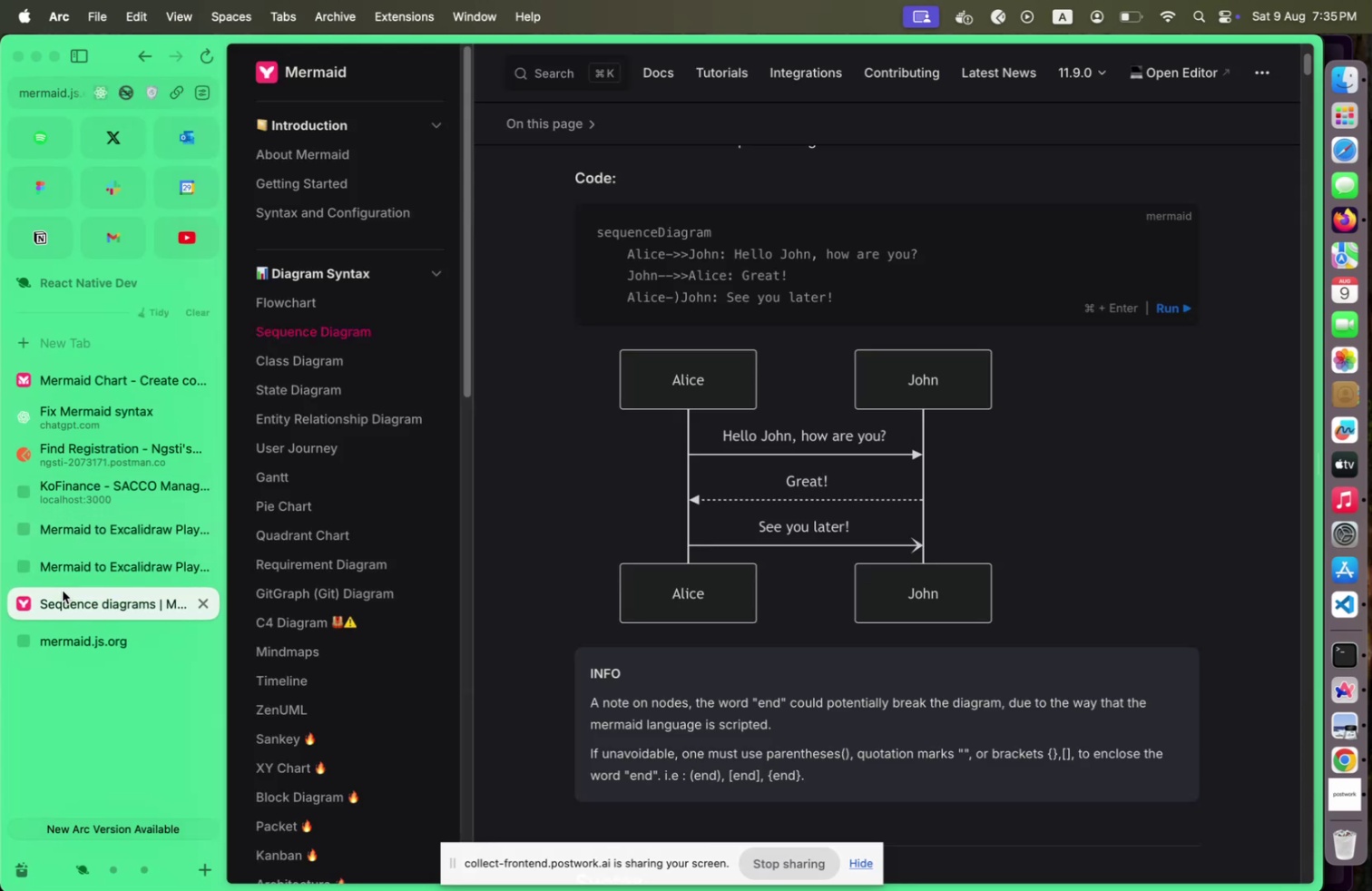 
wait(5.97)
 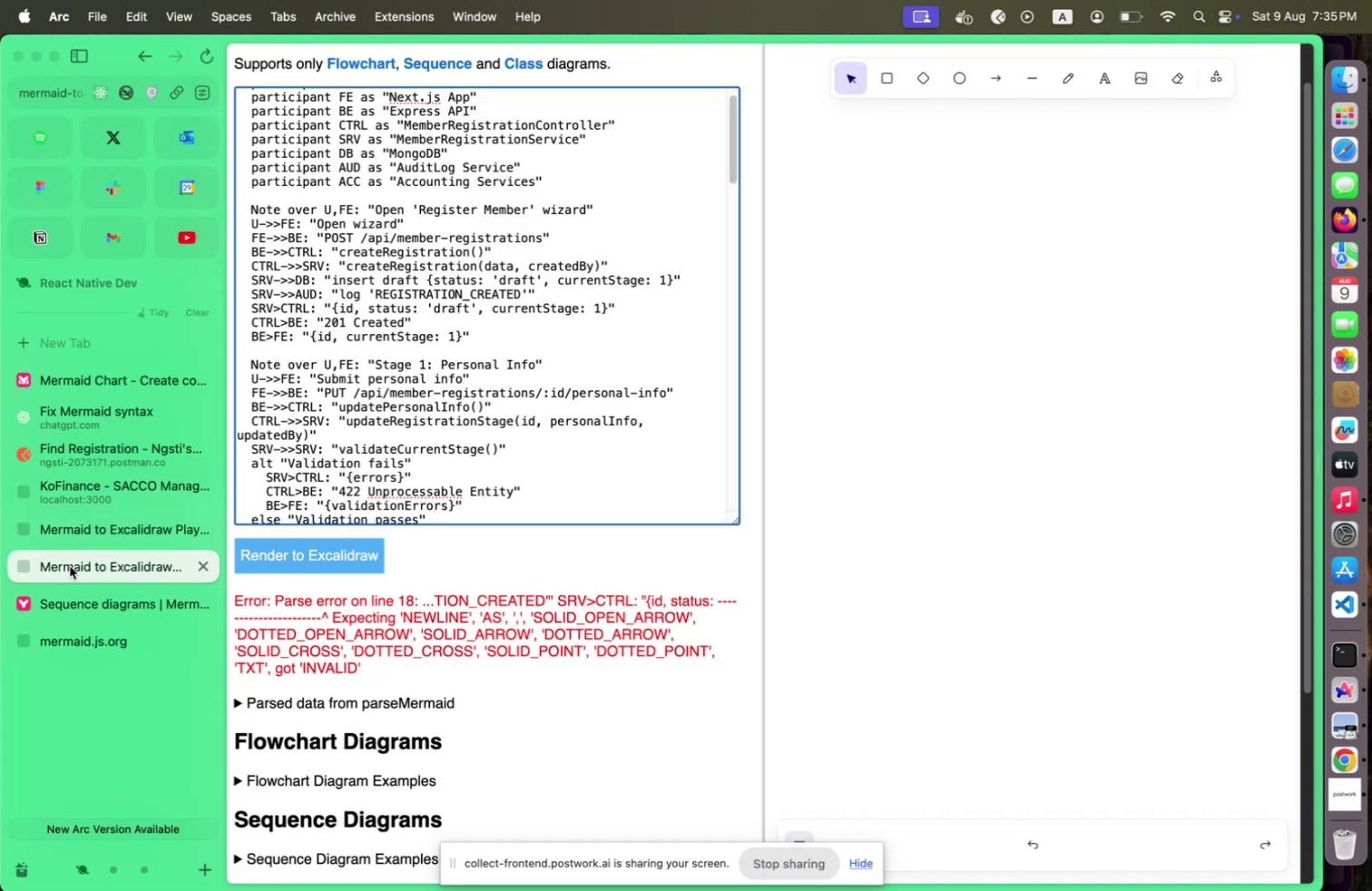 
left_click([72, 575])
 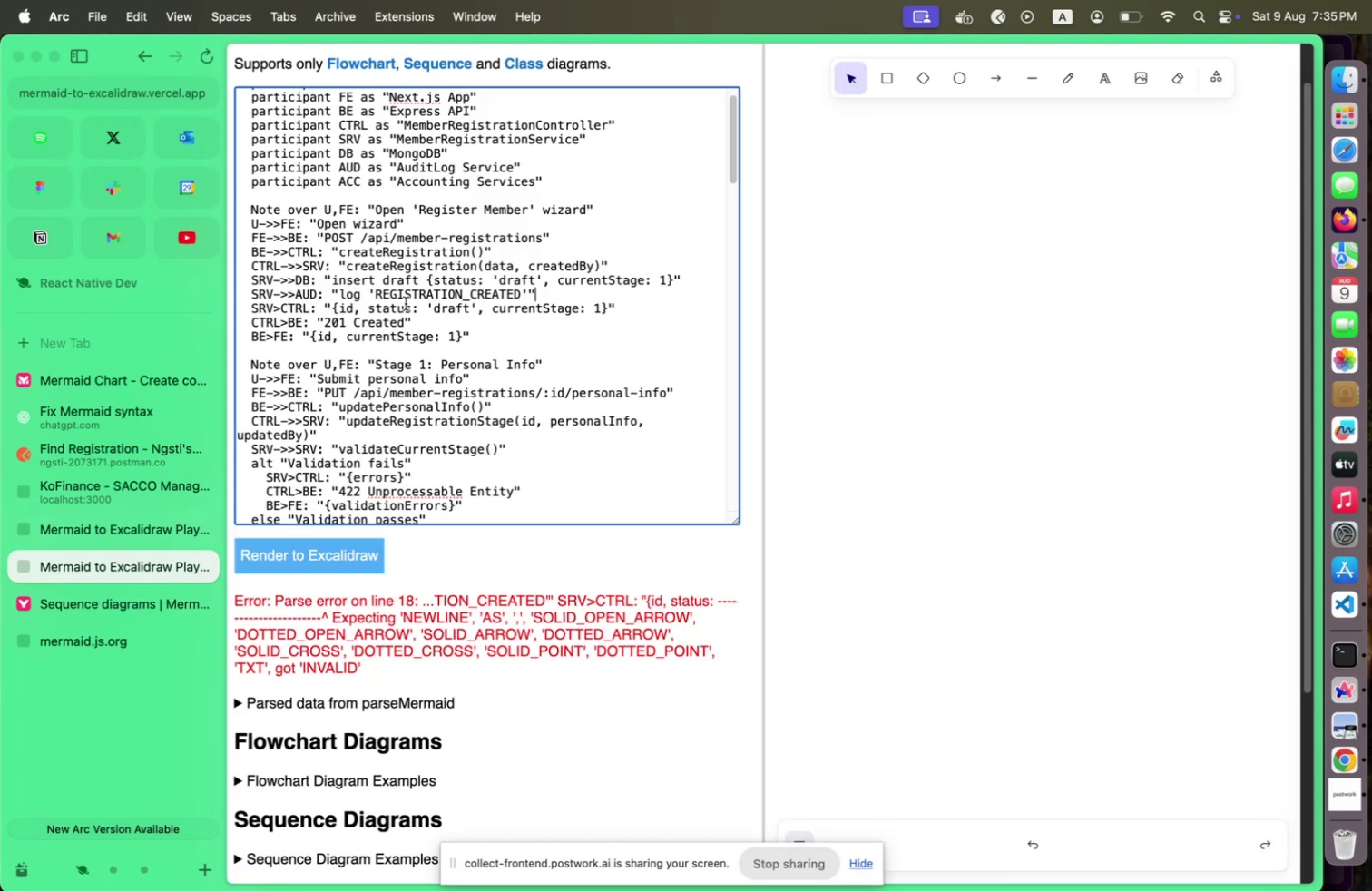 
left_click([347, 296])
 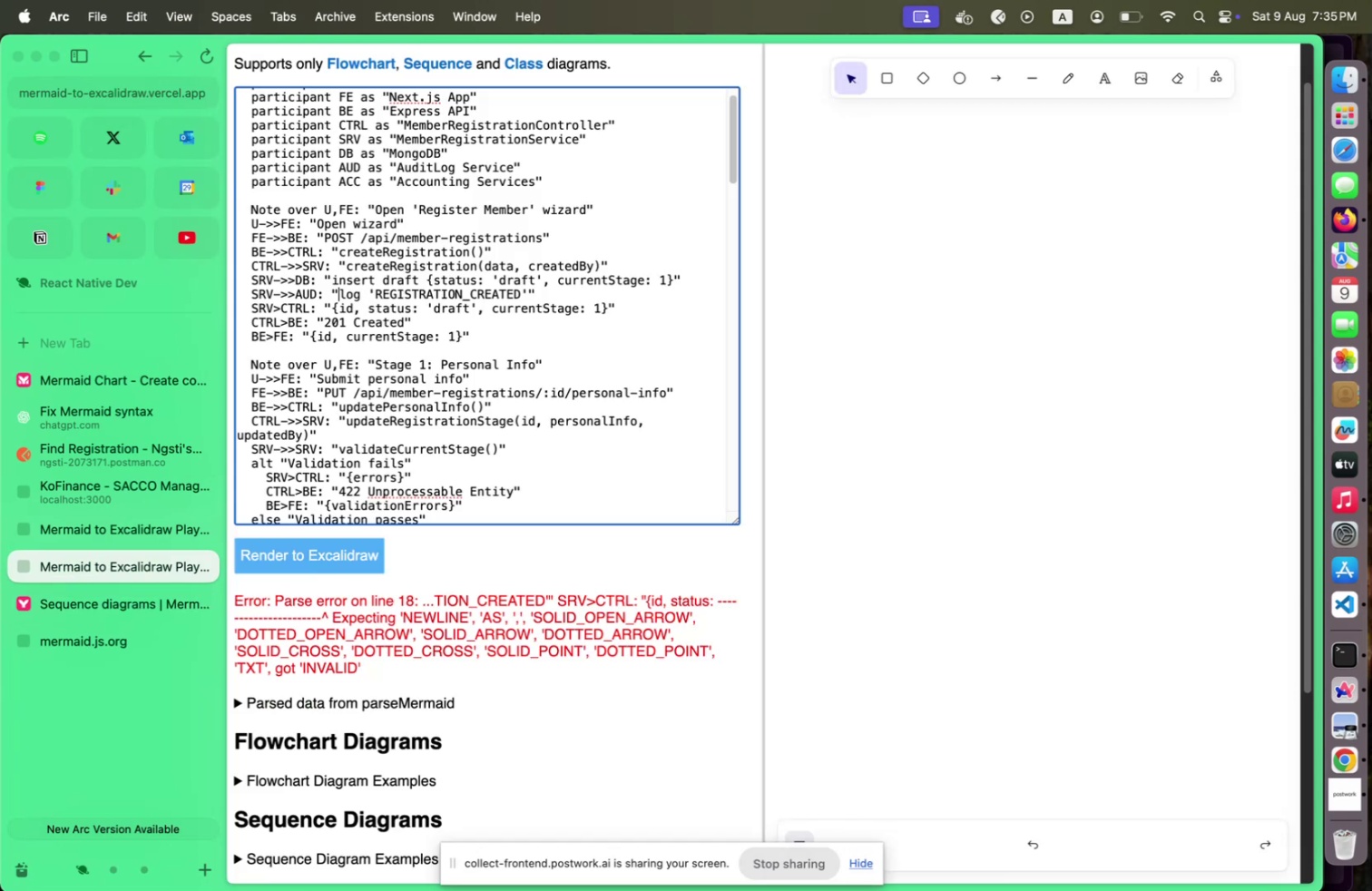 
key(Shift+ArrowLeft)
 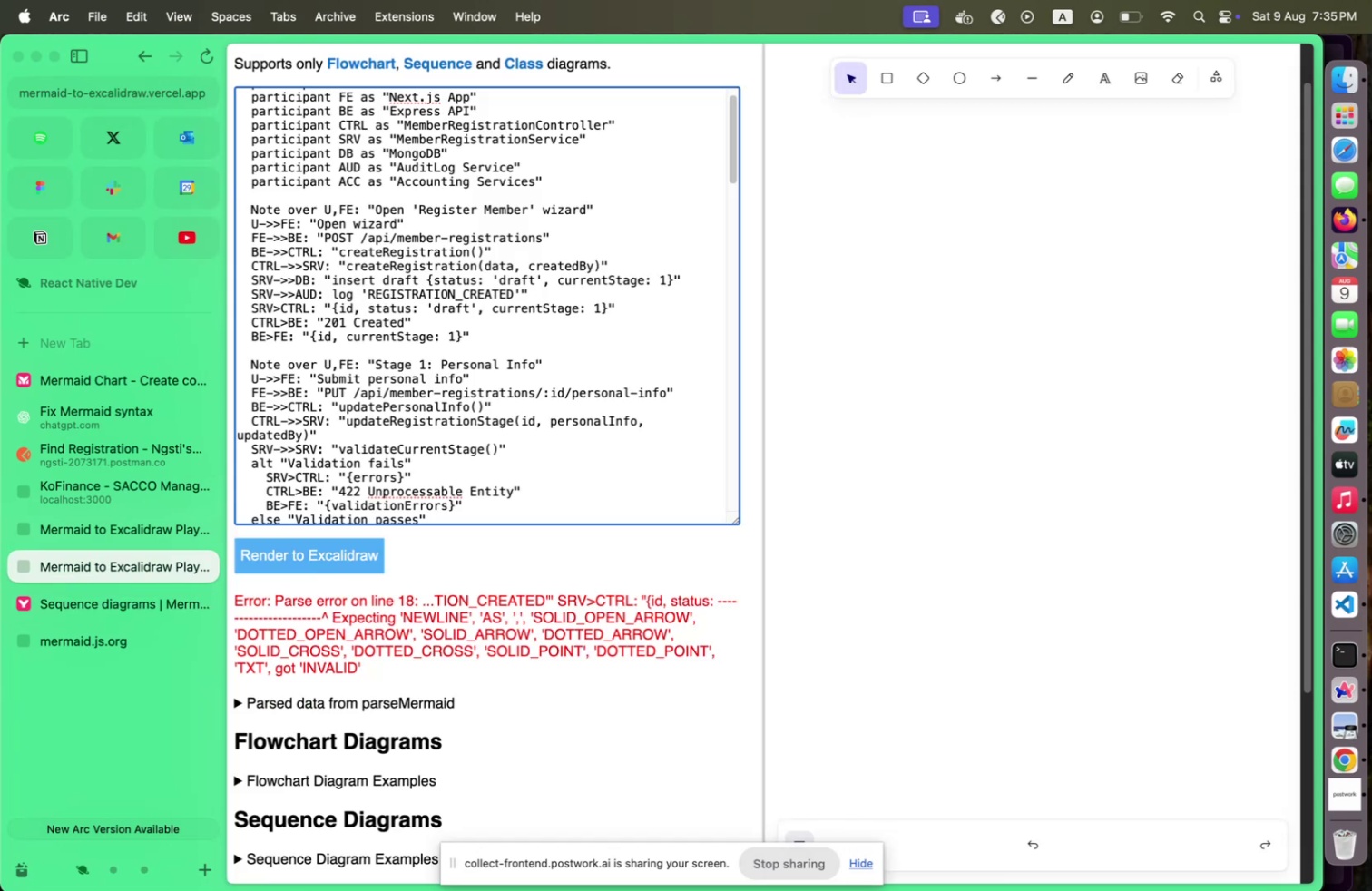 
key(Shift+Backspace)
 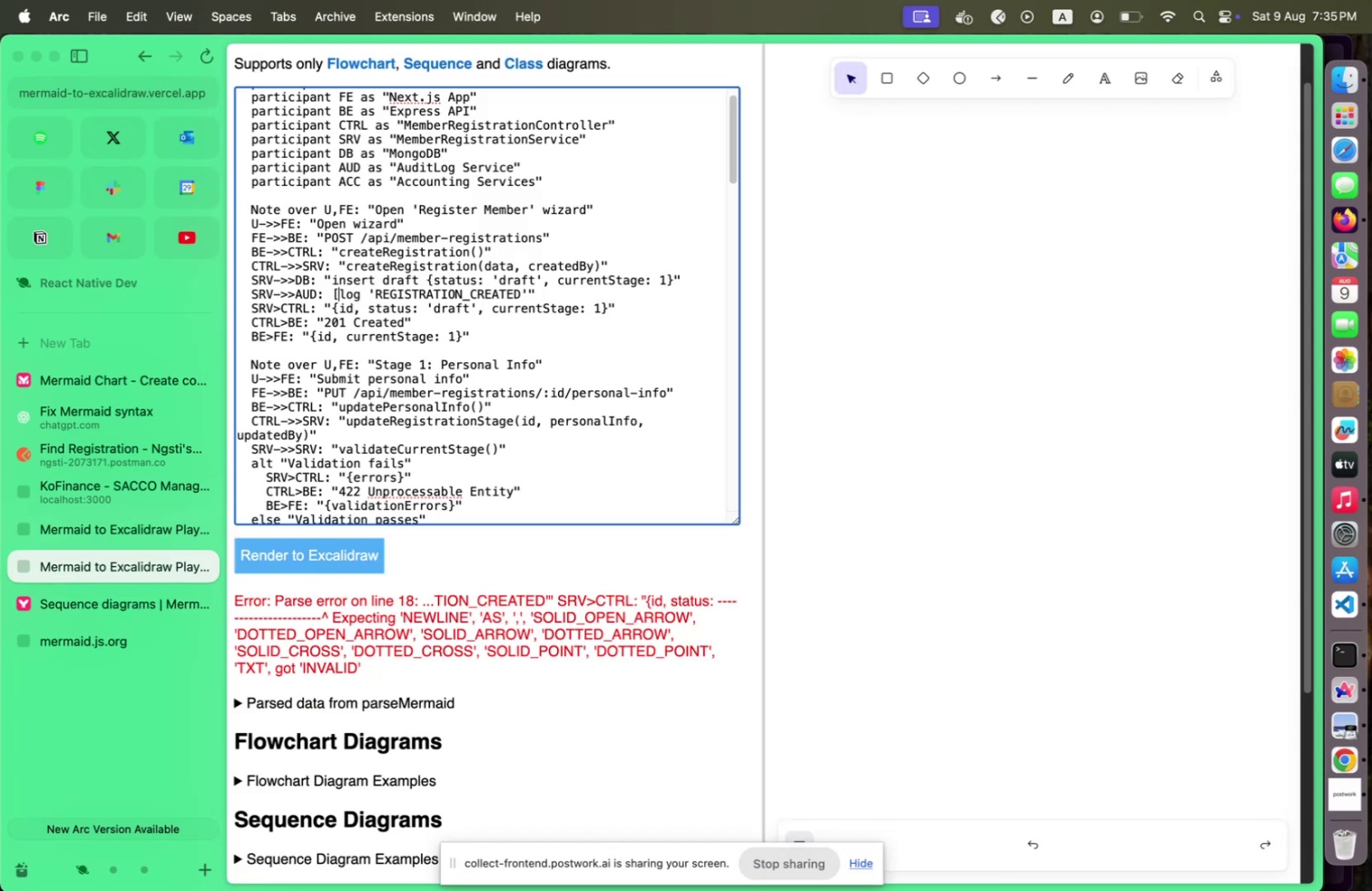 
key(Shift+BracketLeft)
 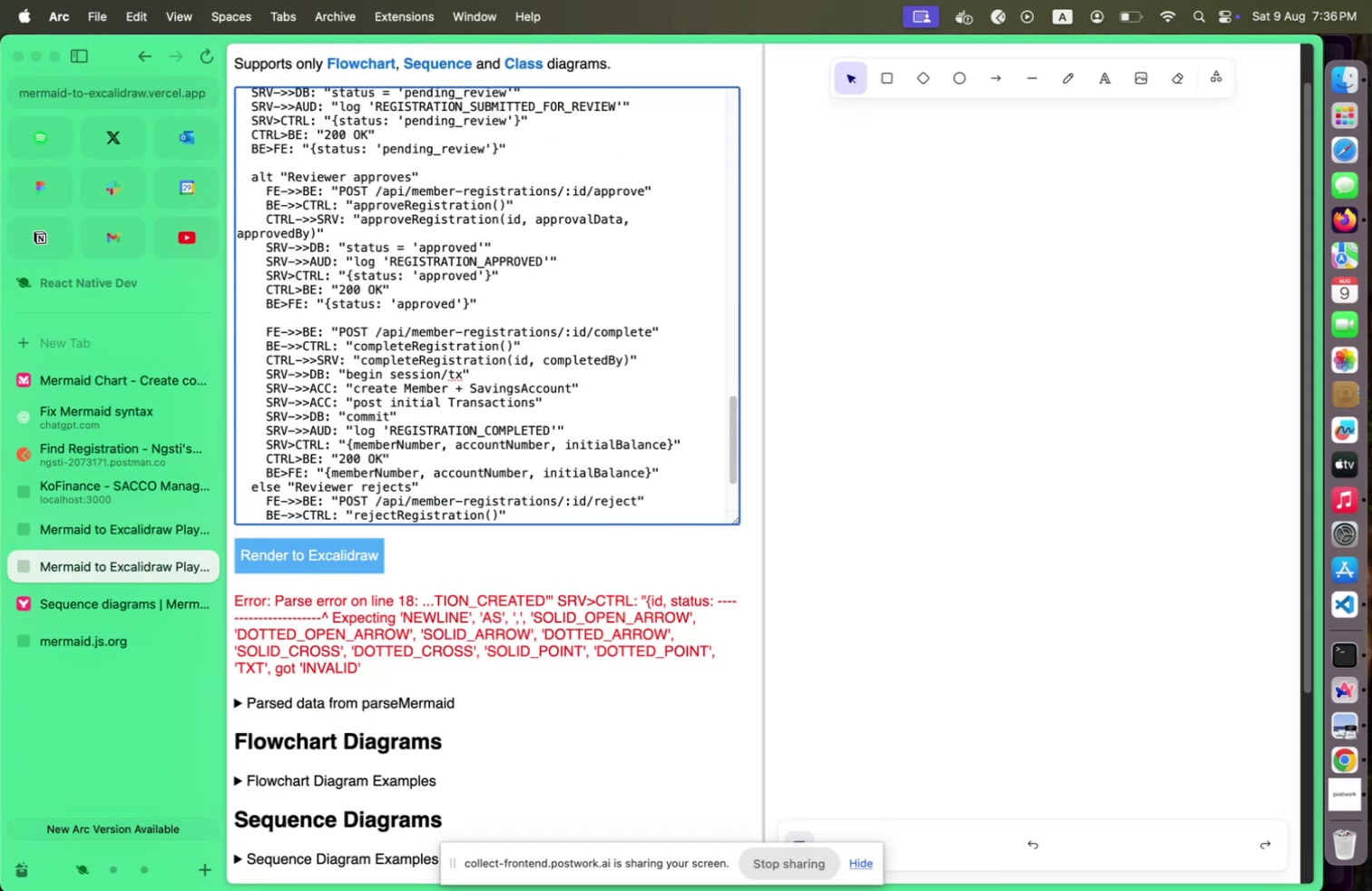 
key(Shift+End)
 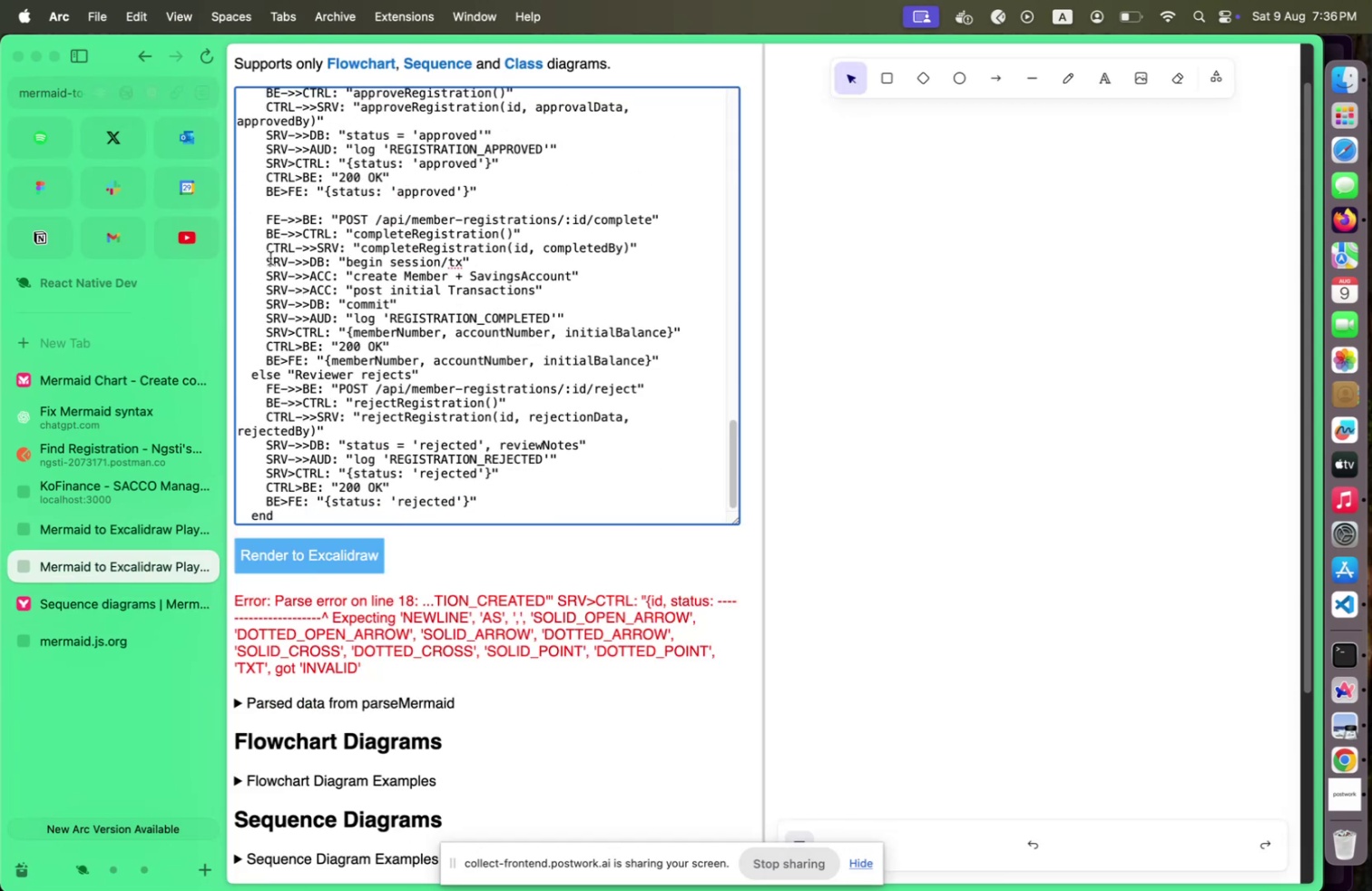 
scroll: coordinate [338, 303], scroll_direction: up, amount: 49.0
 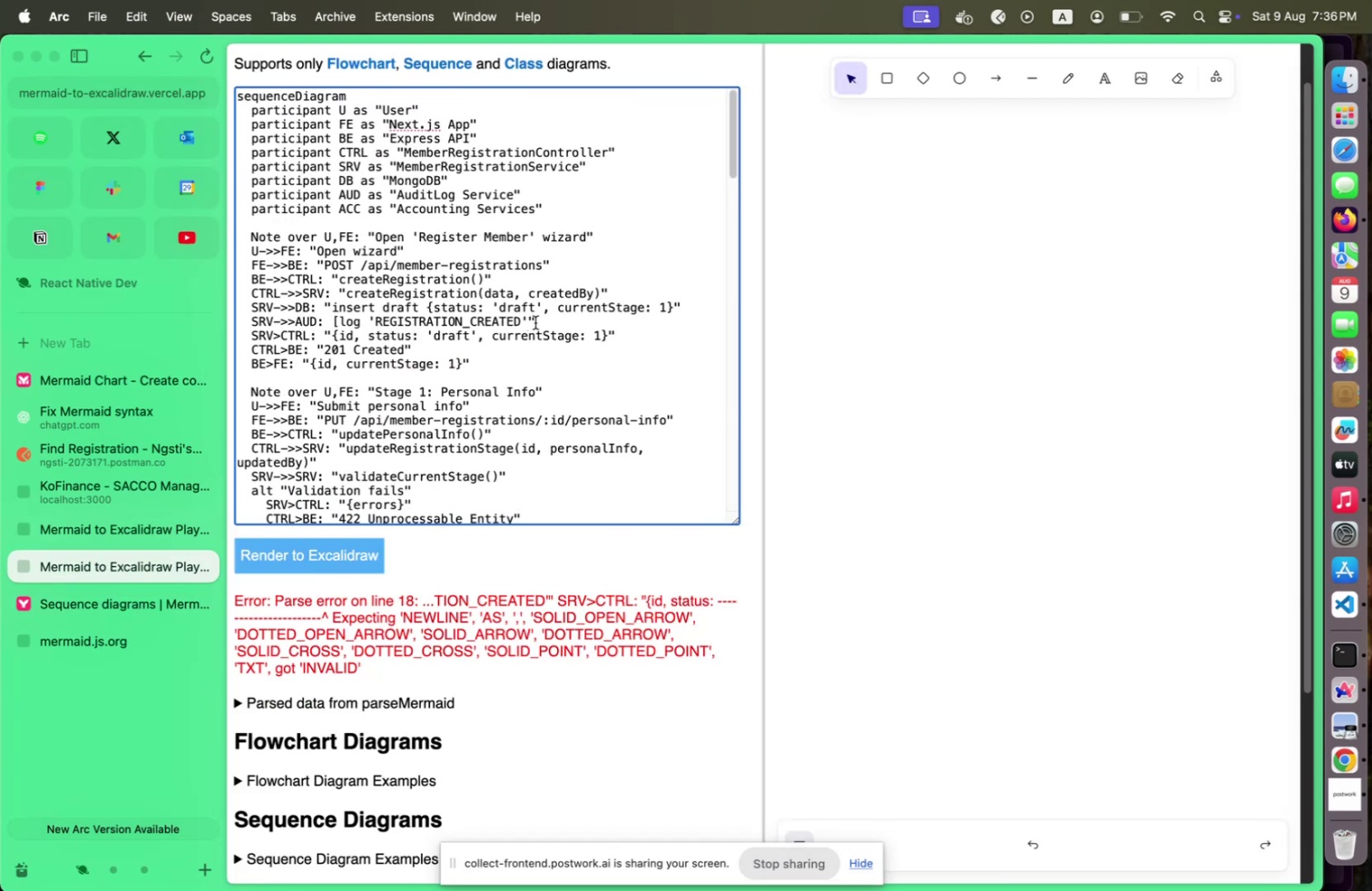 
left_click([536, 322])
 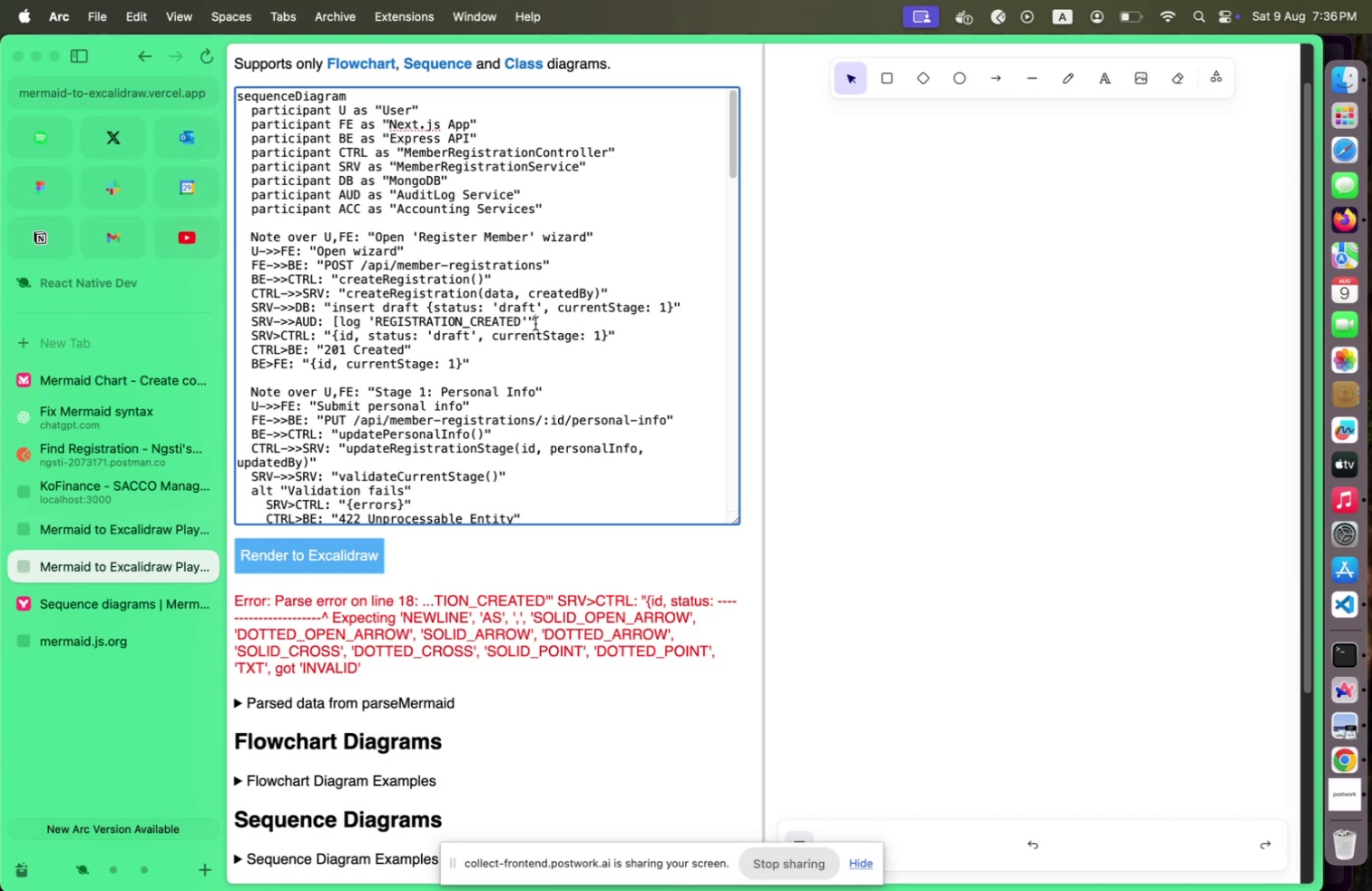 
key(Shift+Backspace)
 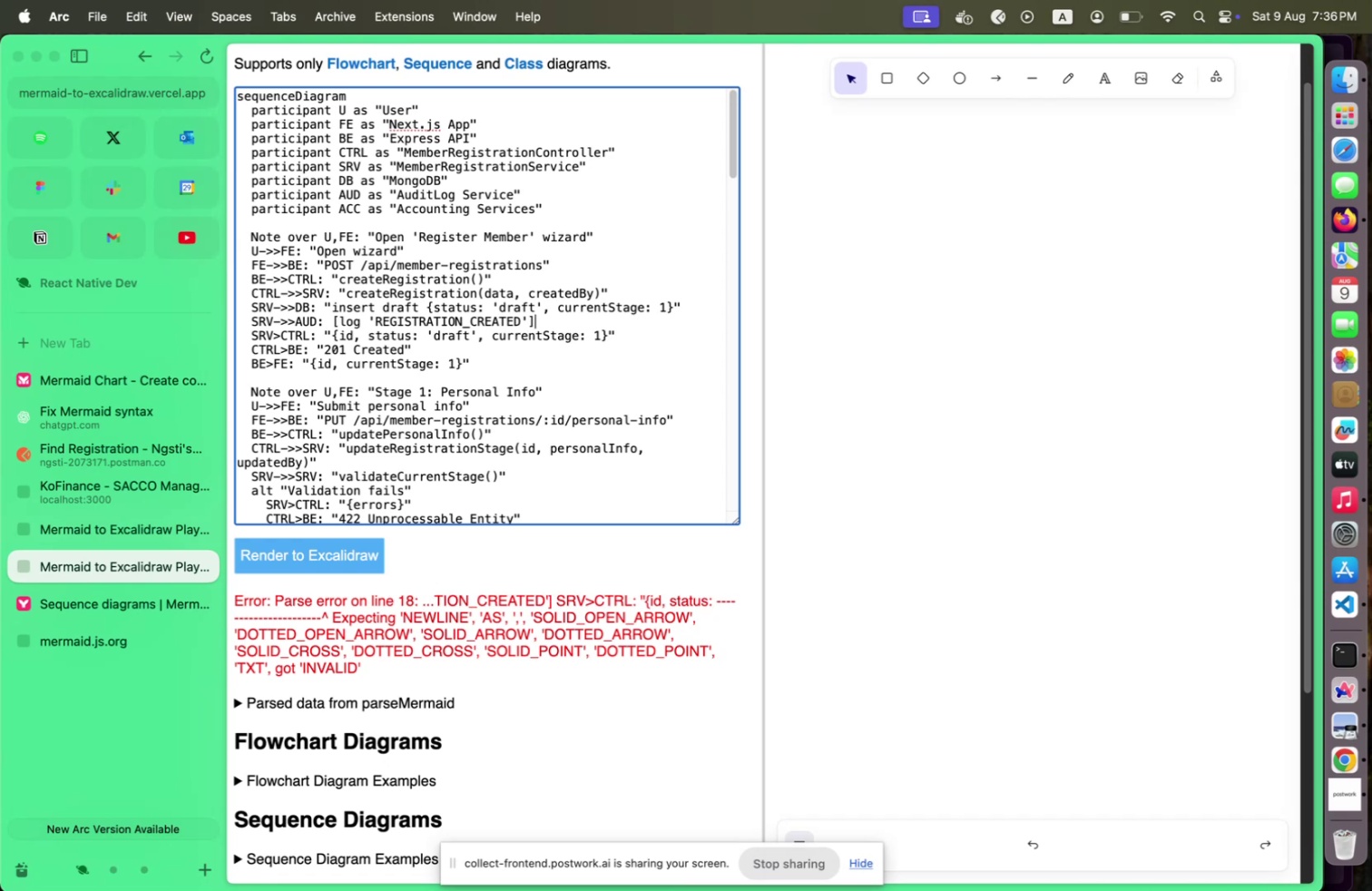 
key(Shift+BracketRight)
 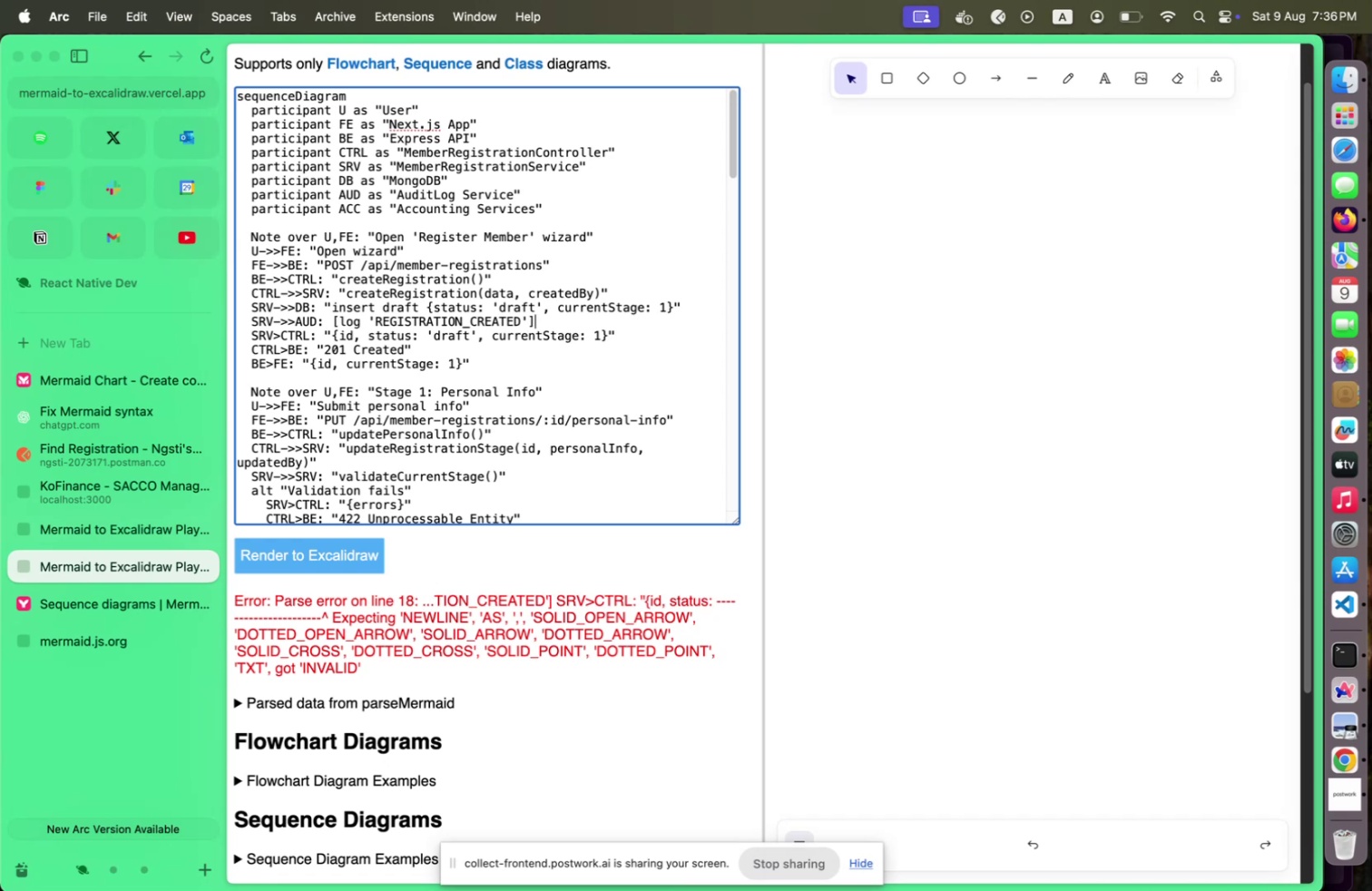 
hold_key(key=ArrowLeft, duration=1.5)
 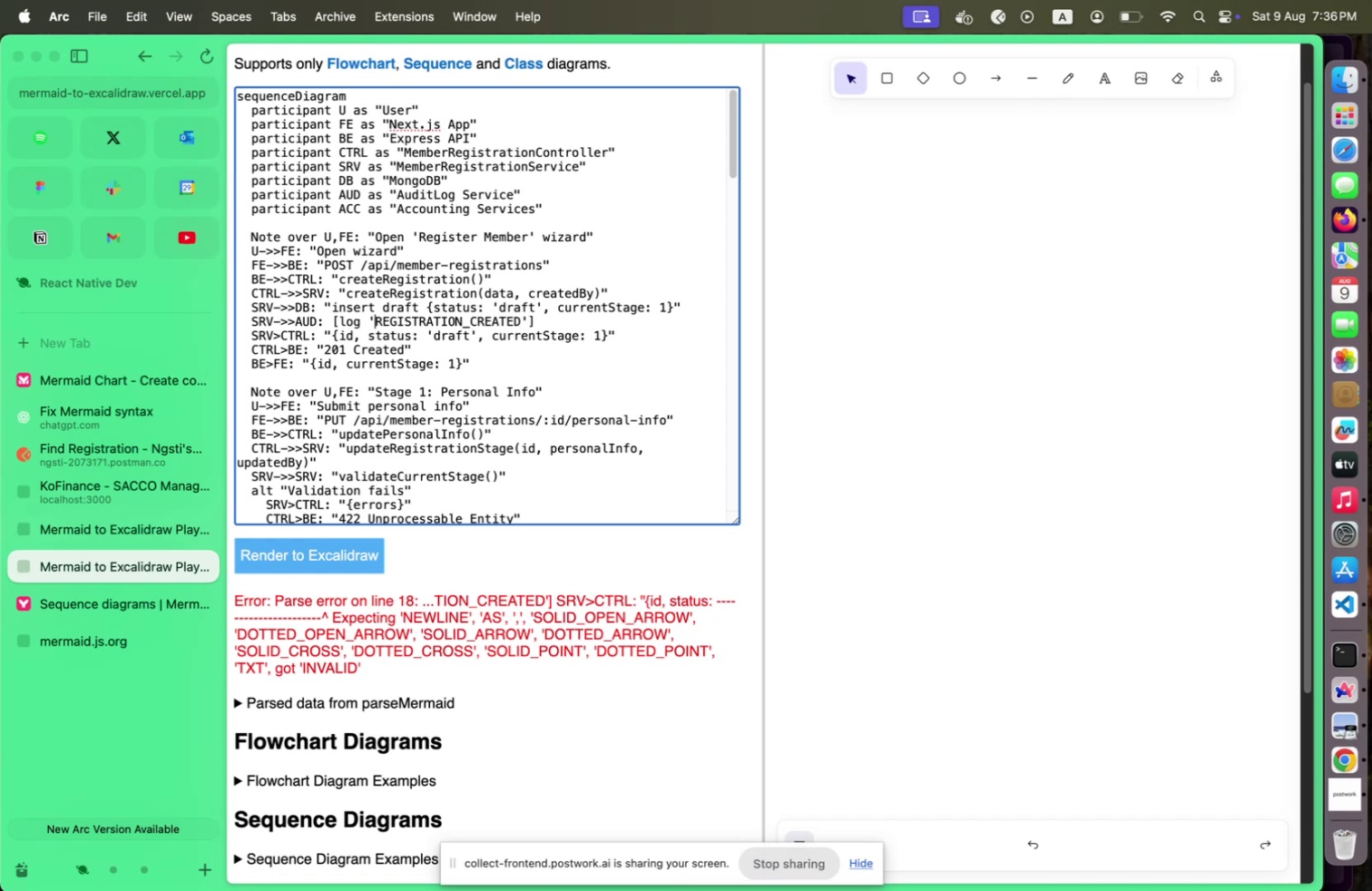 
hold_key(key=ArrowLeft, duration=1.25)
 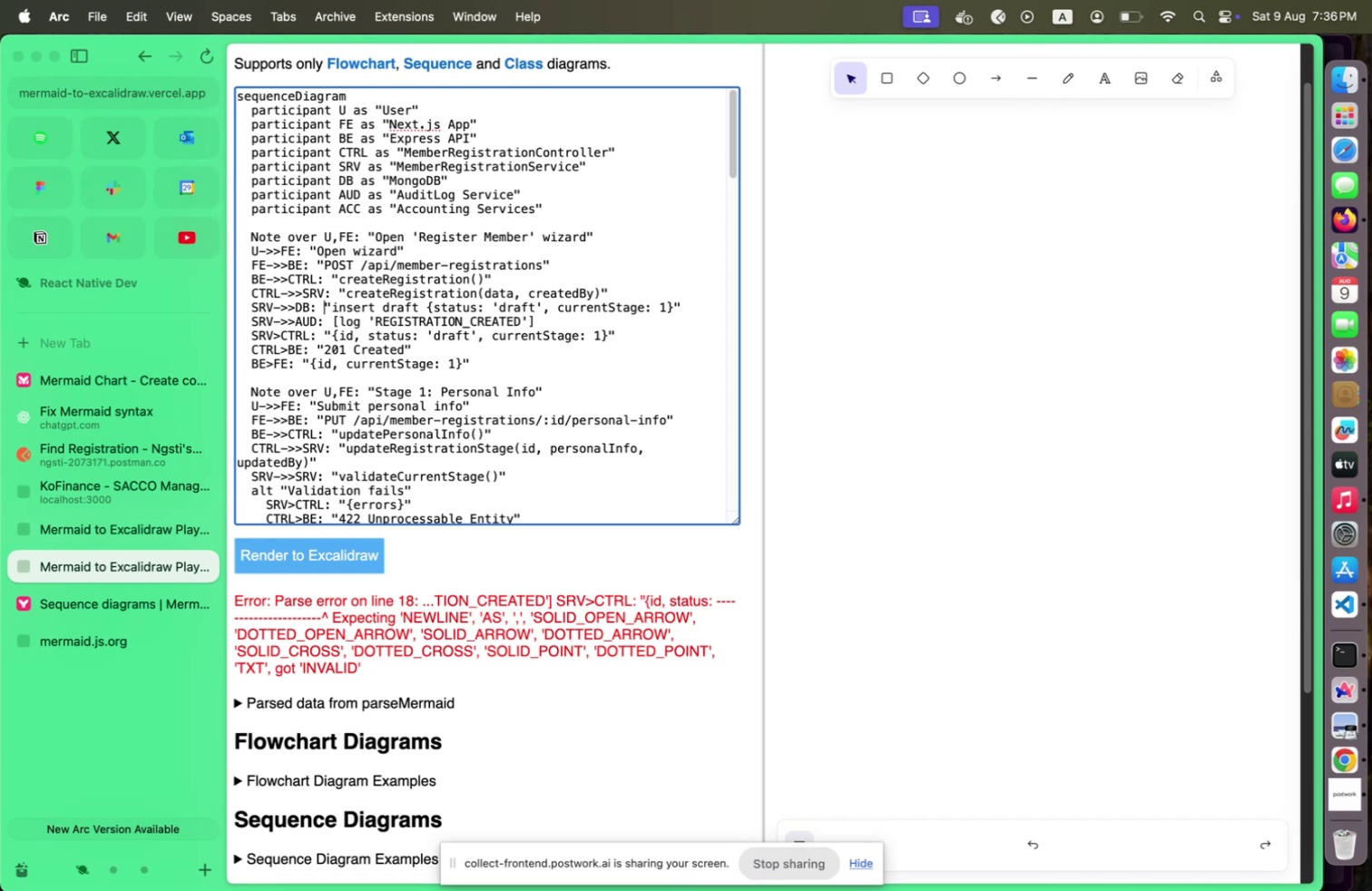 
key(Shift+ArrowUp)
 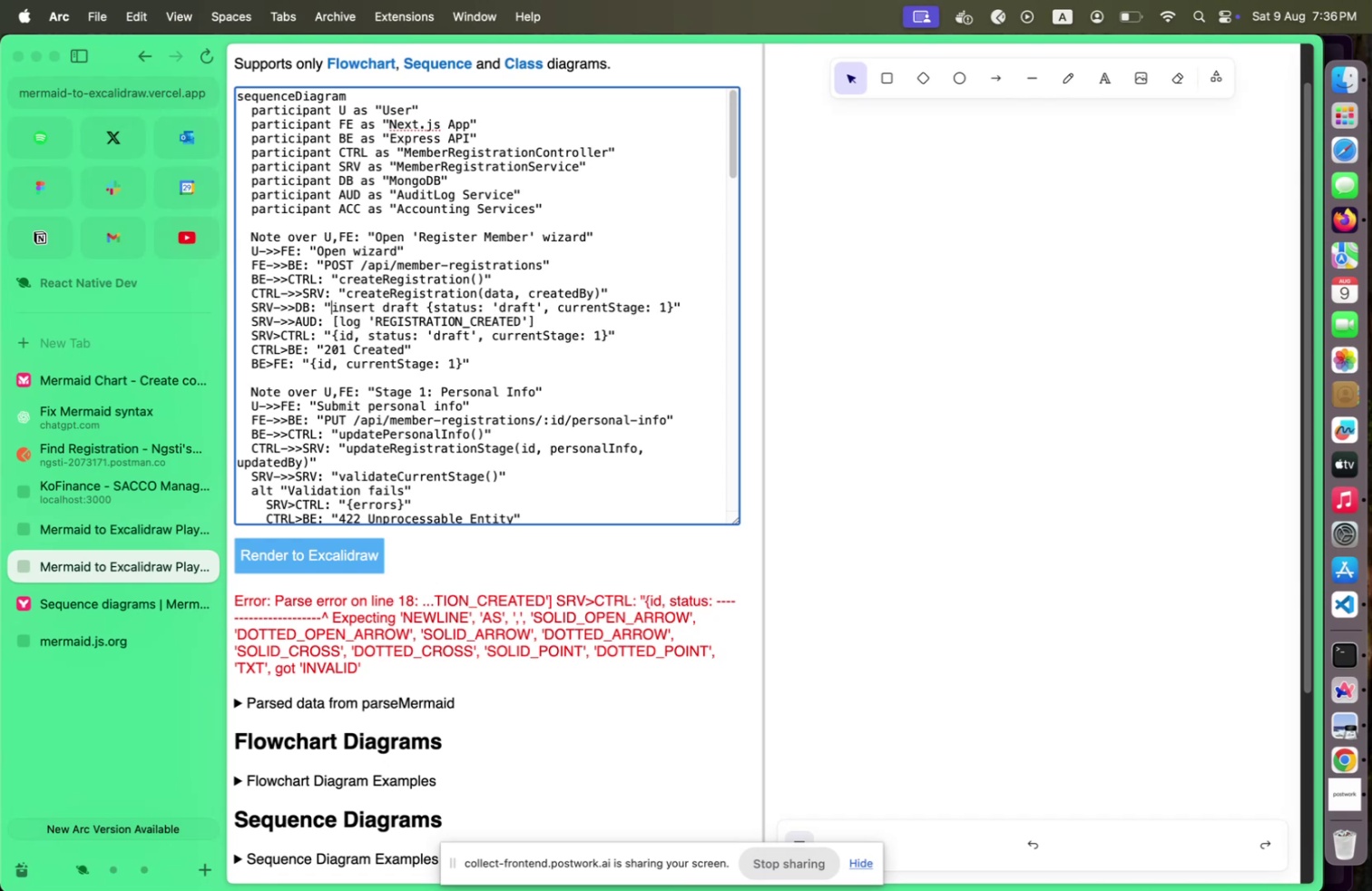 
key(Shift+ArrowRight)
 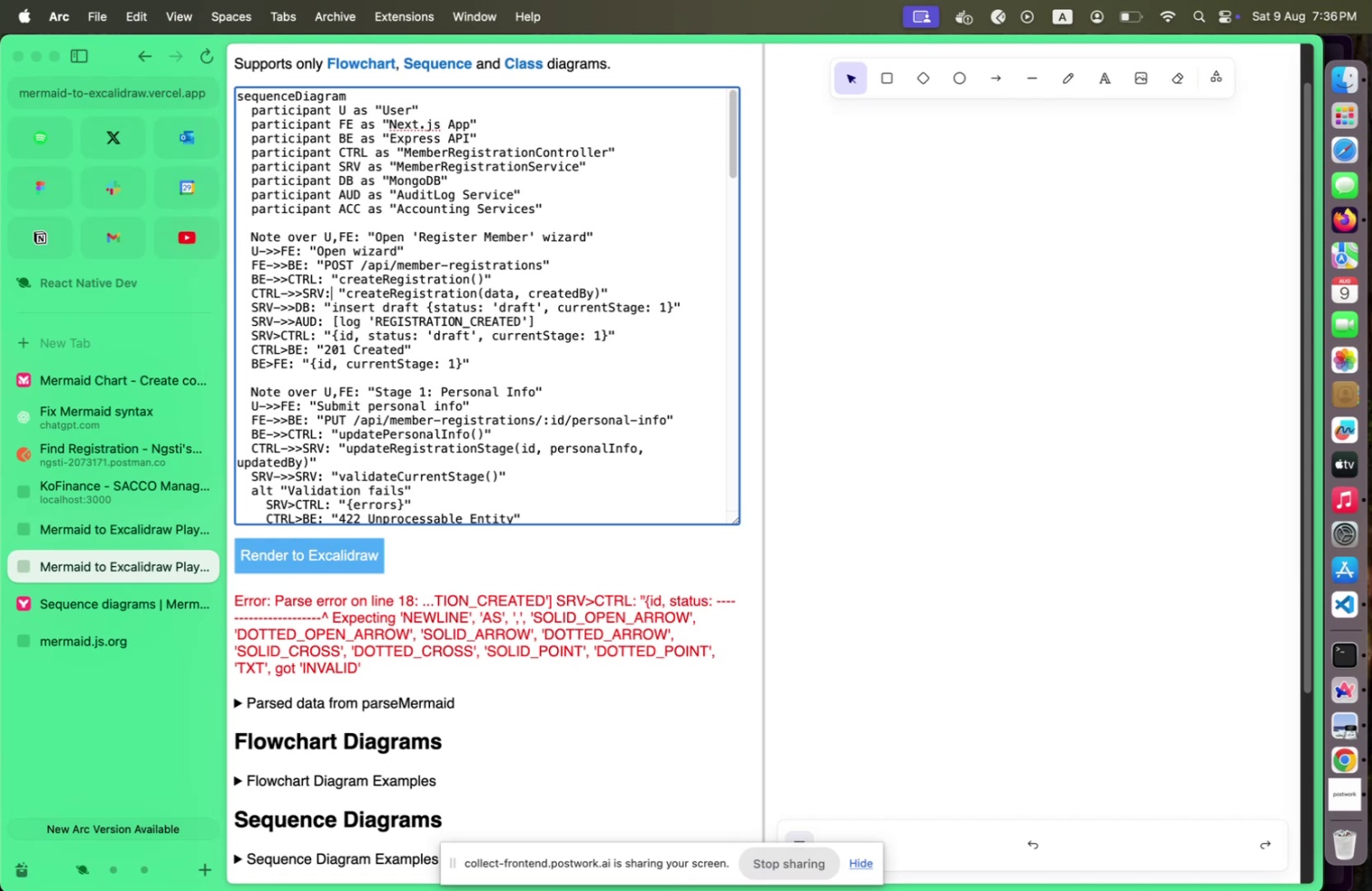 
key(Shift+ArrowUp)
 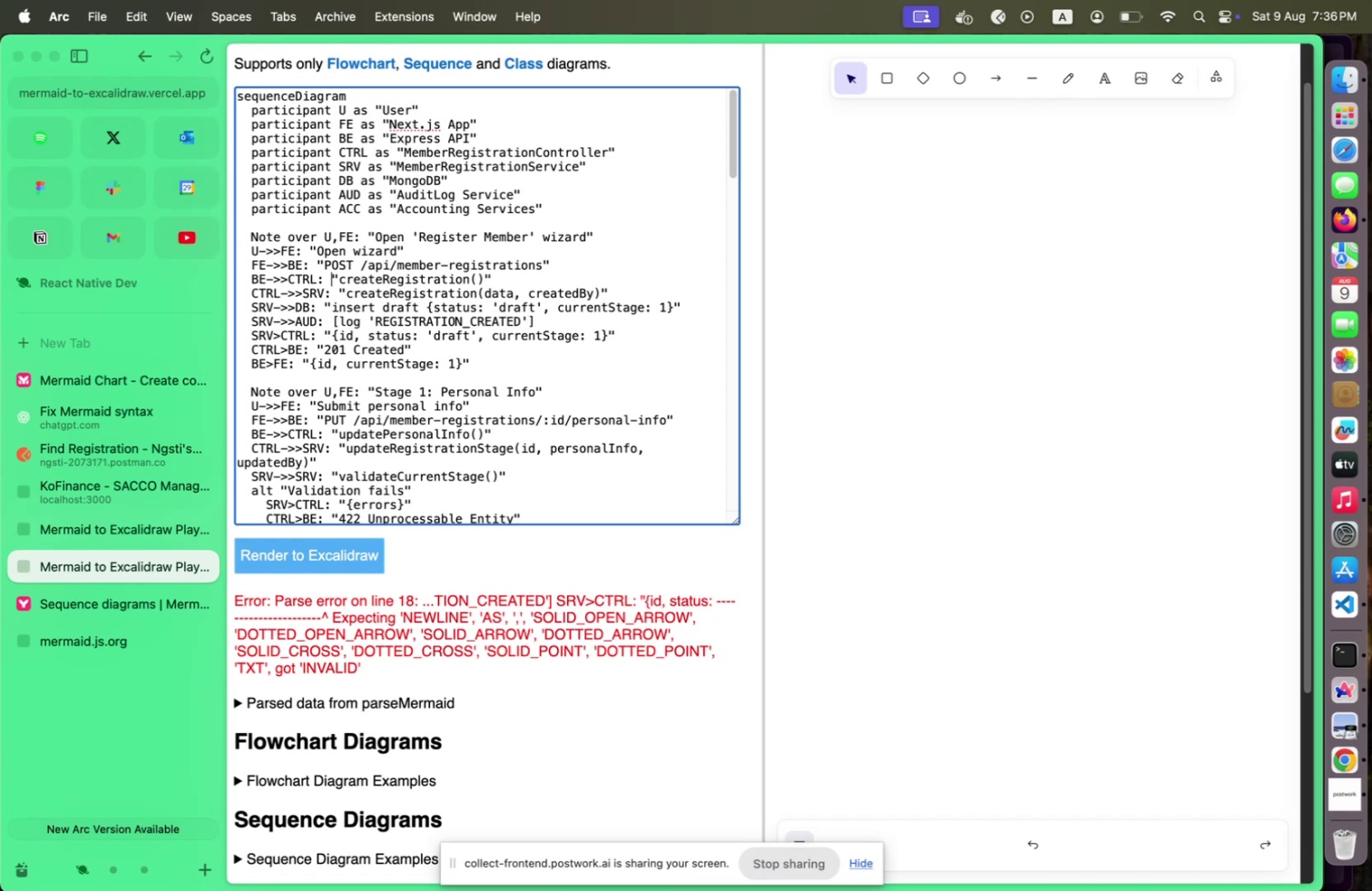 
key(Shift+ArrowUp)
 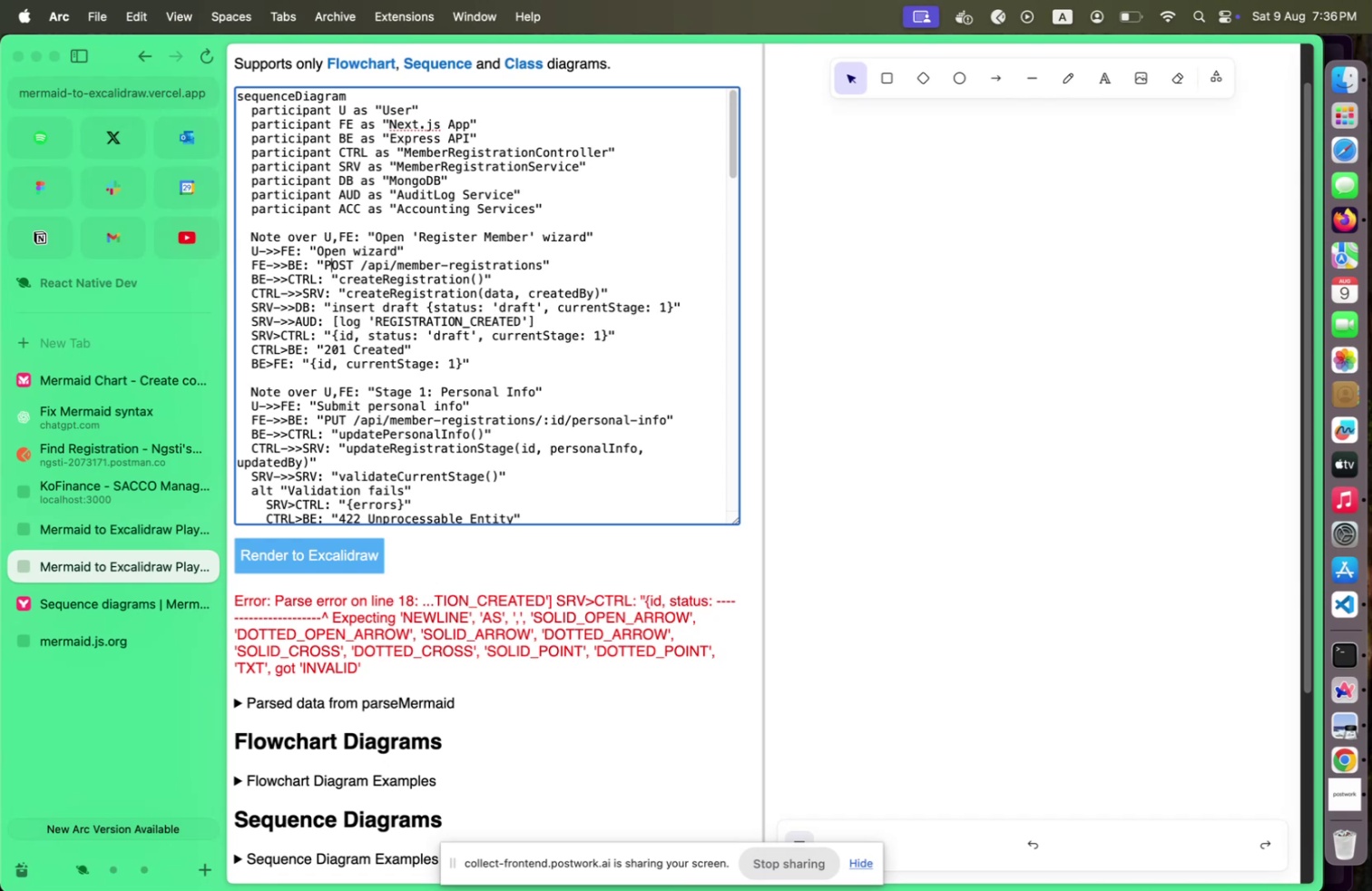 
key(Shift+ArrowUp)
 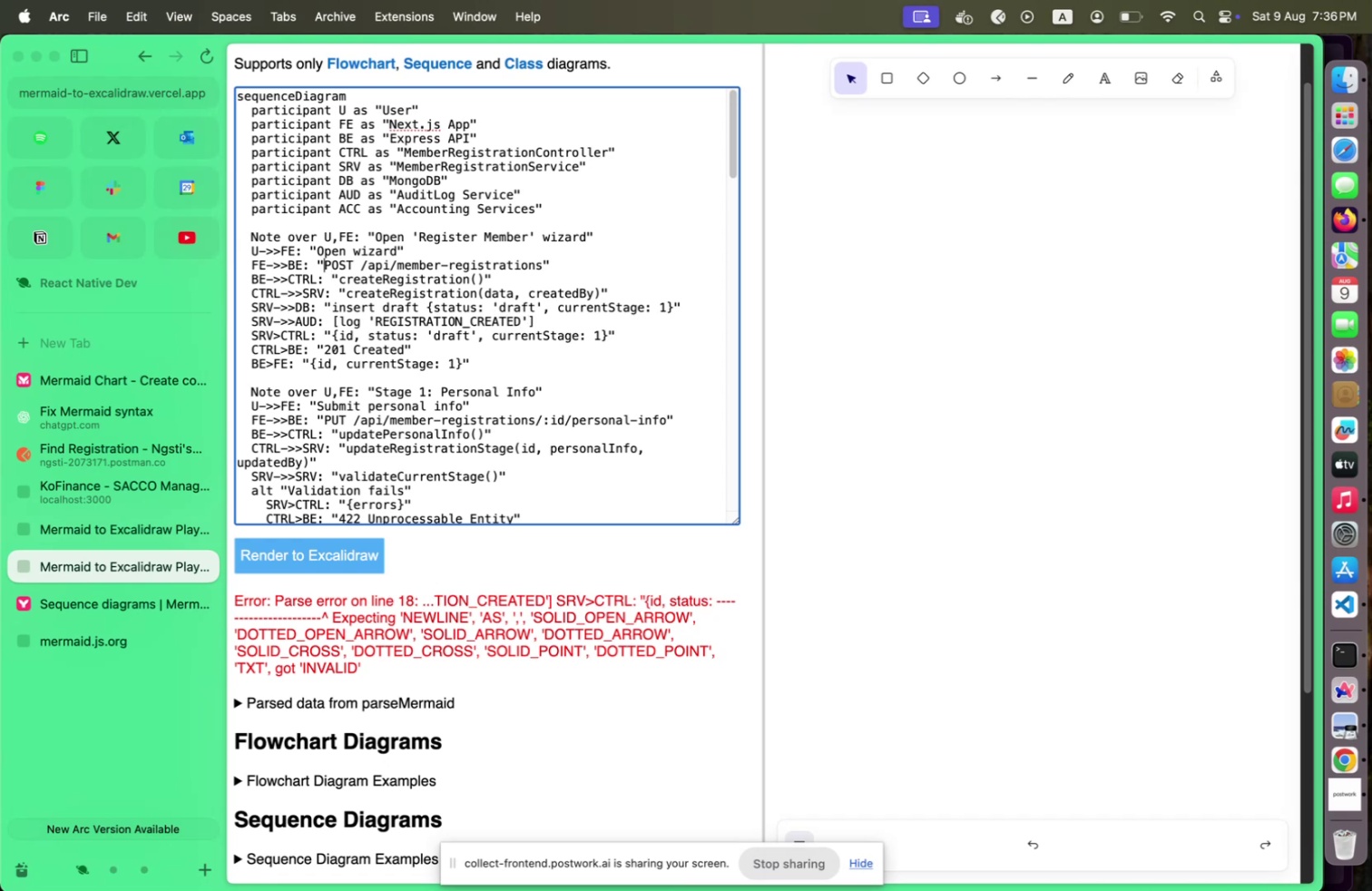 
key(Shift+ArrowLeft)
 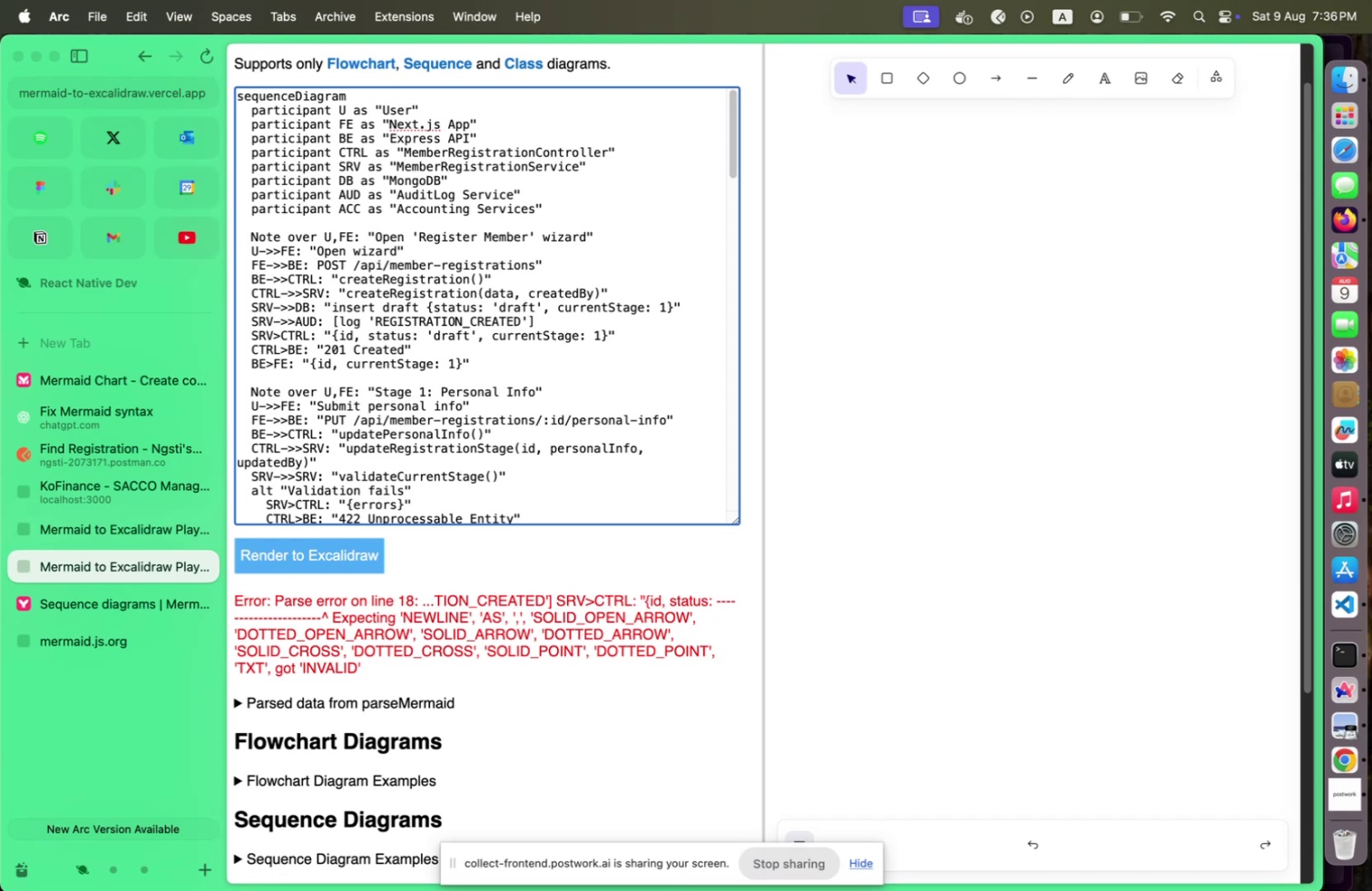 
key(Shift+Backspace)
 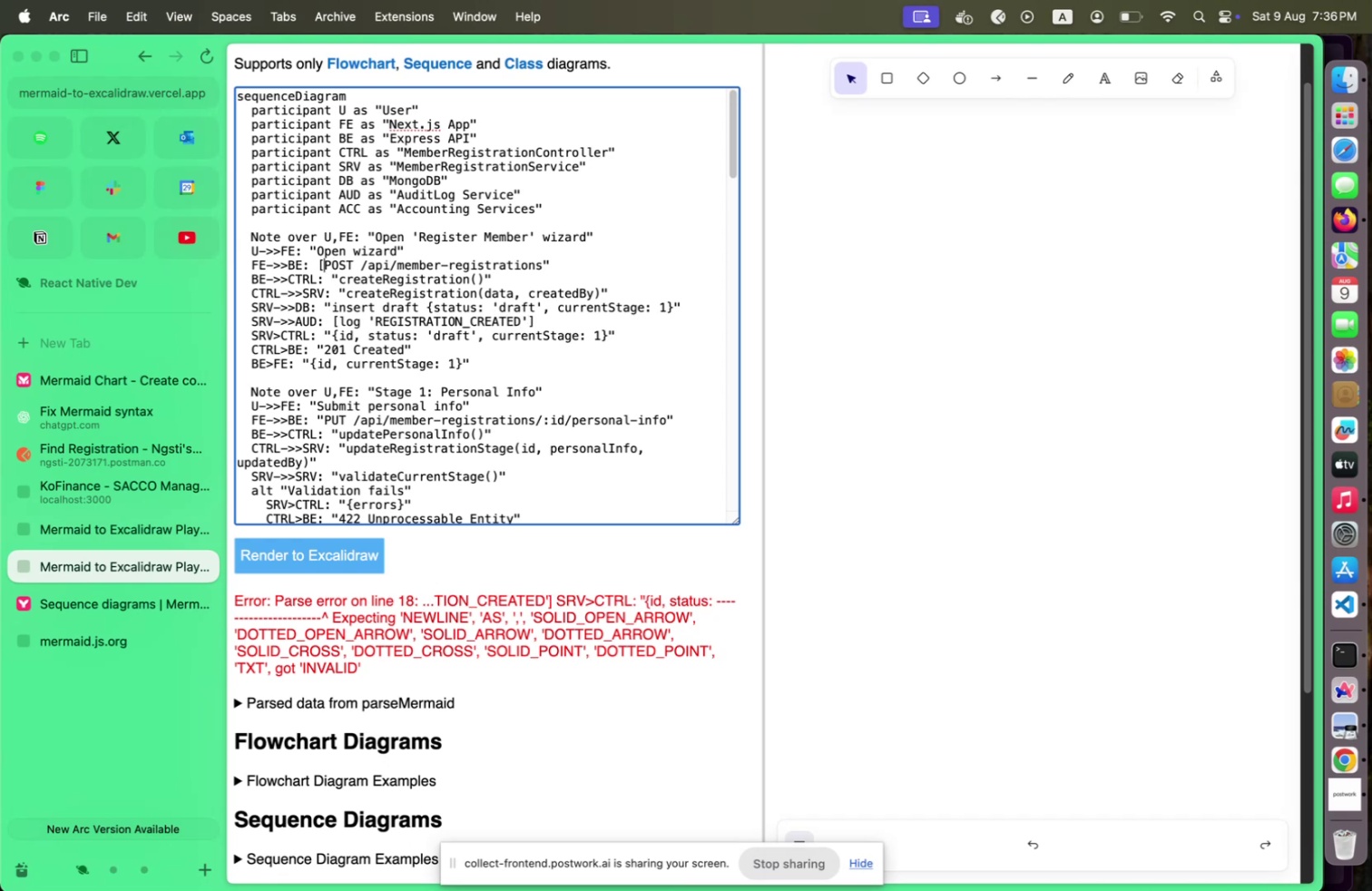 
key(Shift+BracketLeft)
 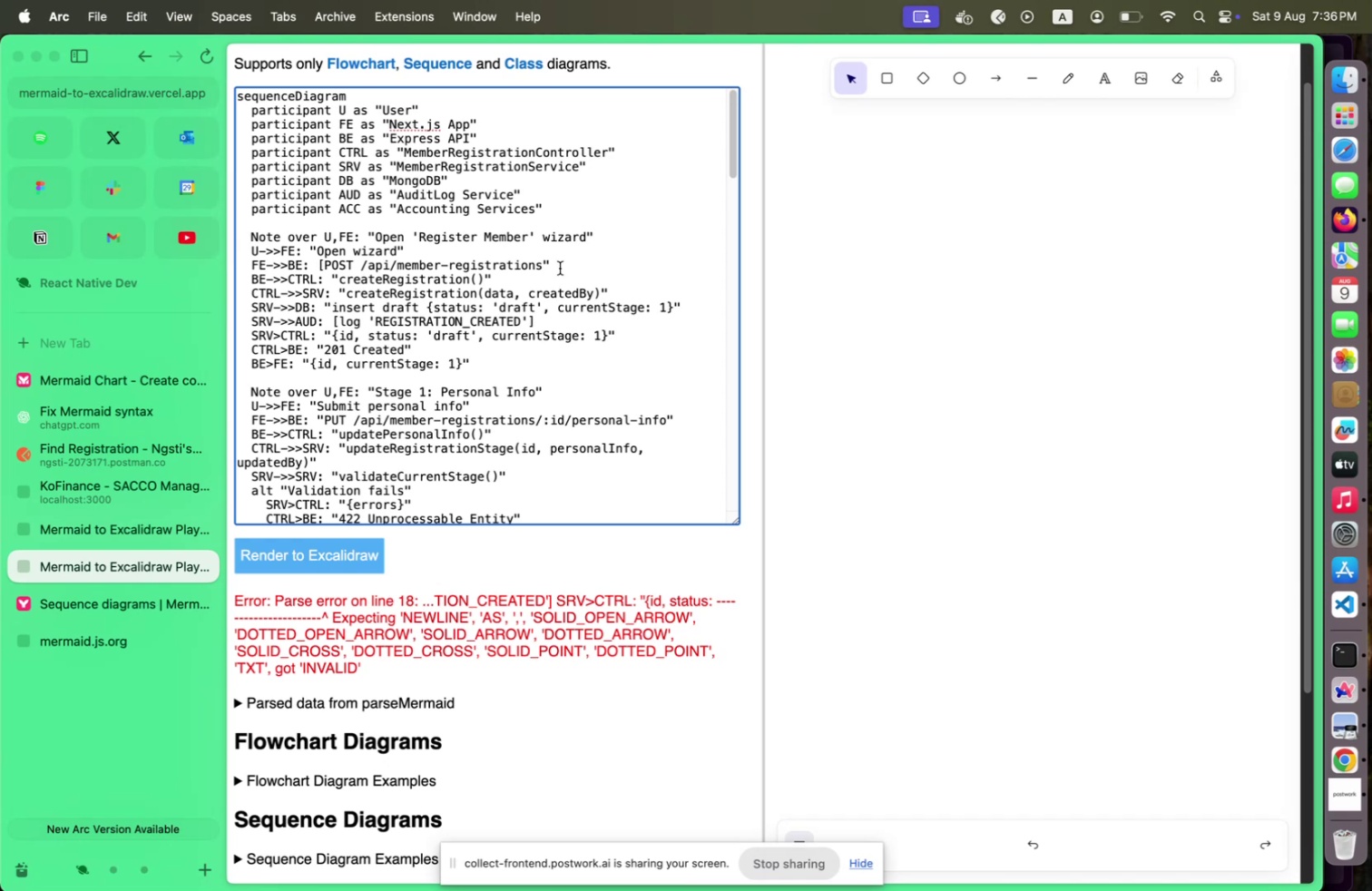 
left_click([560, 268])
 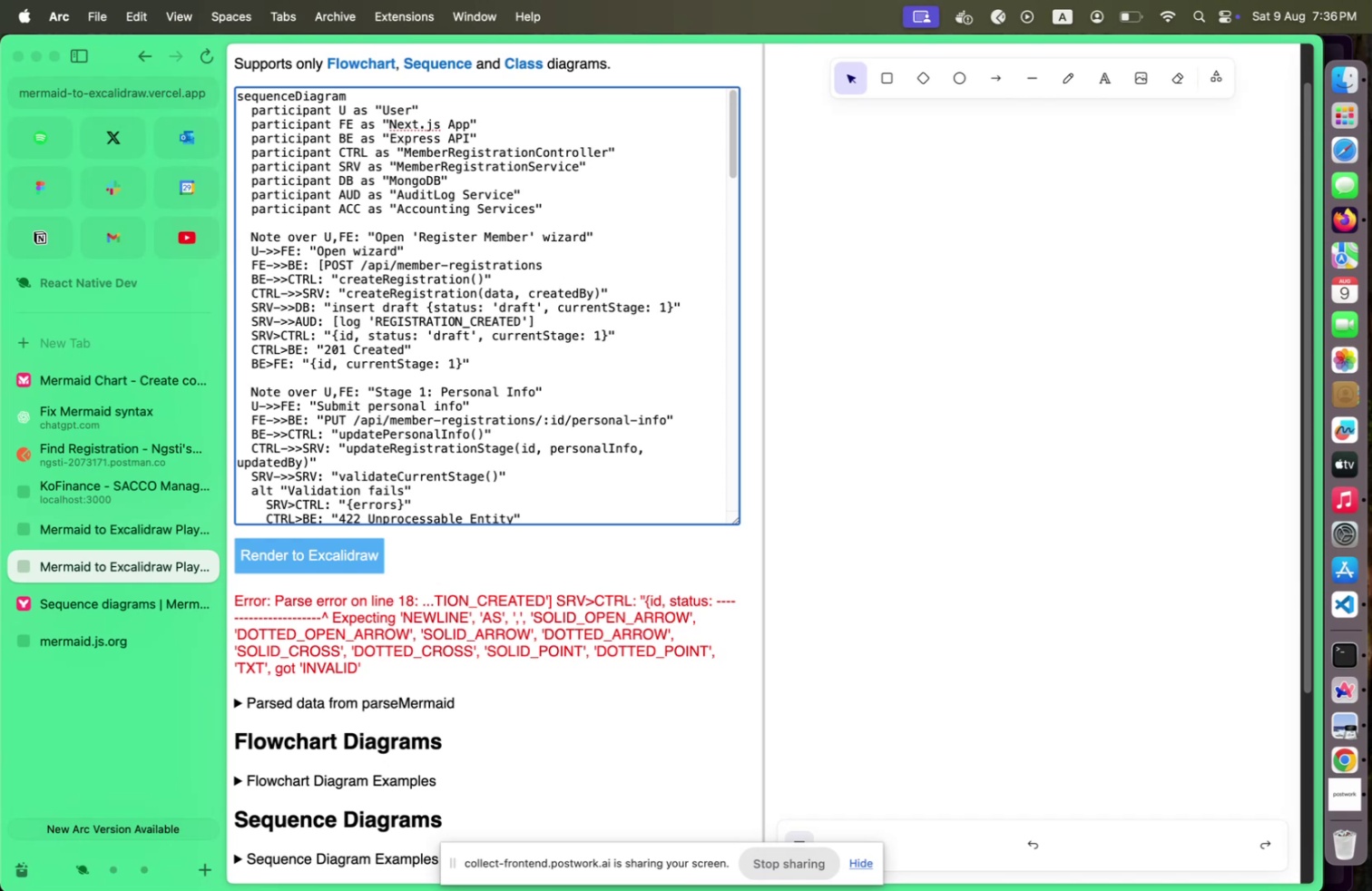 
key(Shift+Backspace)
 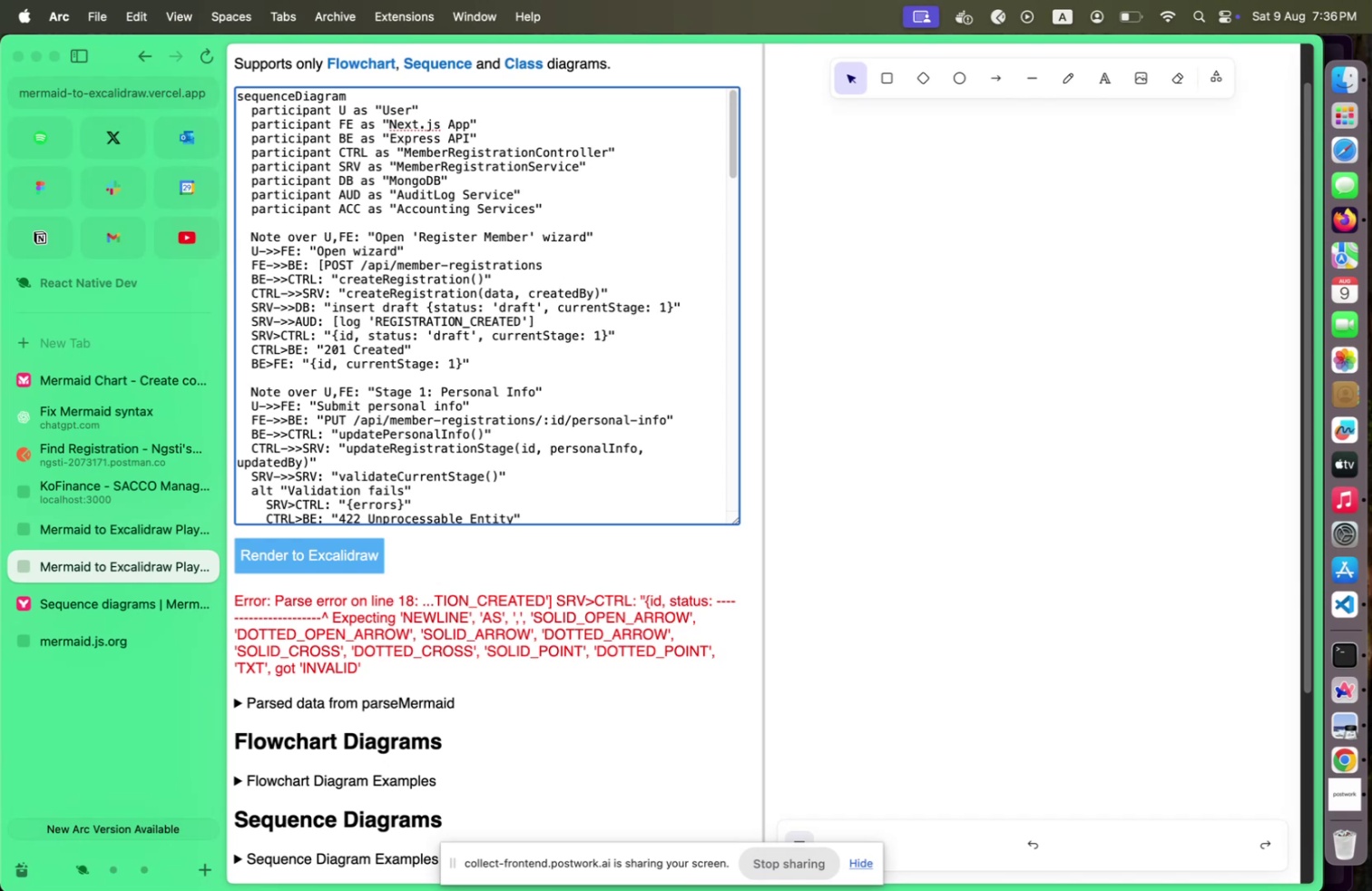 
key(Shift+BracketRight)
 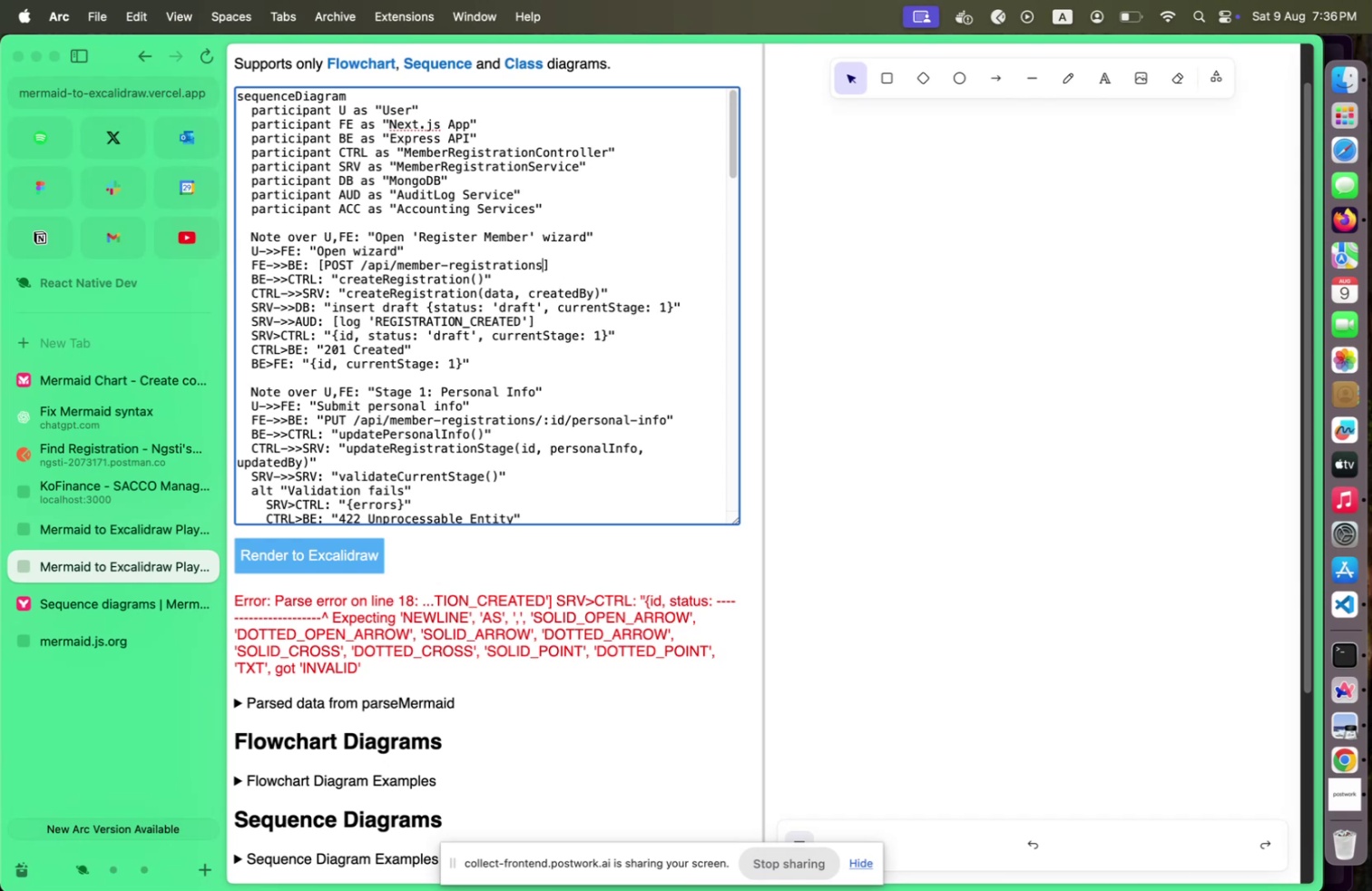 
hold_key(key=ArrowLeft, duration=0.62)
 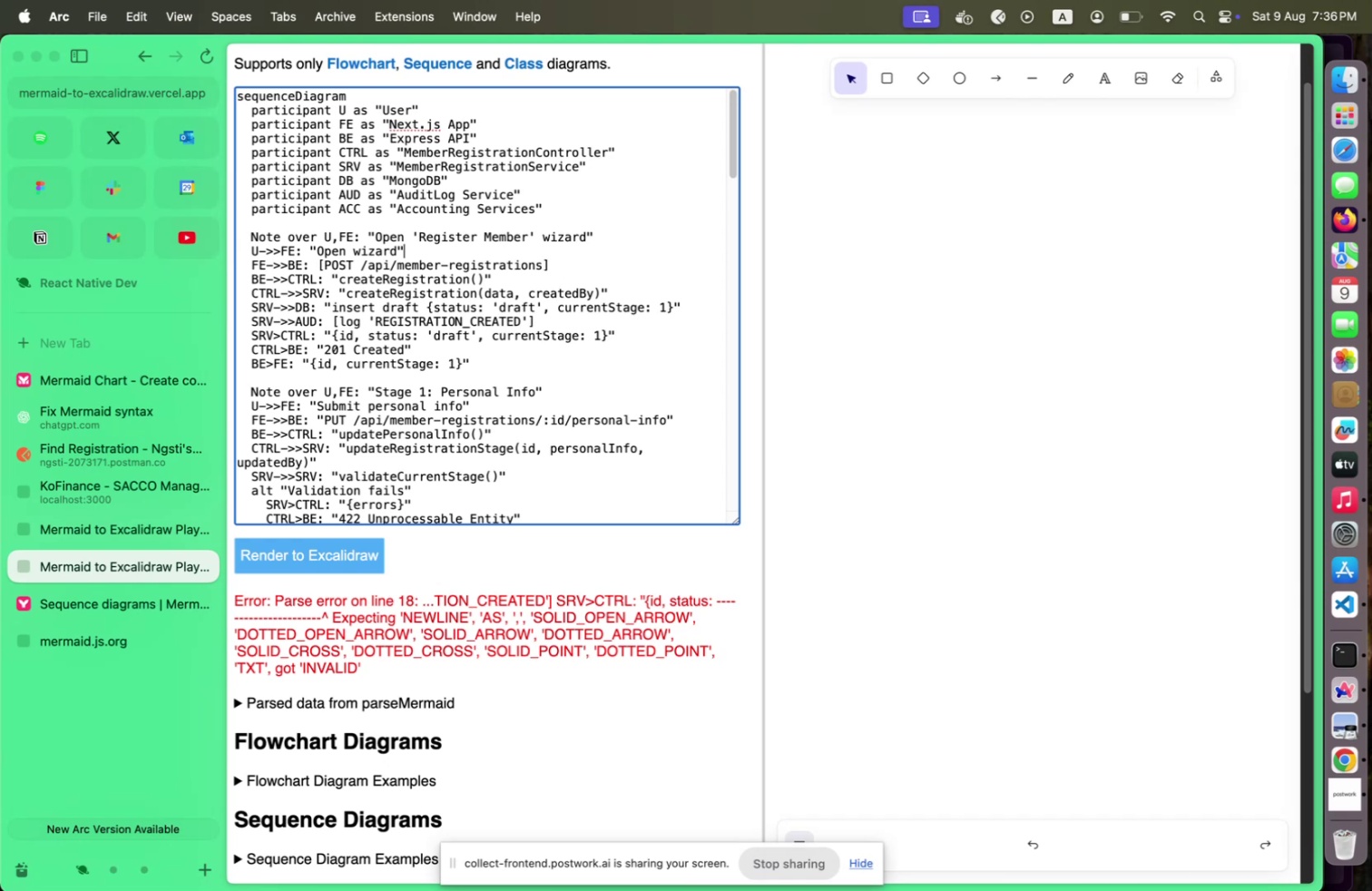 
key(Shift+ArrowUp)
 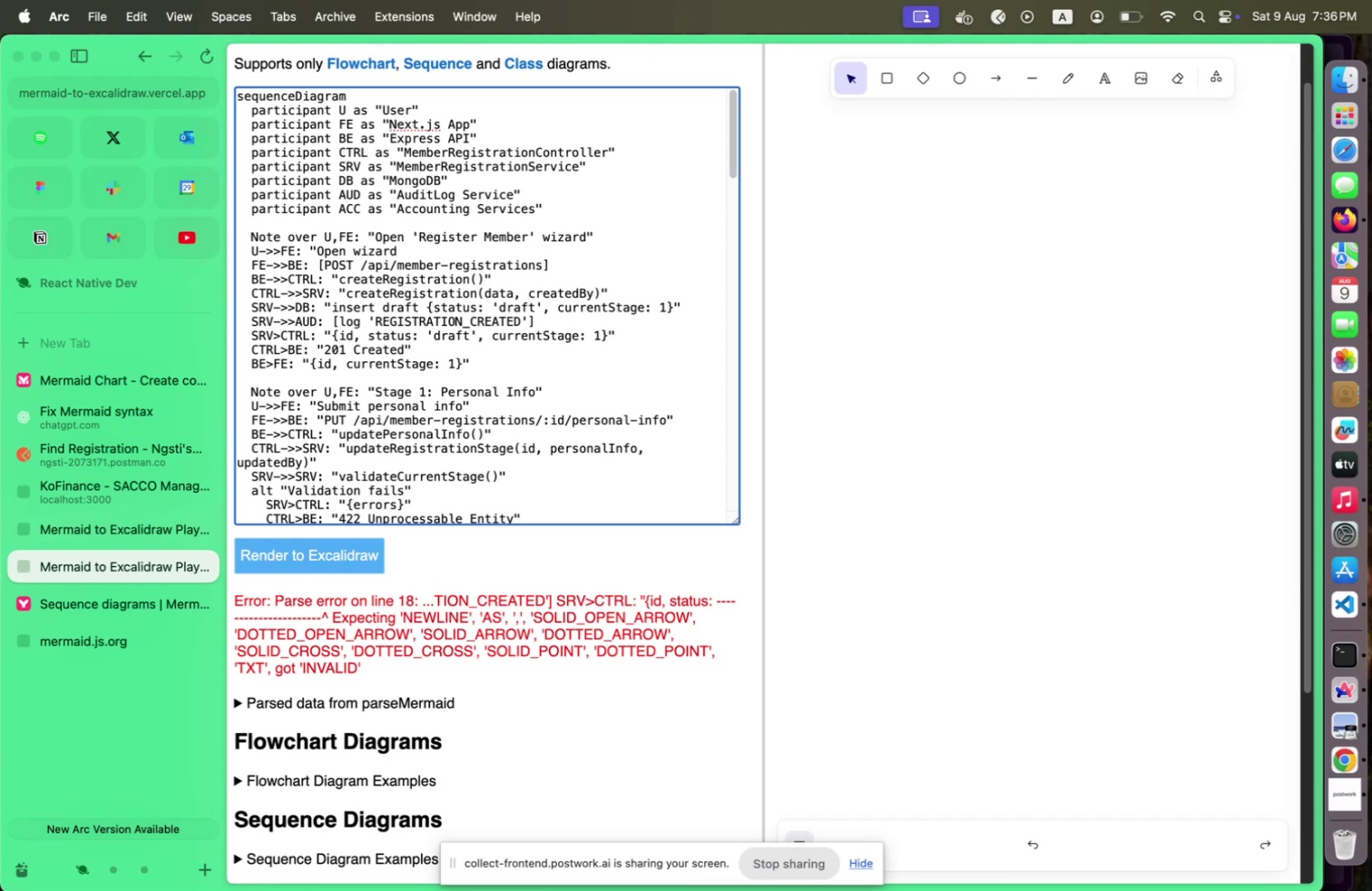 
key(Shift+Backspace)
 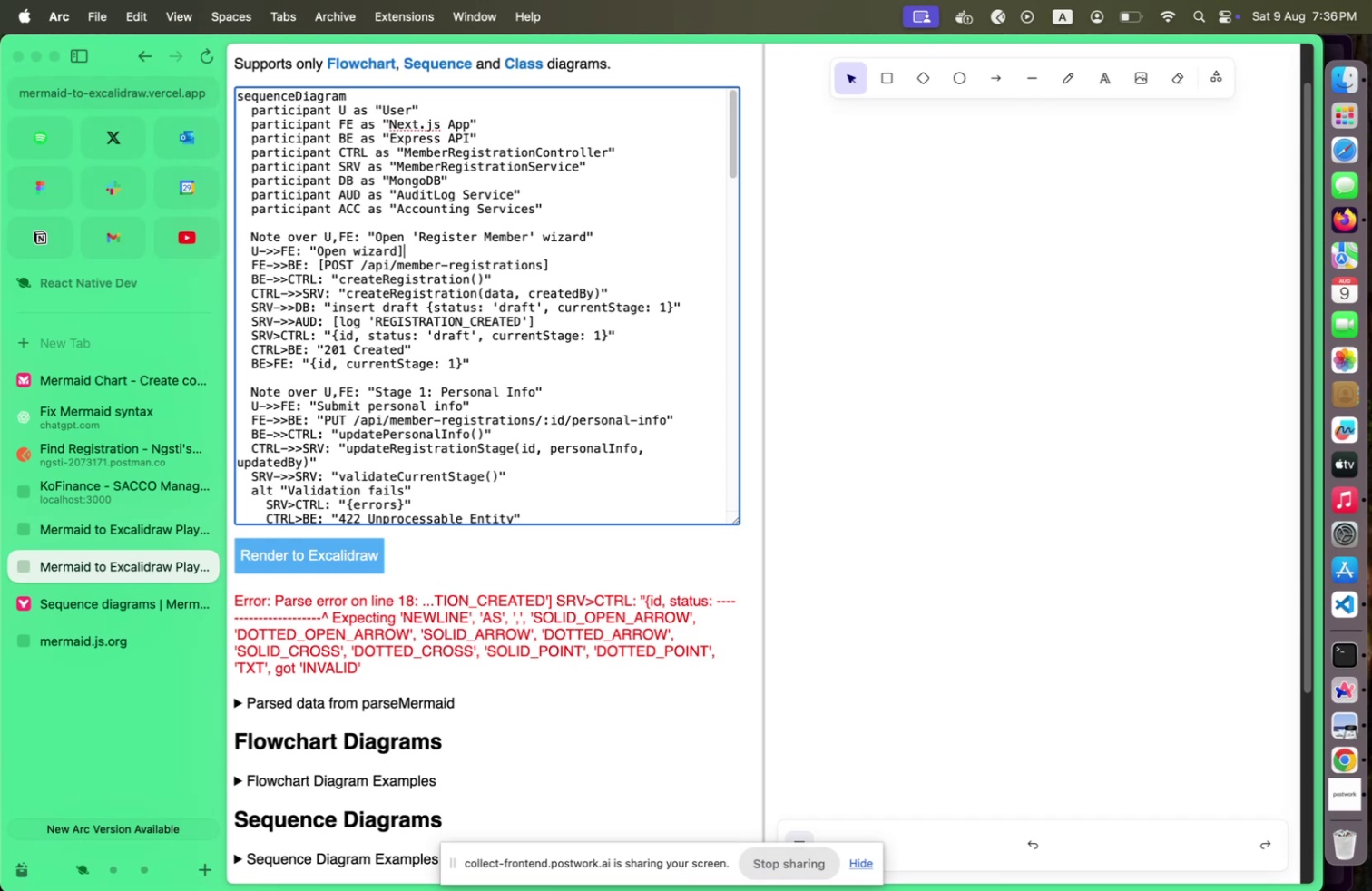 
key(Shift+BracketRight)
 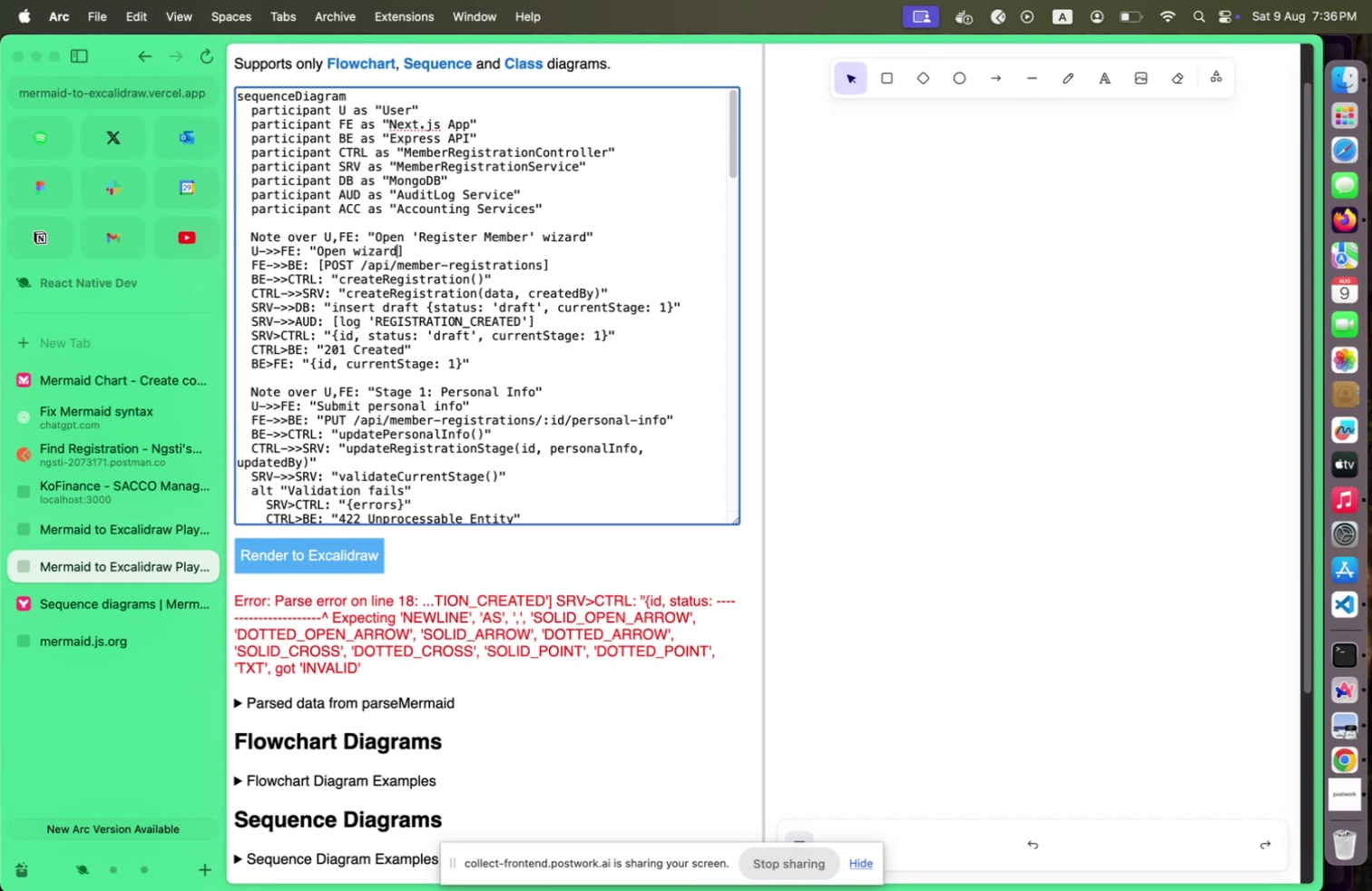 
hold_key(key=ArrowLeft, duration=1.34)
 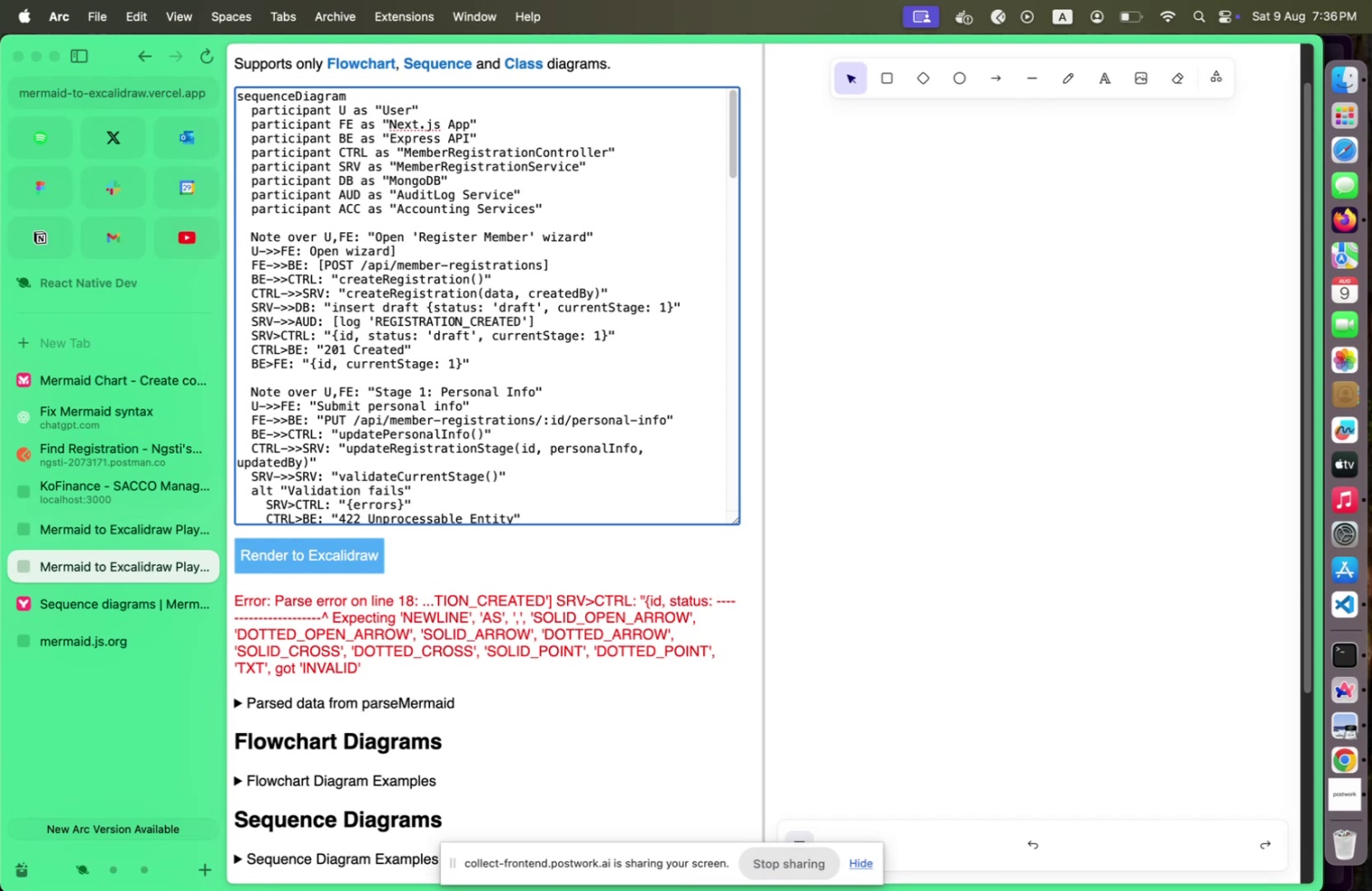 
key(Shift+Backspace)
 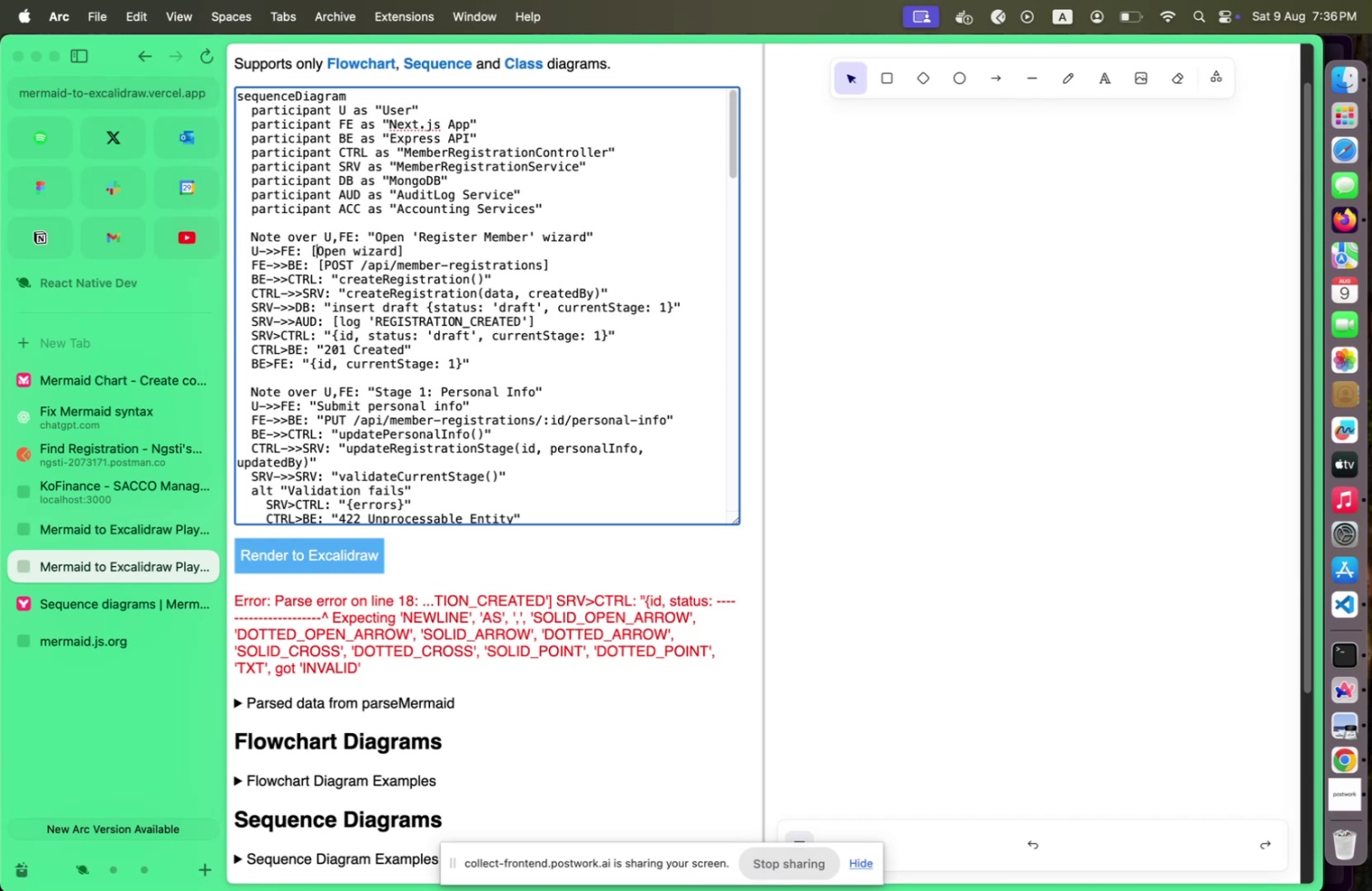 
key(Shift+BracketLeft)
 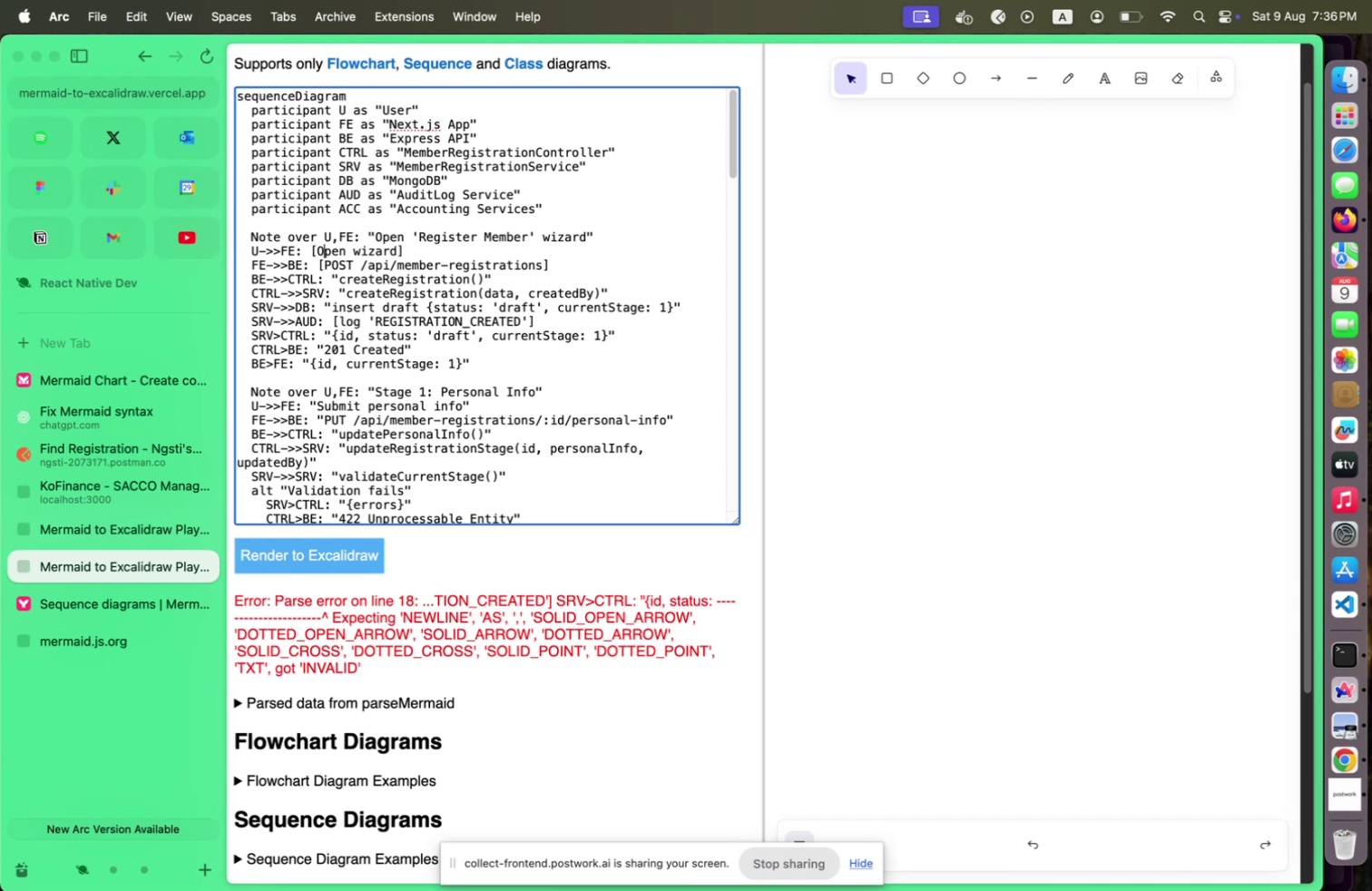 
key(Shift+ArrowRight)
 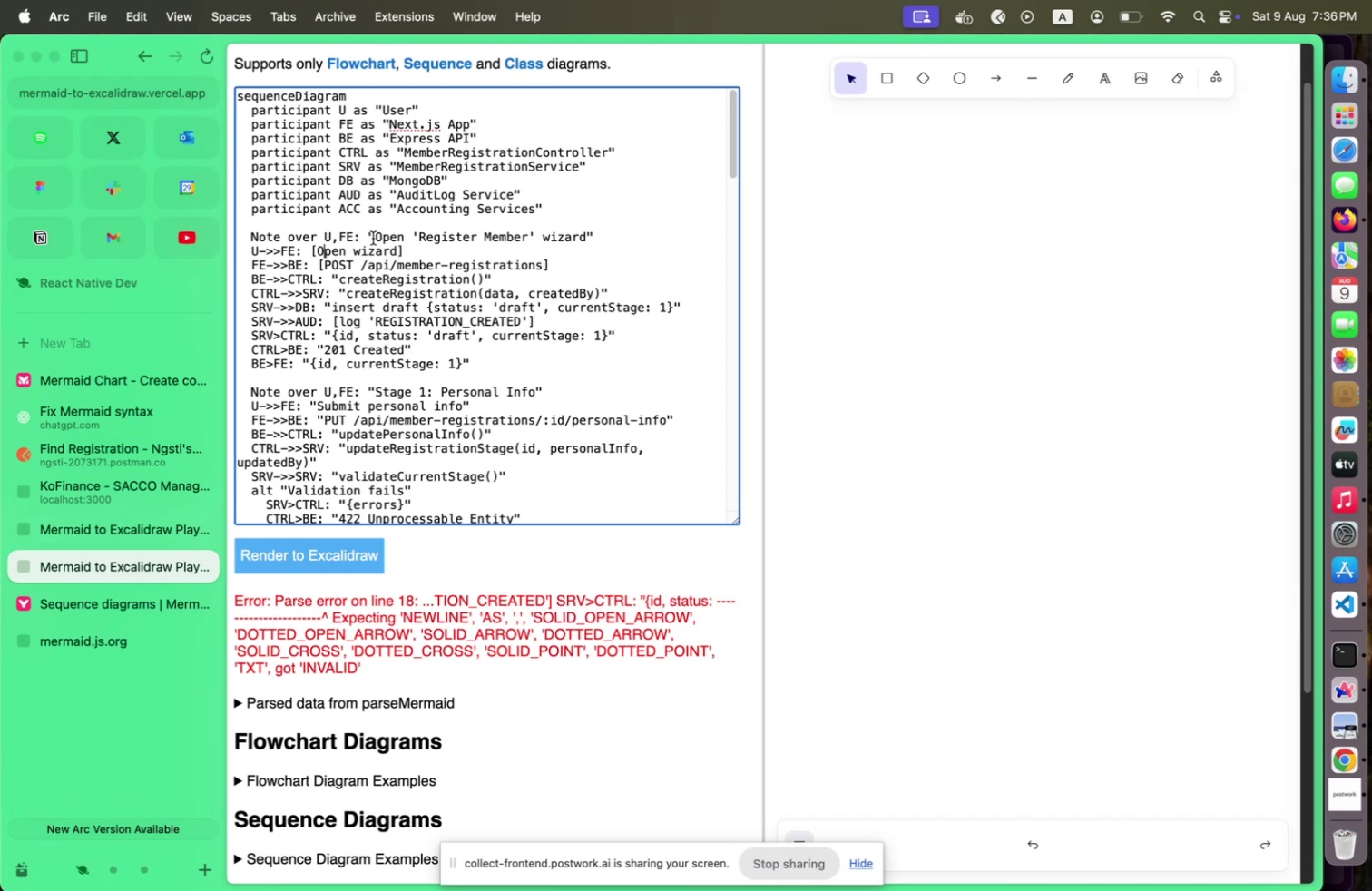 
left_click([373, 238])
 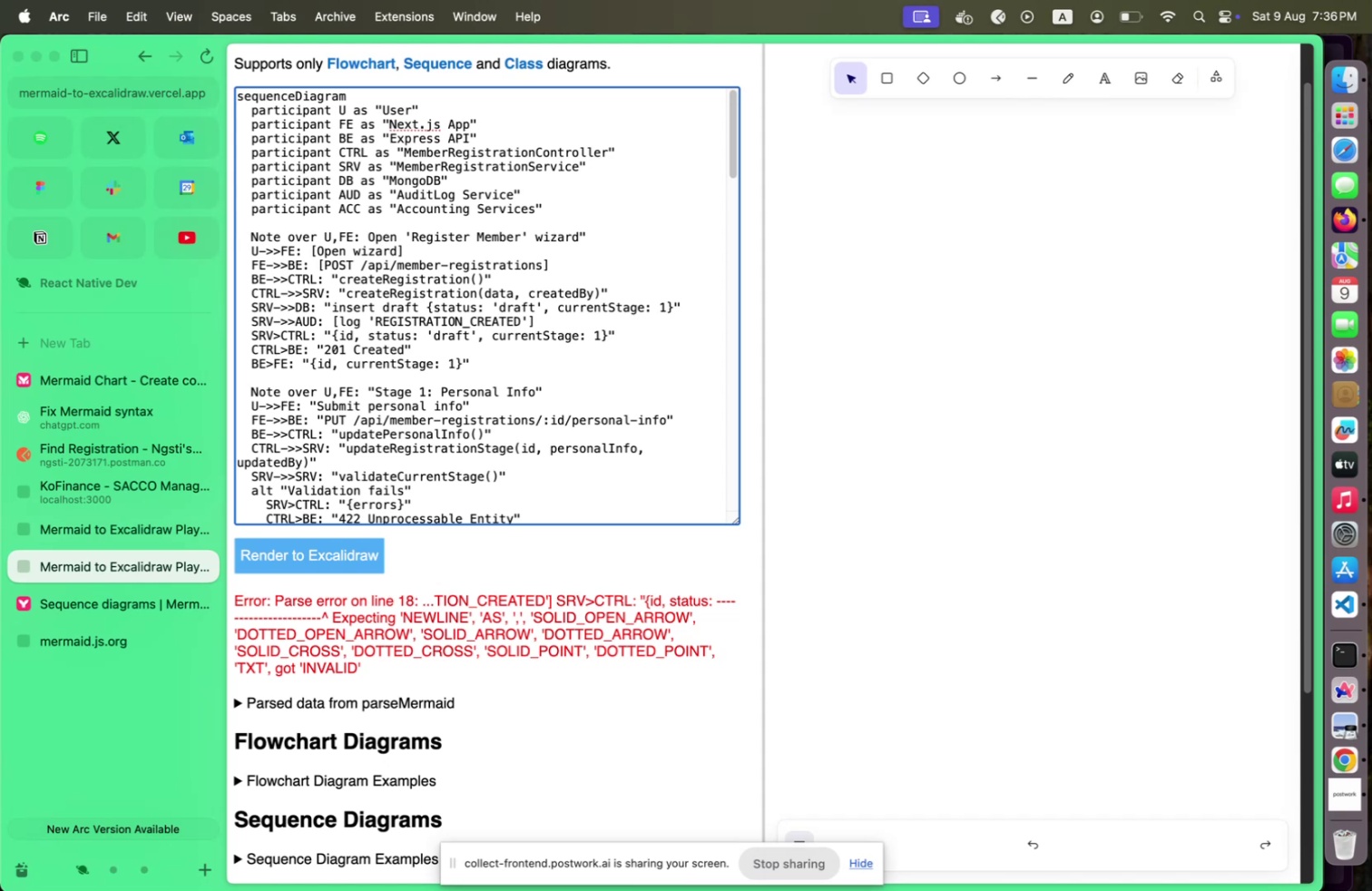 
key(Shift+Backspace)
 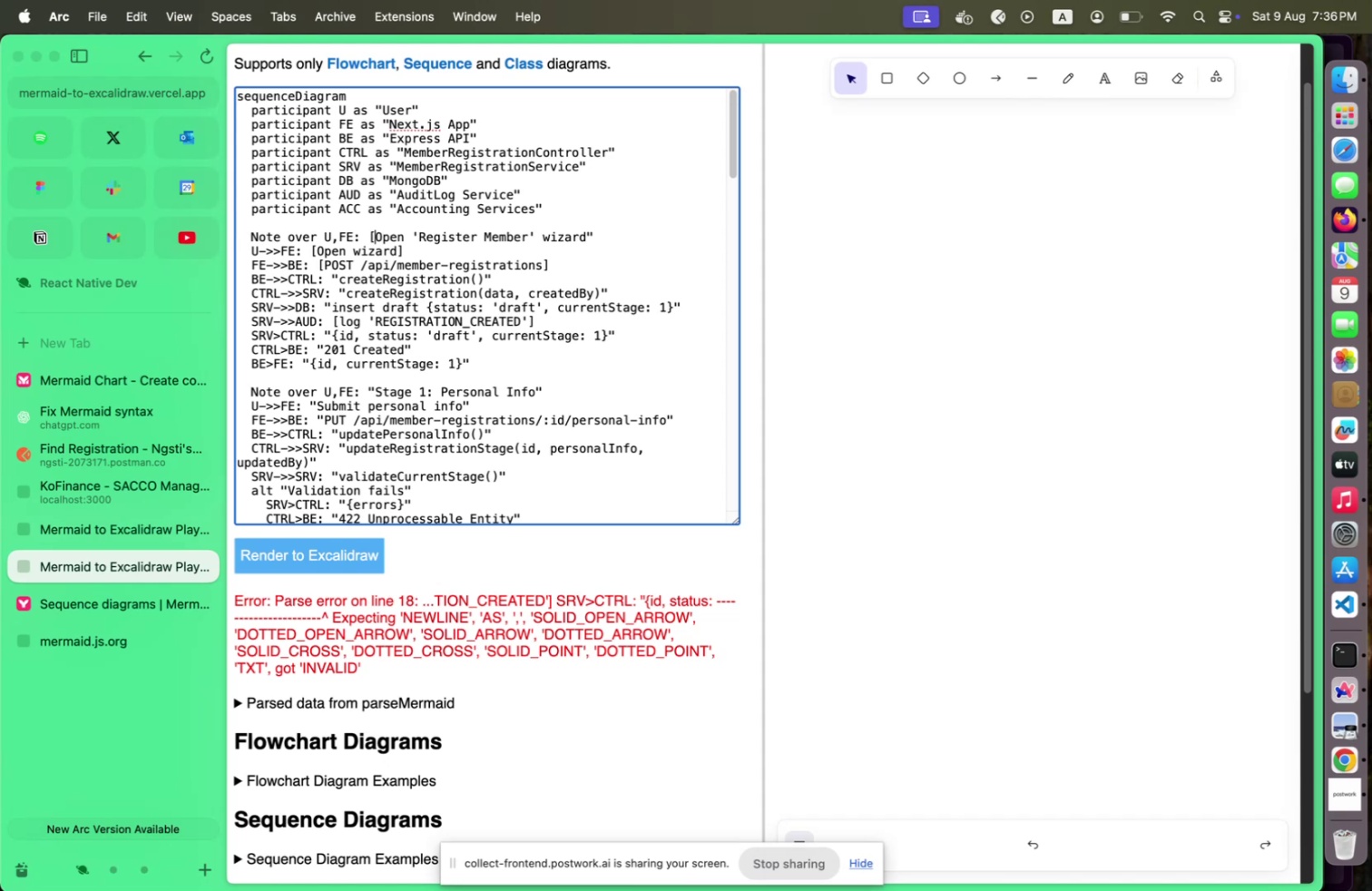 
key(Shift+BracketLeft)
 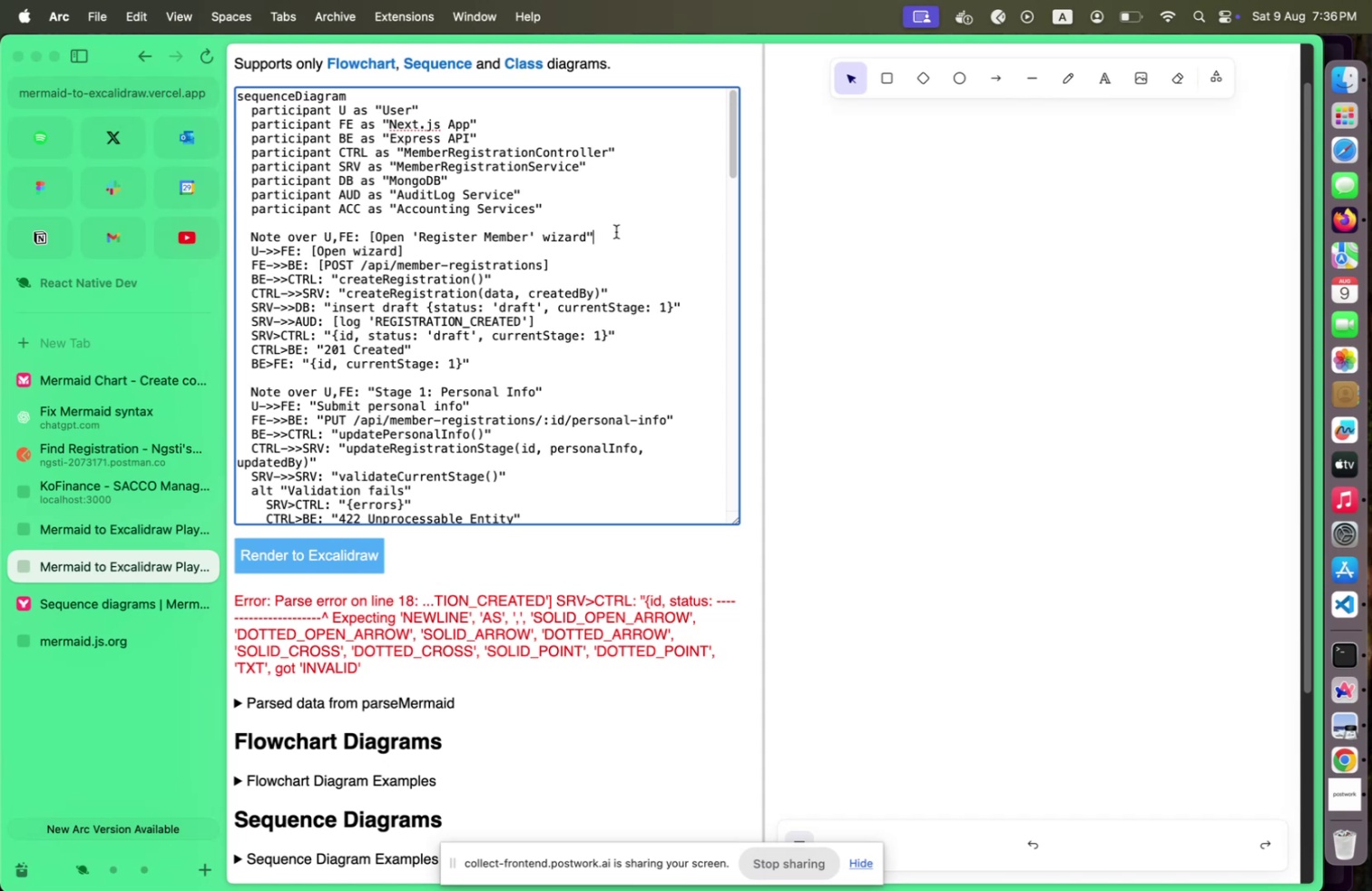 
left_click([616, 231])
 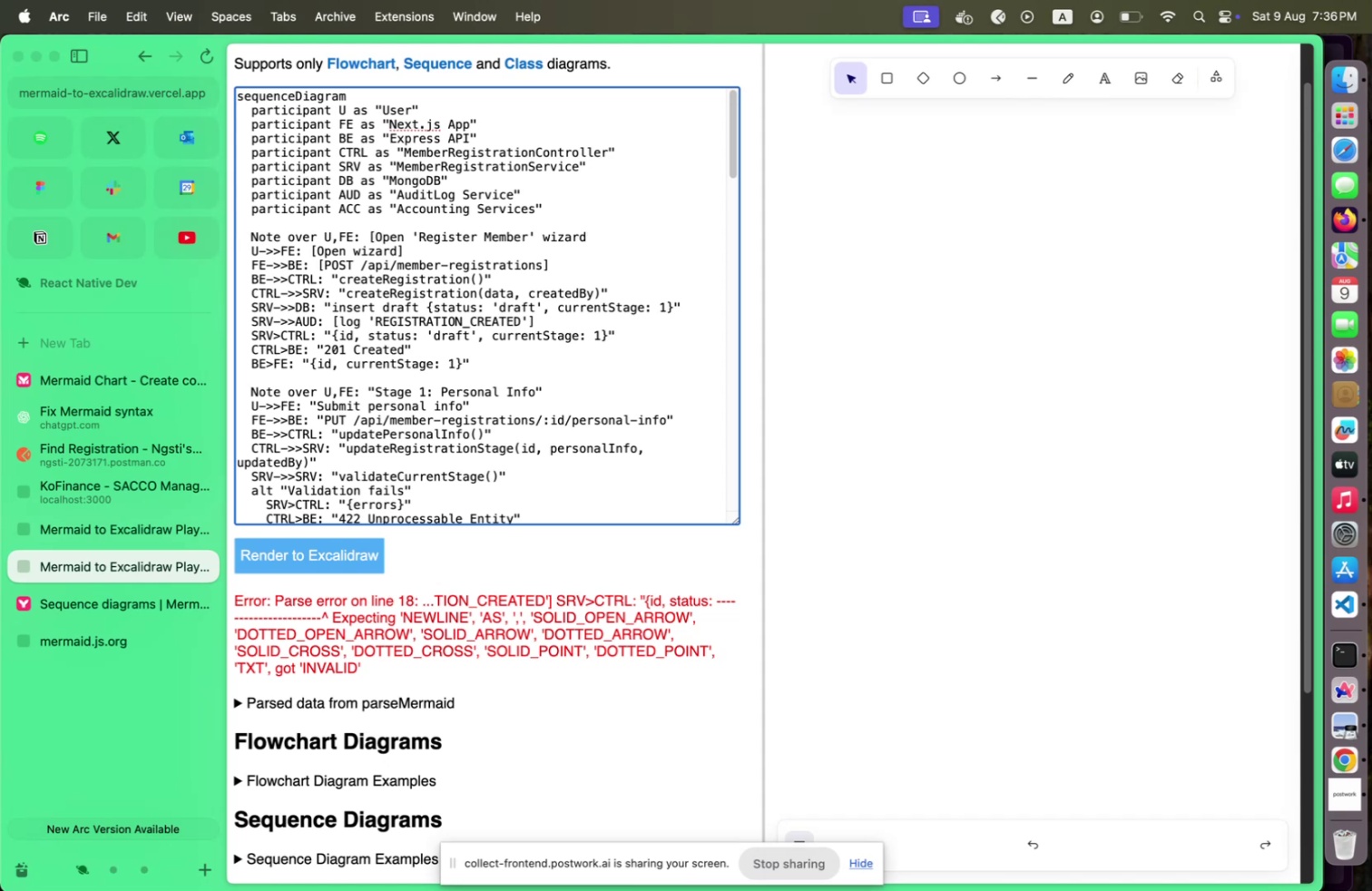 
key(Shift+Backspace)
 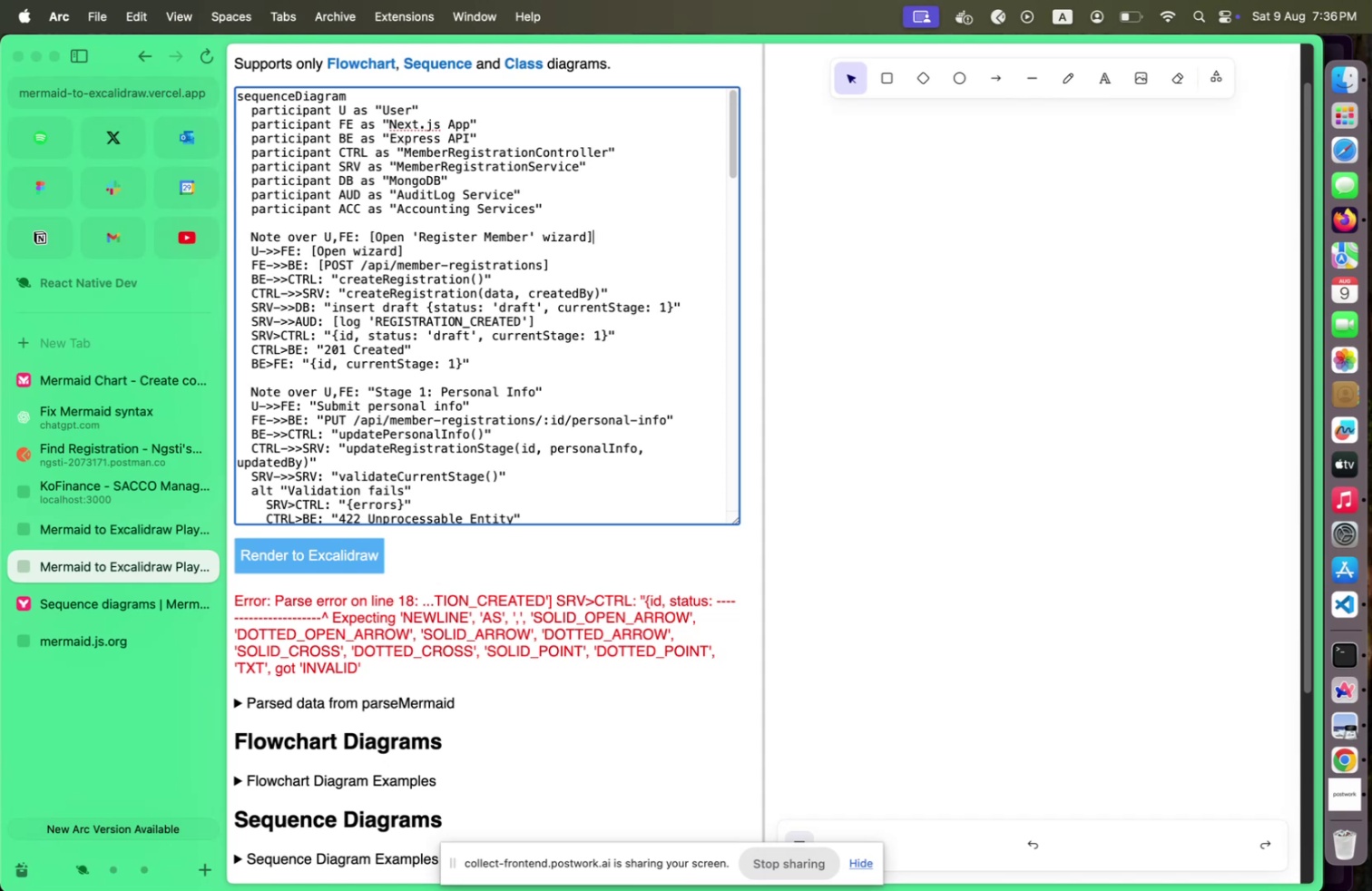 
key(Shift+BracketRight)
 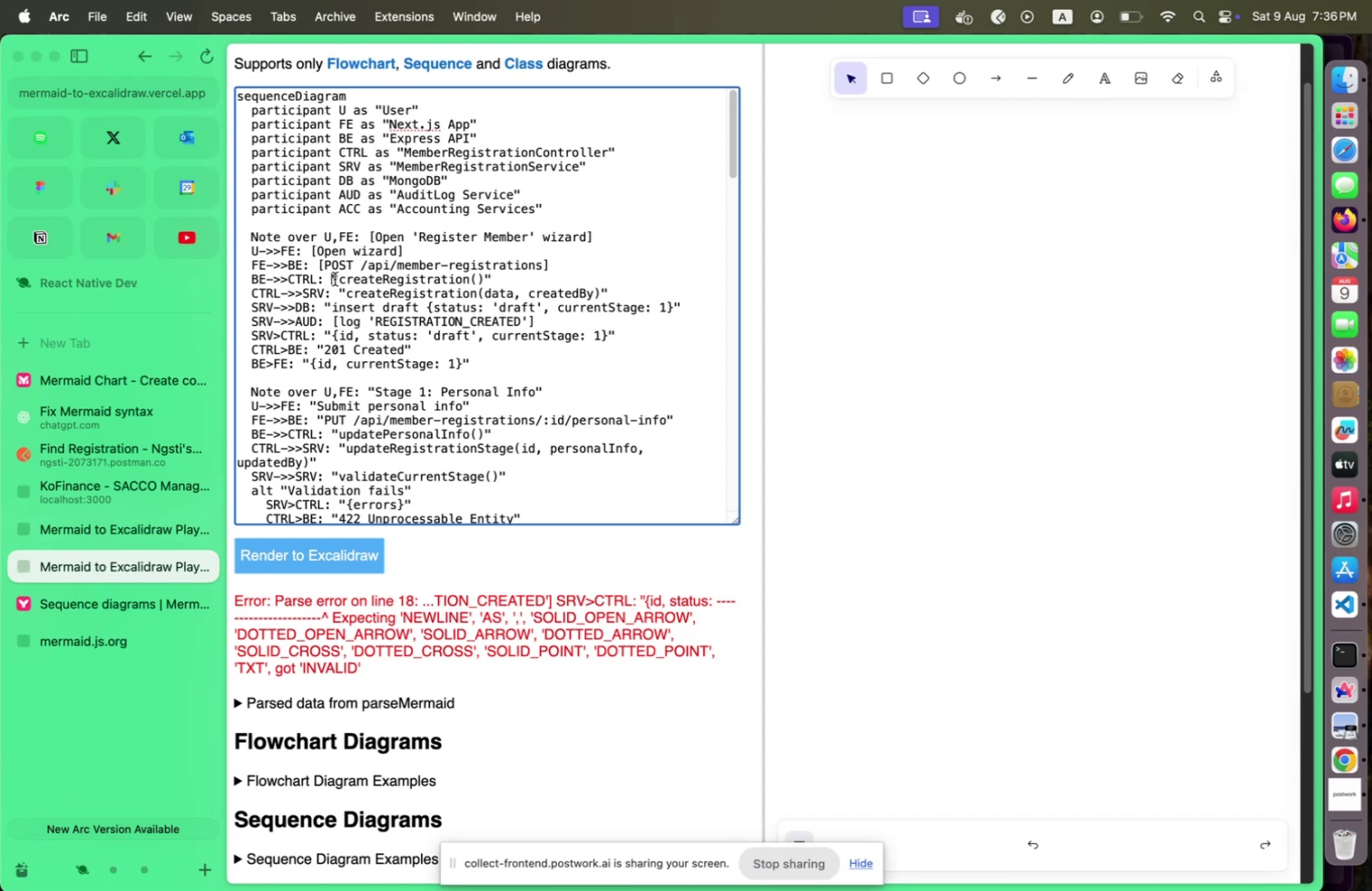 
key(Shift+ArrowRight)
 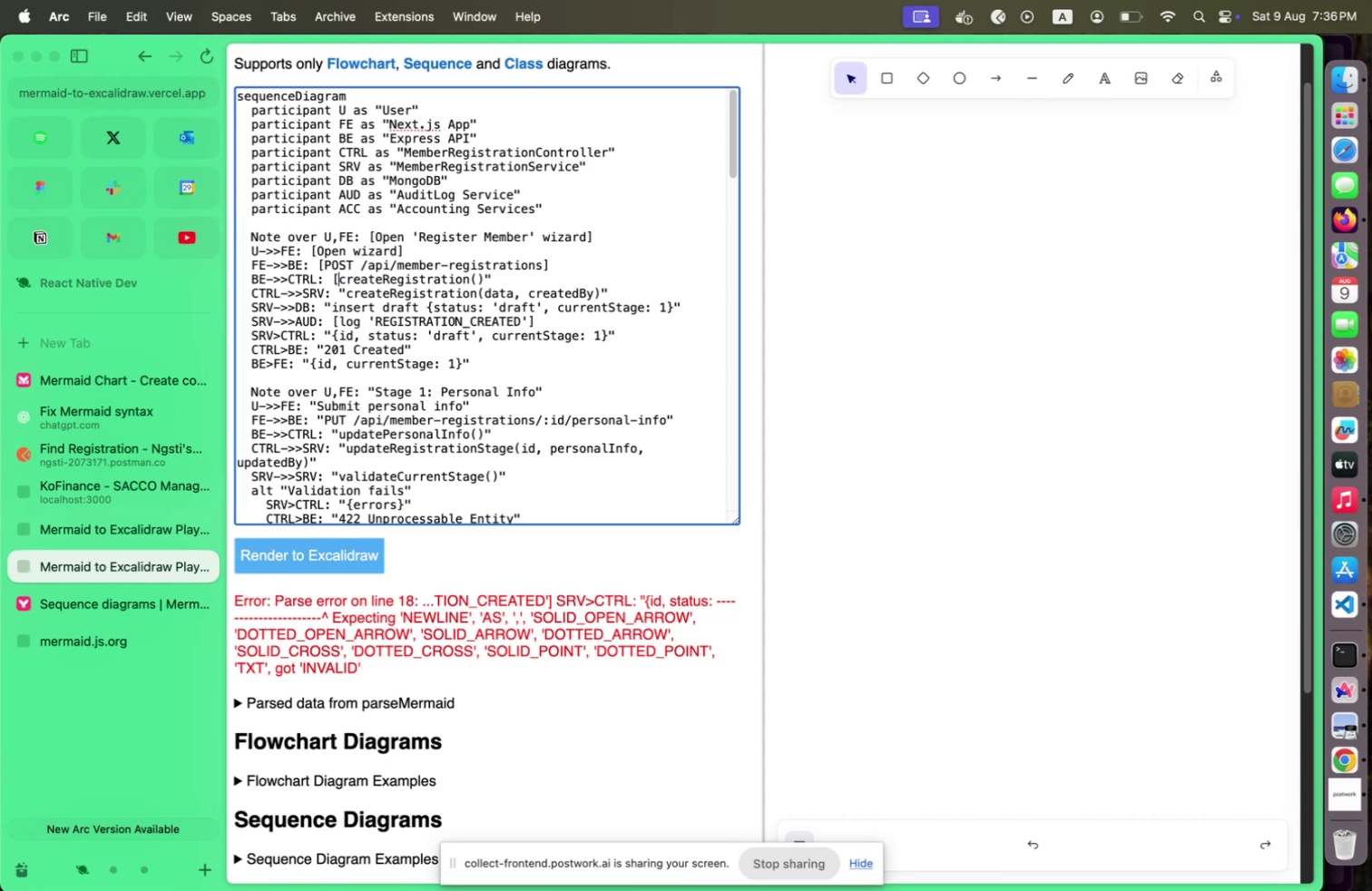 
key(Shift+BracketLeft)
 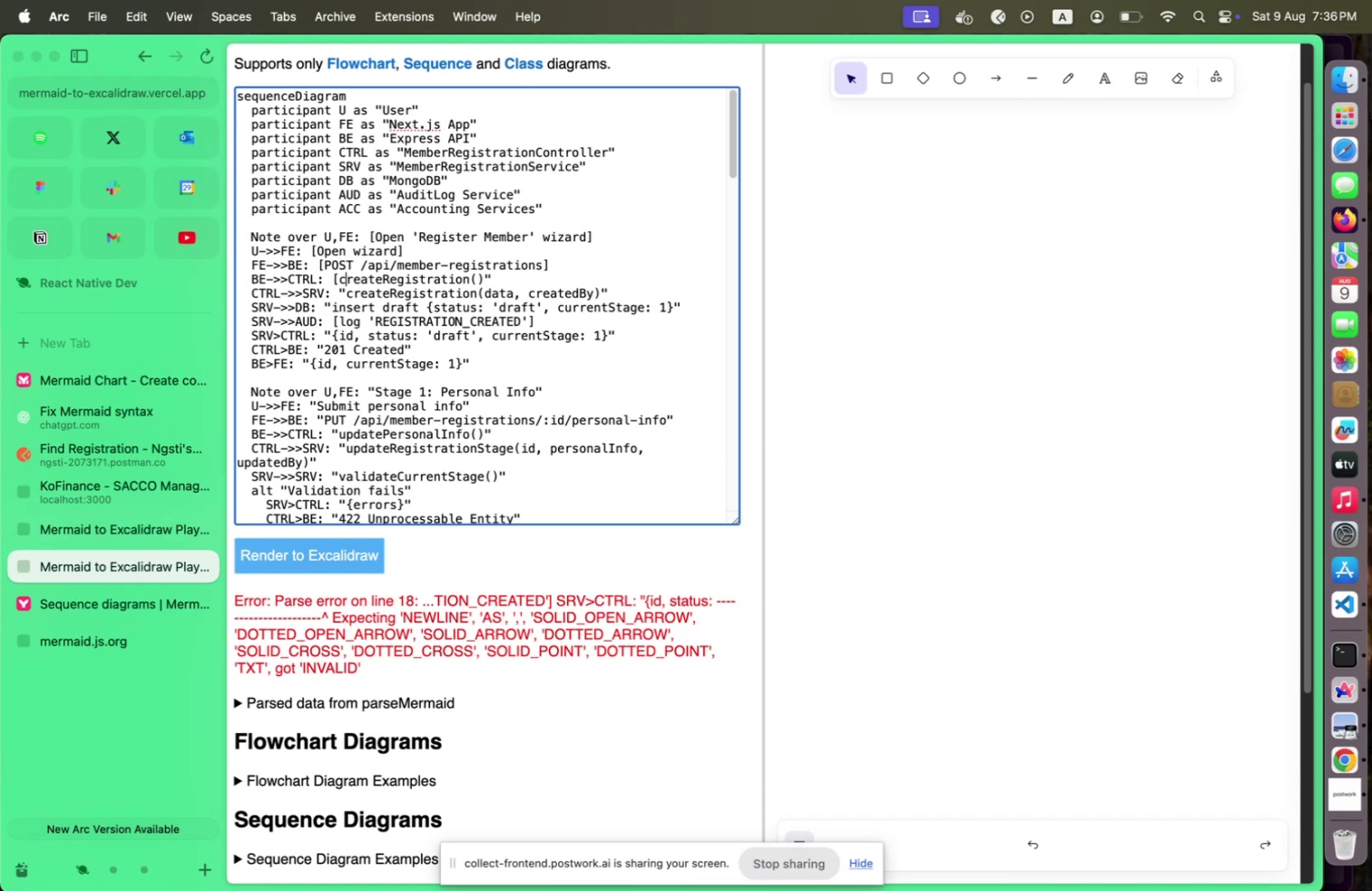 
key(Shift+ArrowRight)
 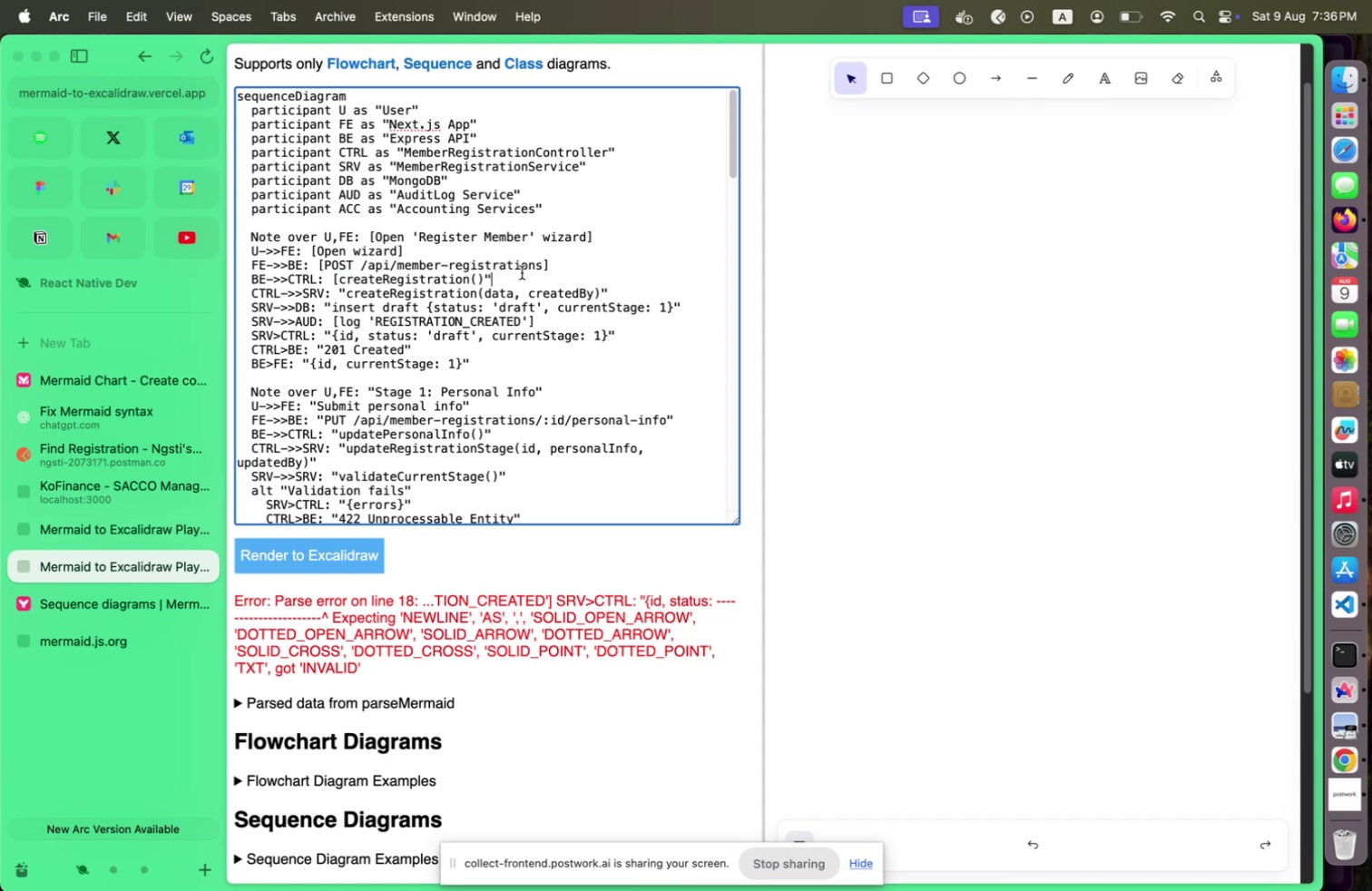 
key(Shift+Backspace)
 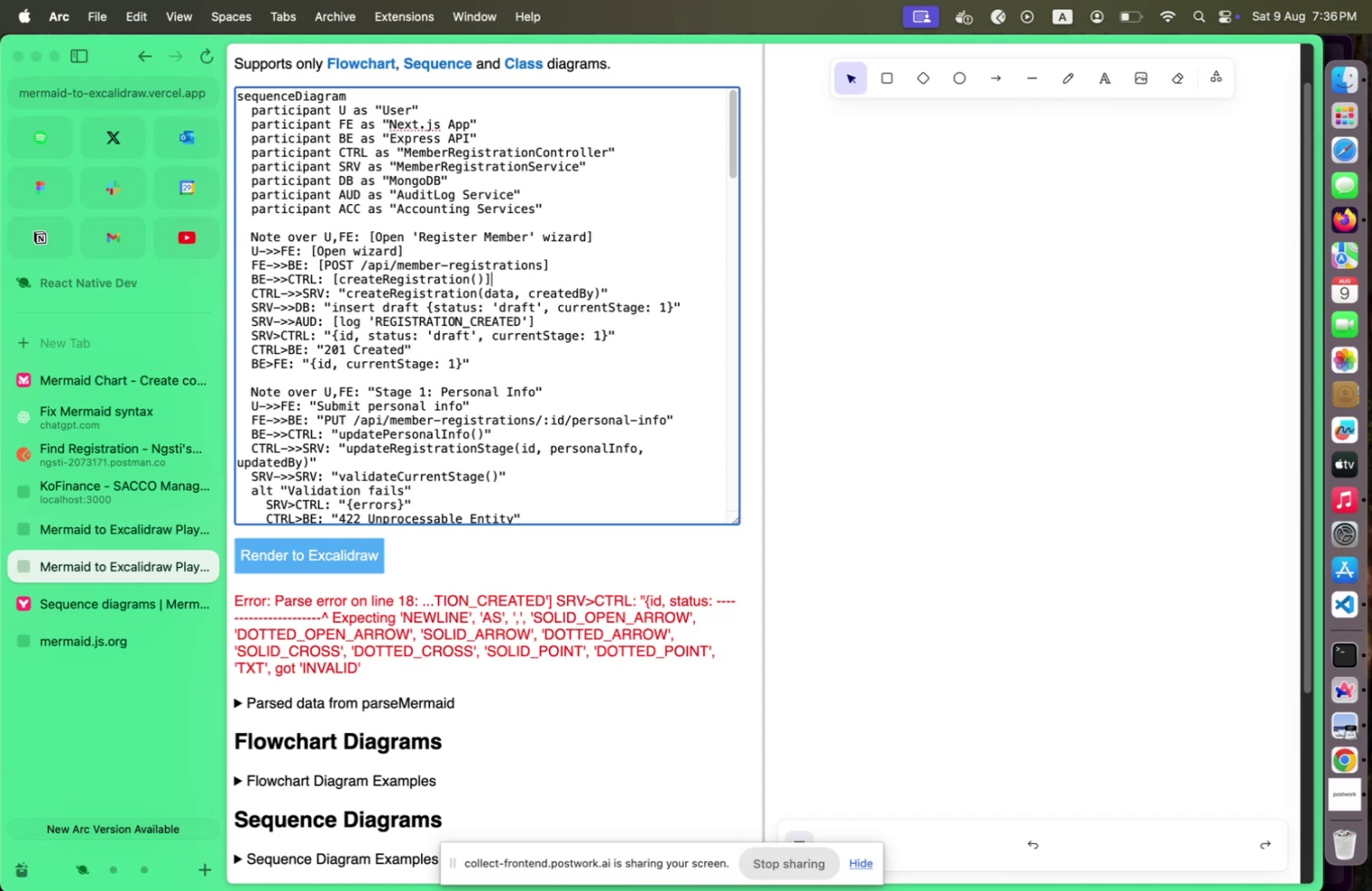 
key(Shift+BracketRight)
 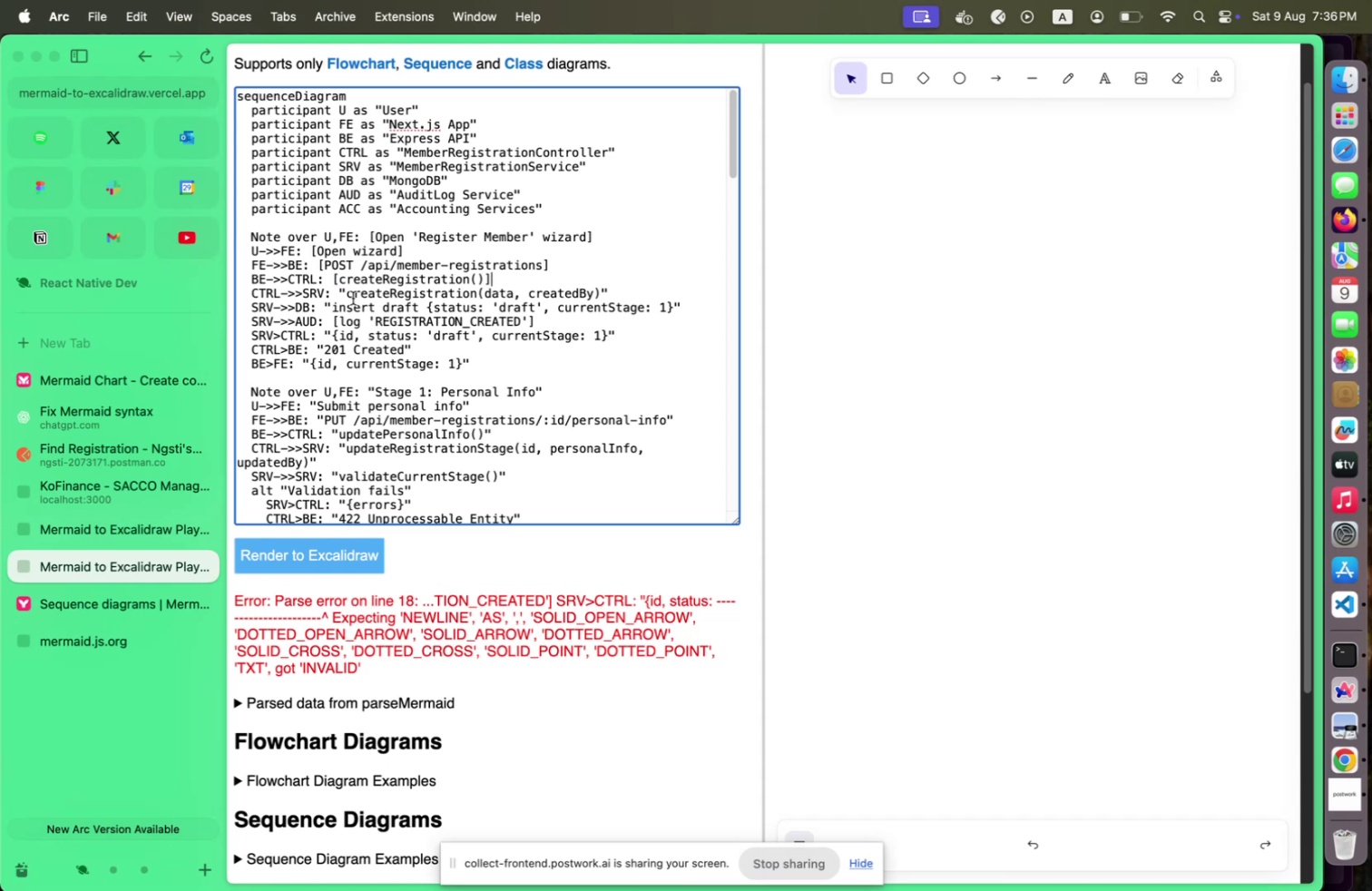 
left_click([353, 298])
 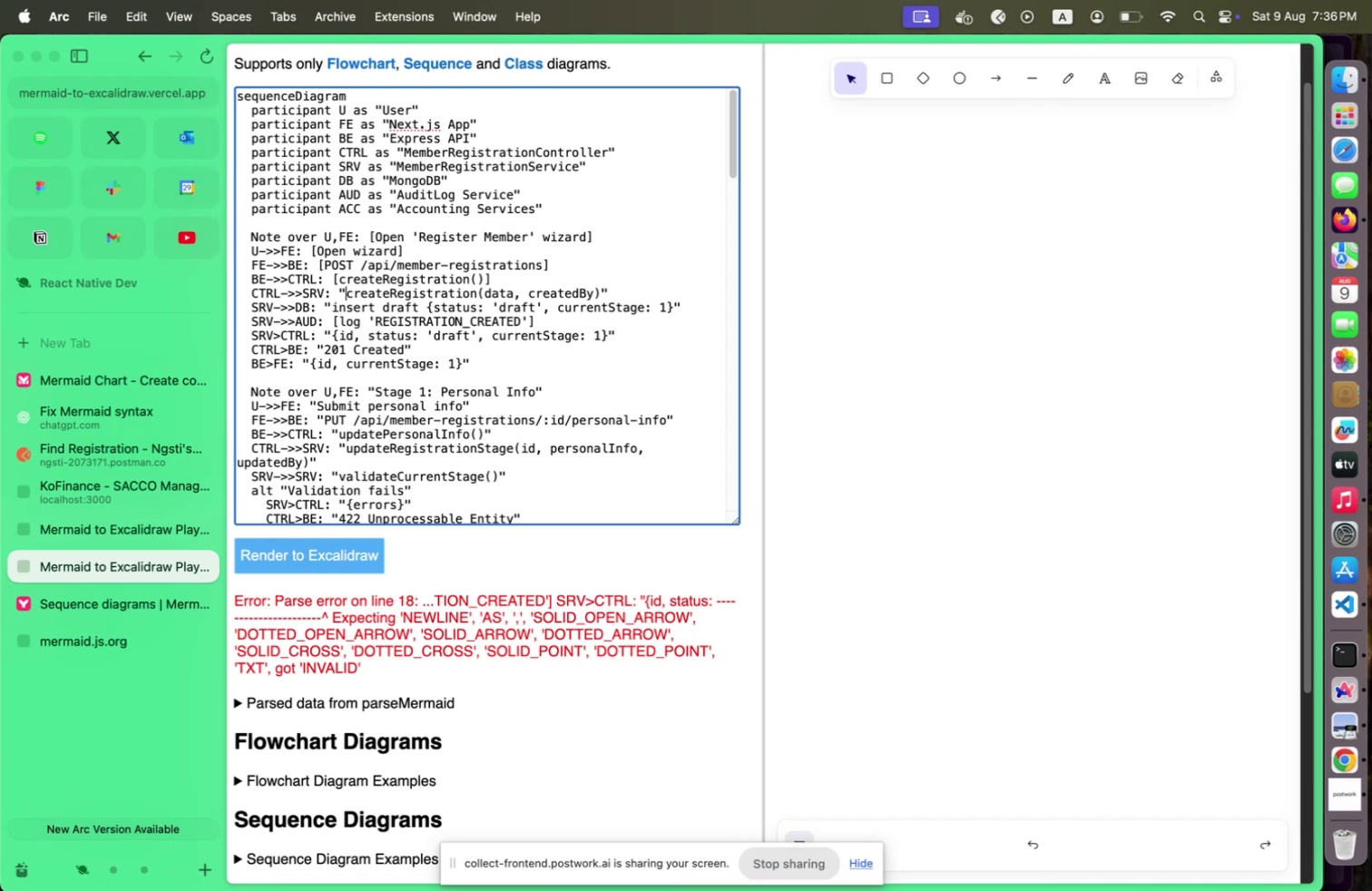 
key(Shift+ArrowLeft)
 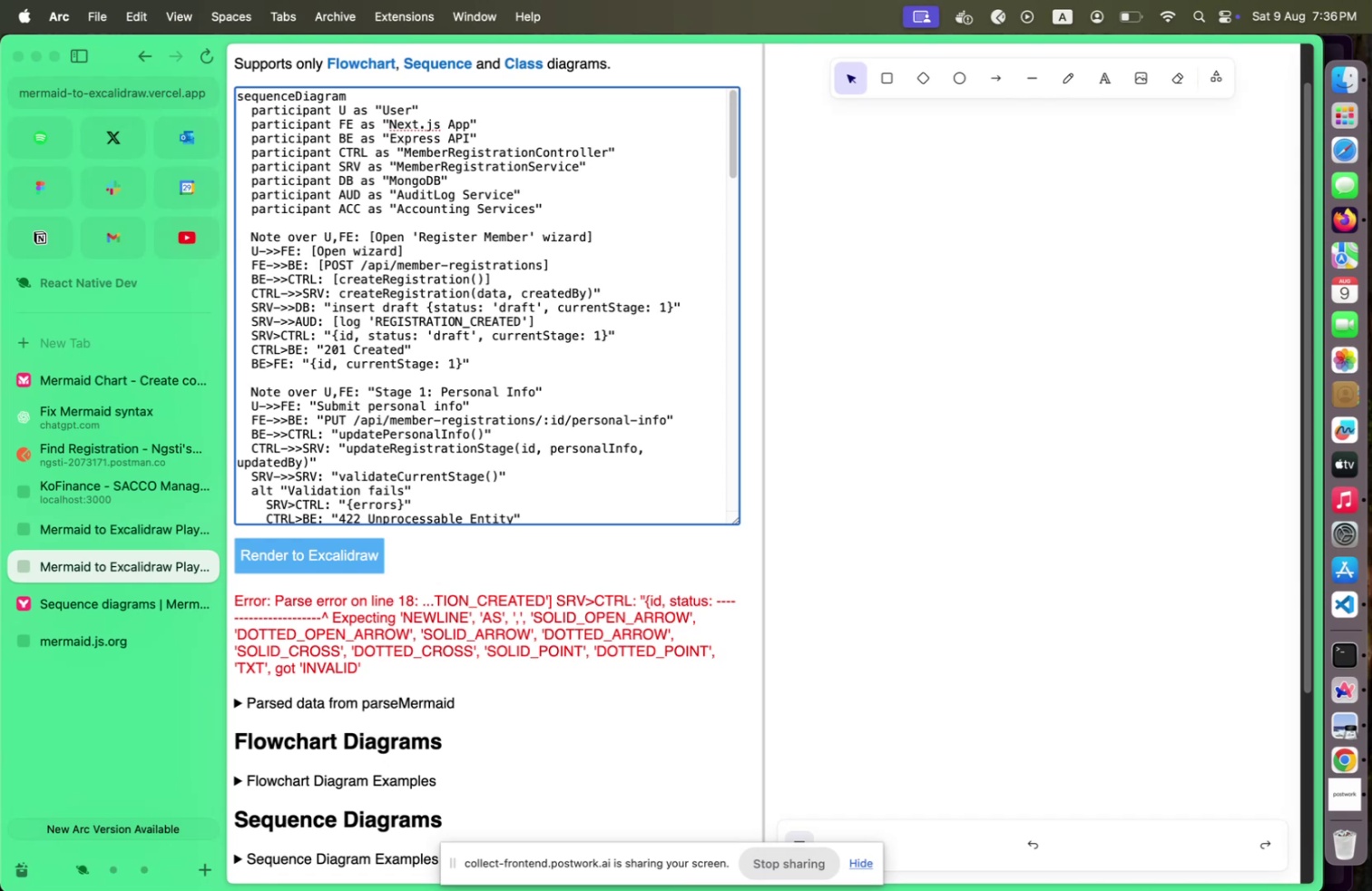 
key(Shift+Backspace)
 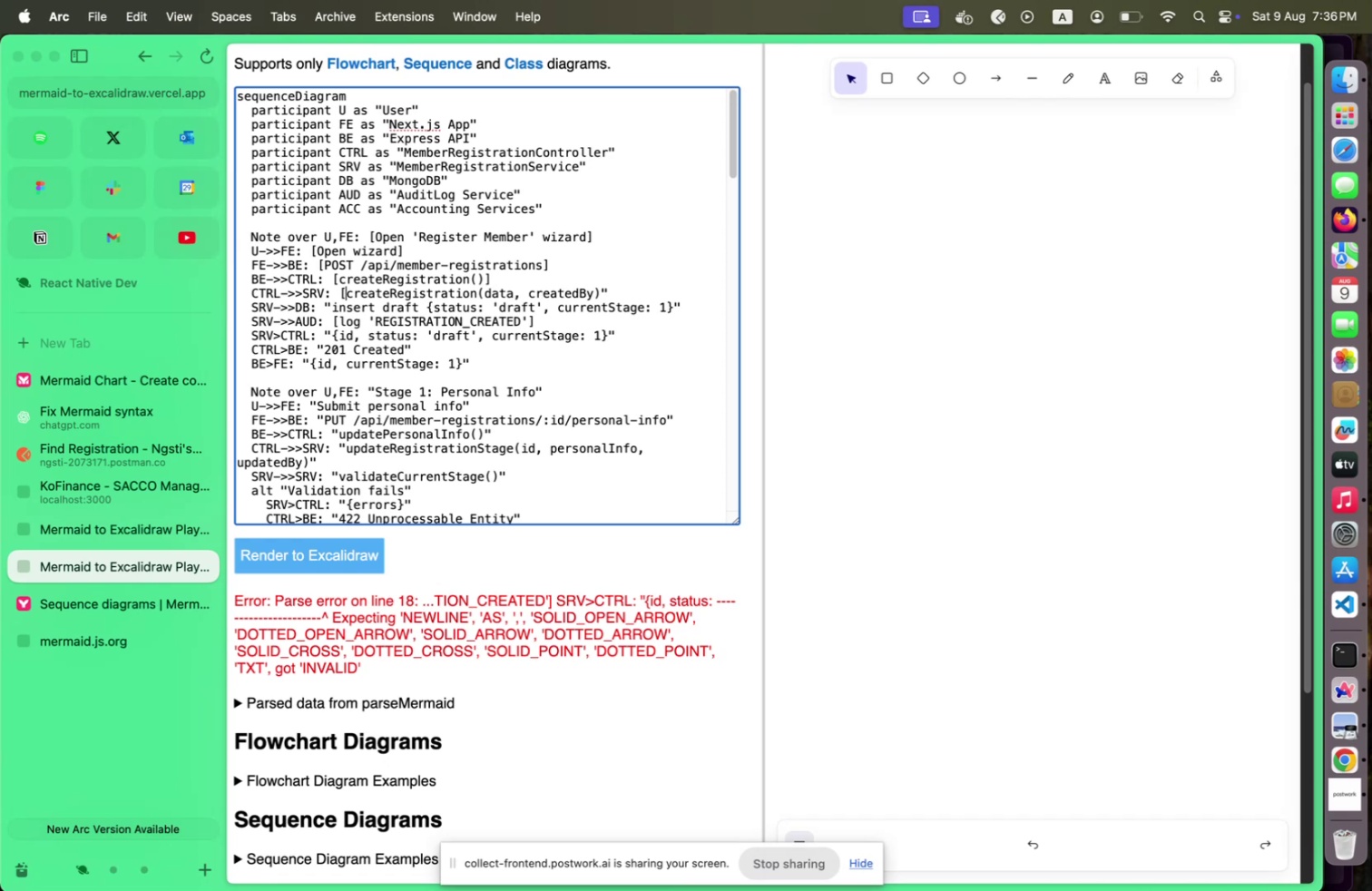 
key(Shift+BracketLeft)
 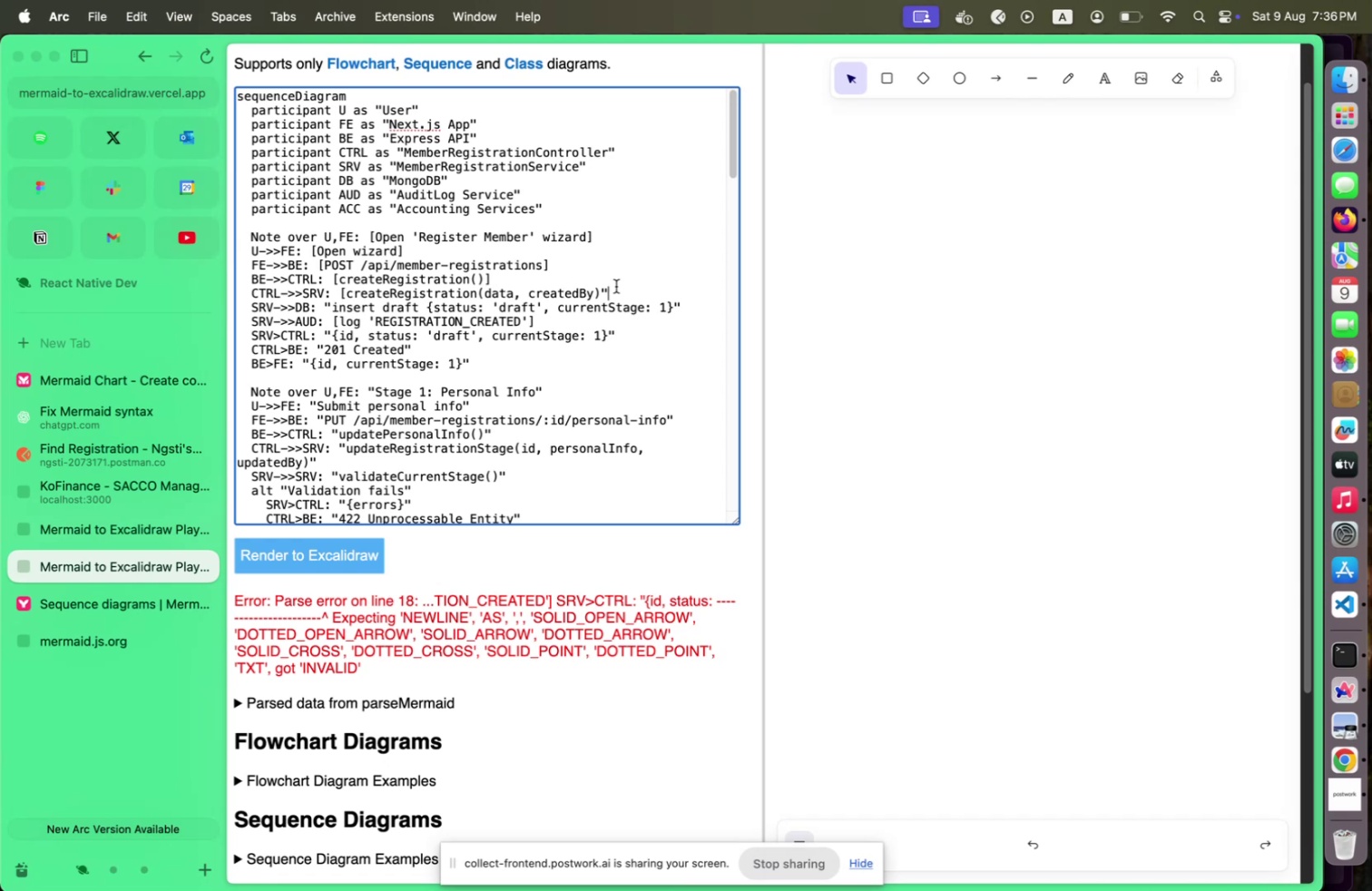 
left_click([616, 286])
 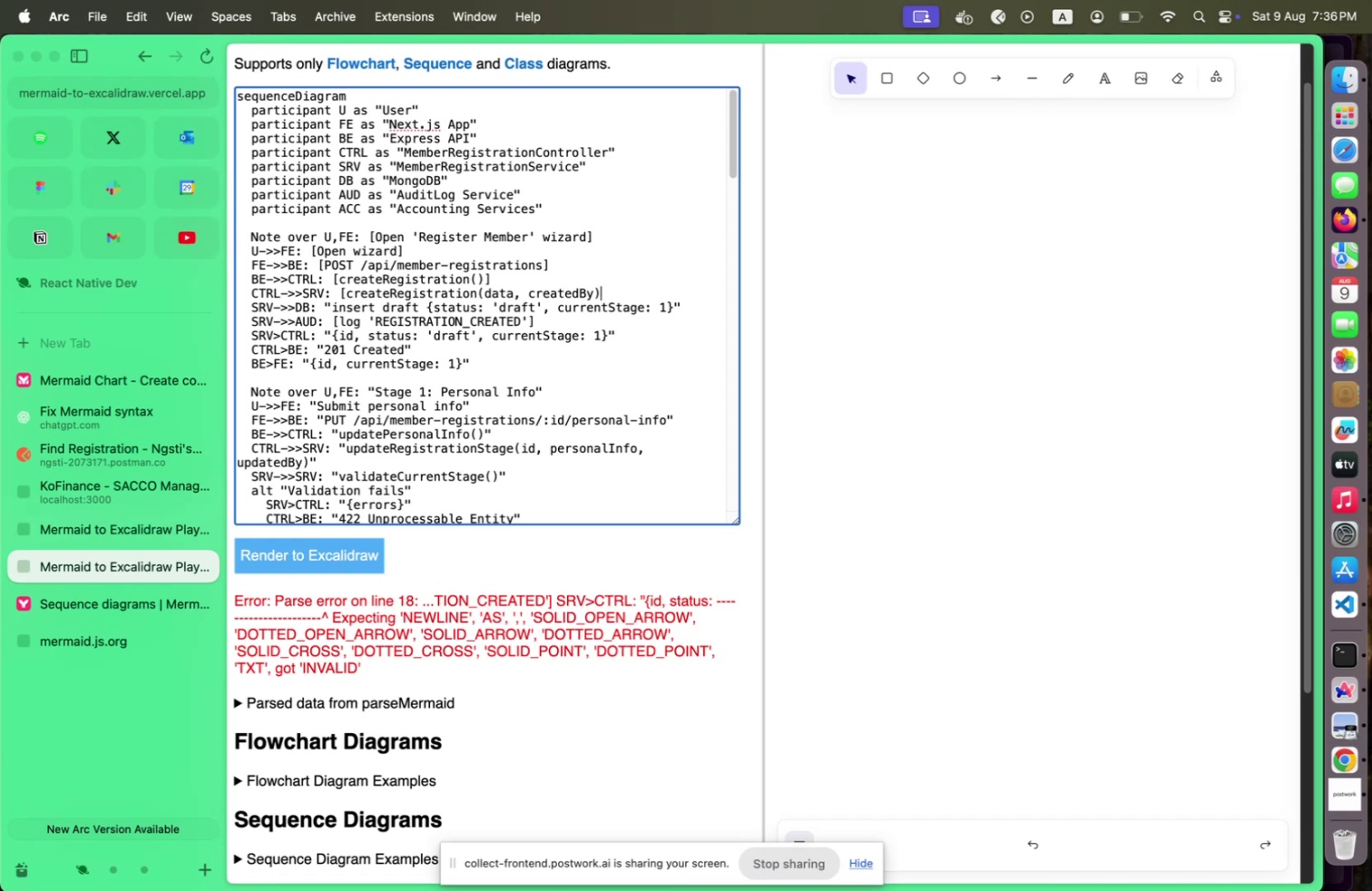 
key(Shift+Backspace)
 